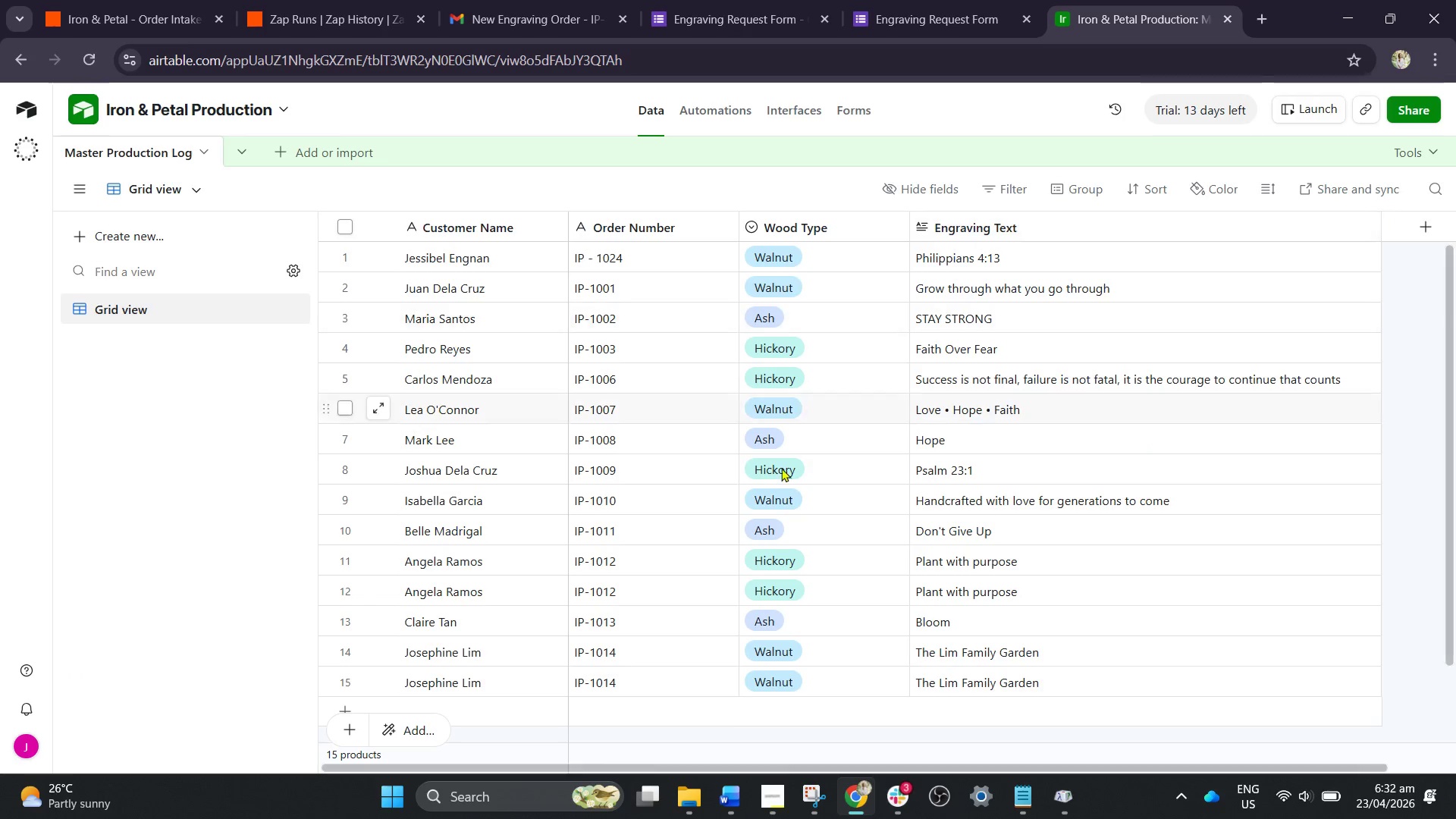 
scroll: coordinate [718, 581], scroll_direction: down, amount: 1.0
 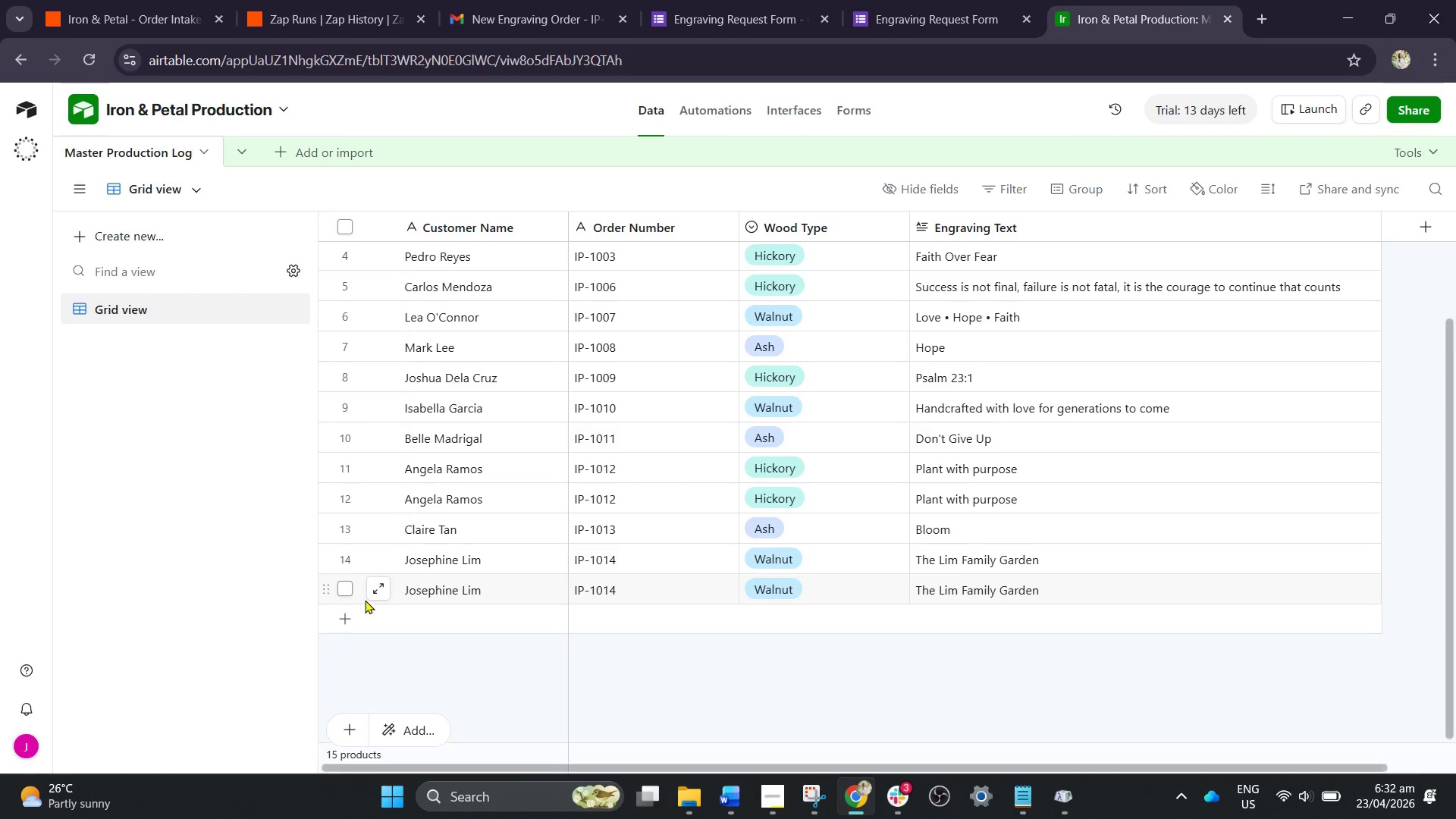 
left_click([343, 596])
 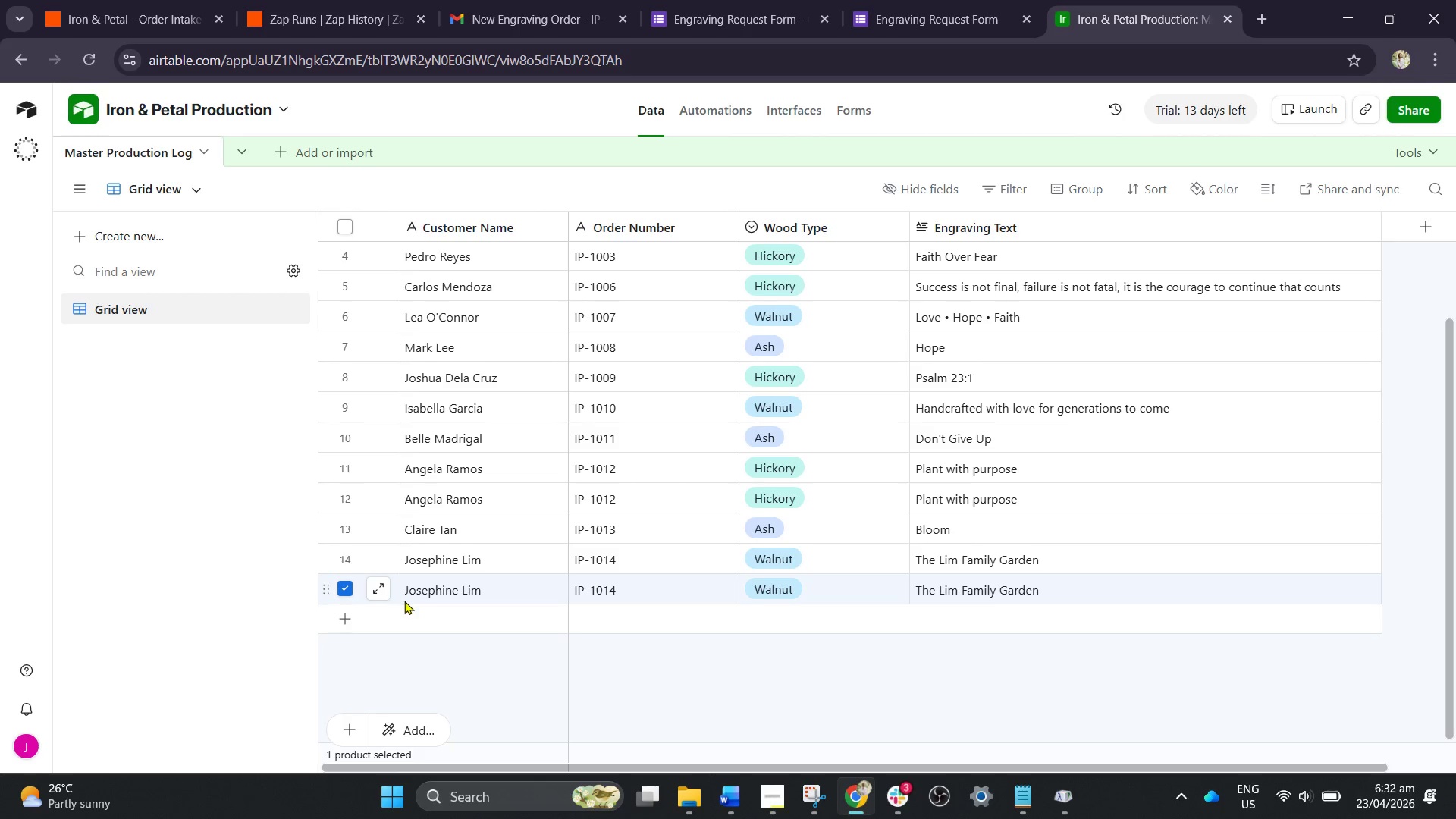 
right_click([438, 593])
 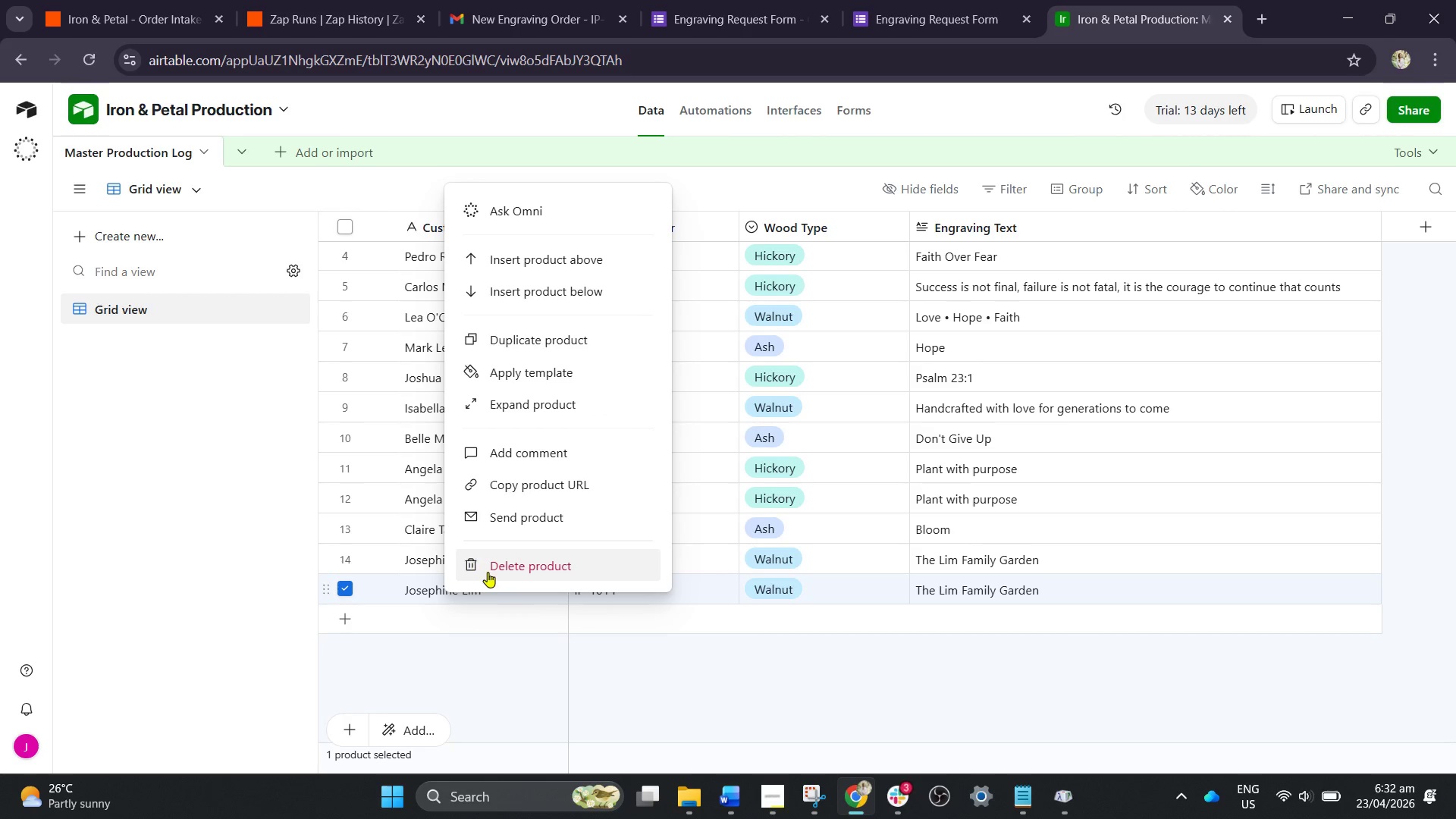 
left_click([488, 572])
 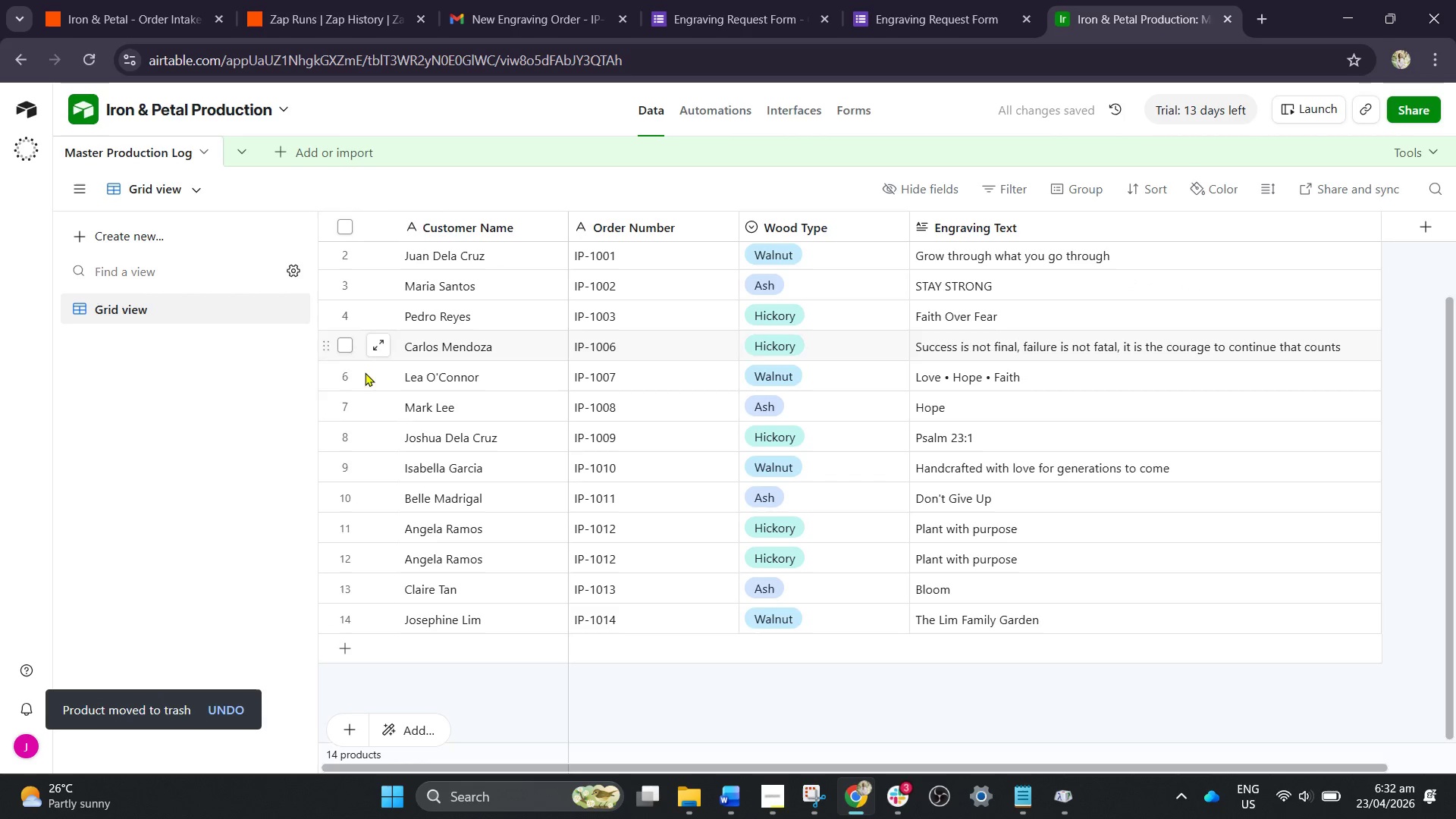 
scroll: coordinate [416, 419], scroll_direction: down, amount: 2.0
 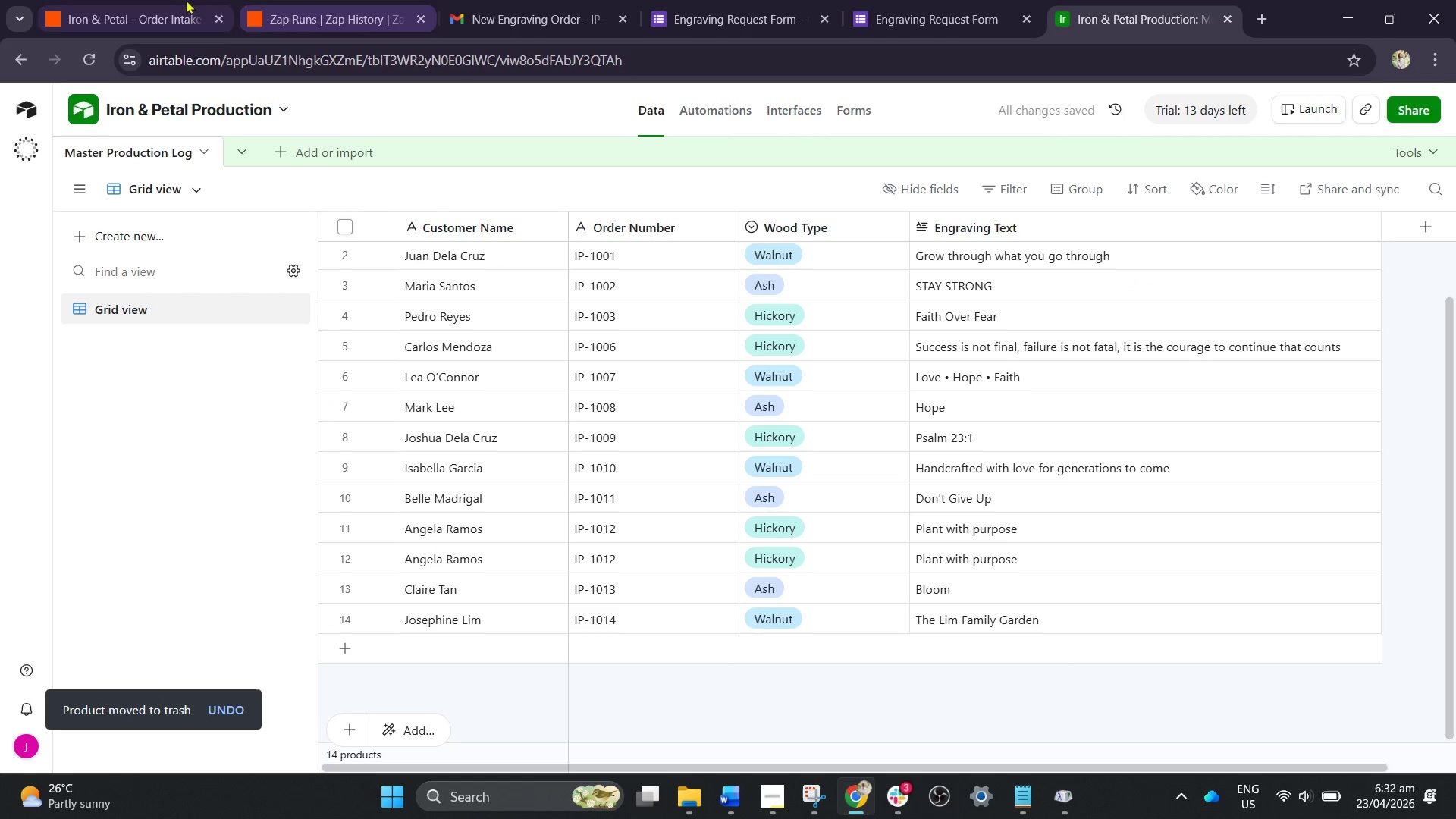 
left_click([160, 0])
 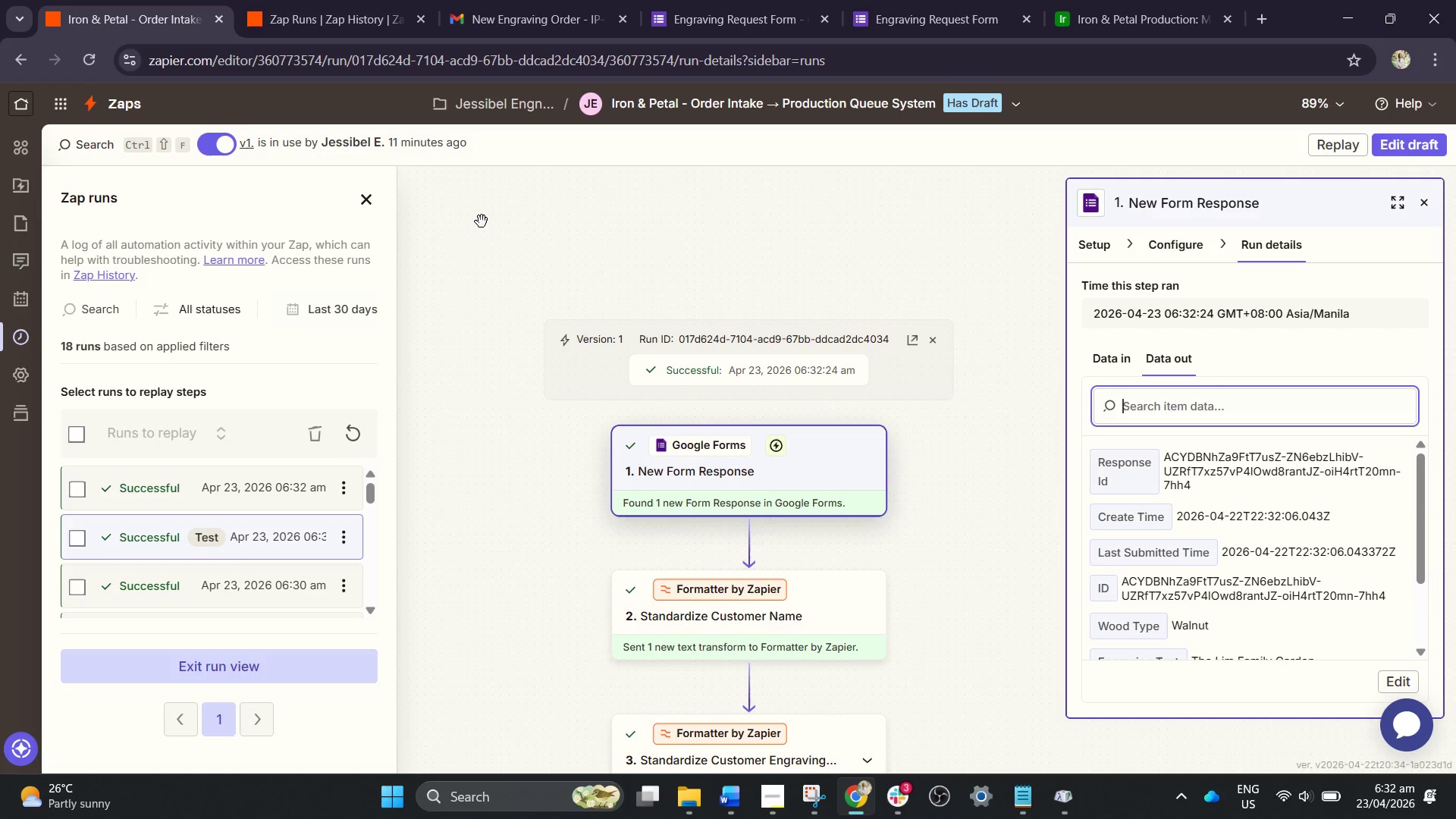 
left_click([364, 194])
 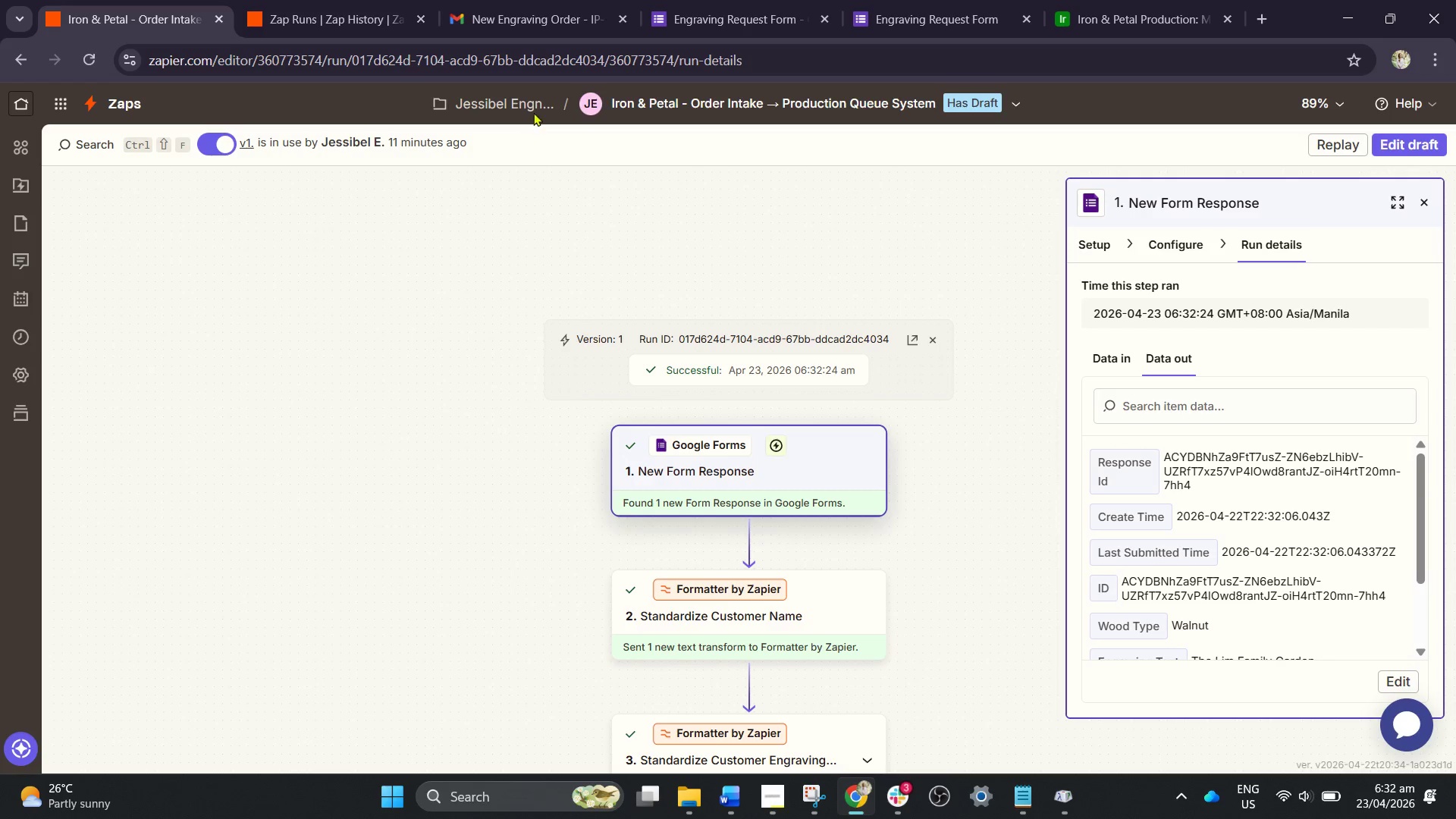 
left_click([968, 11])
 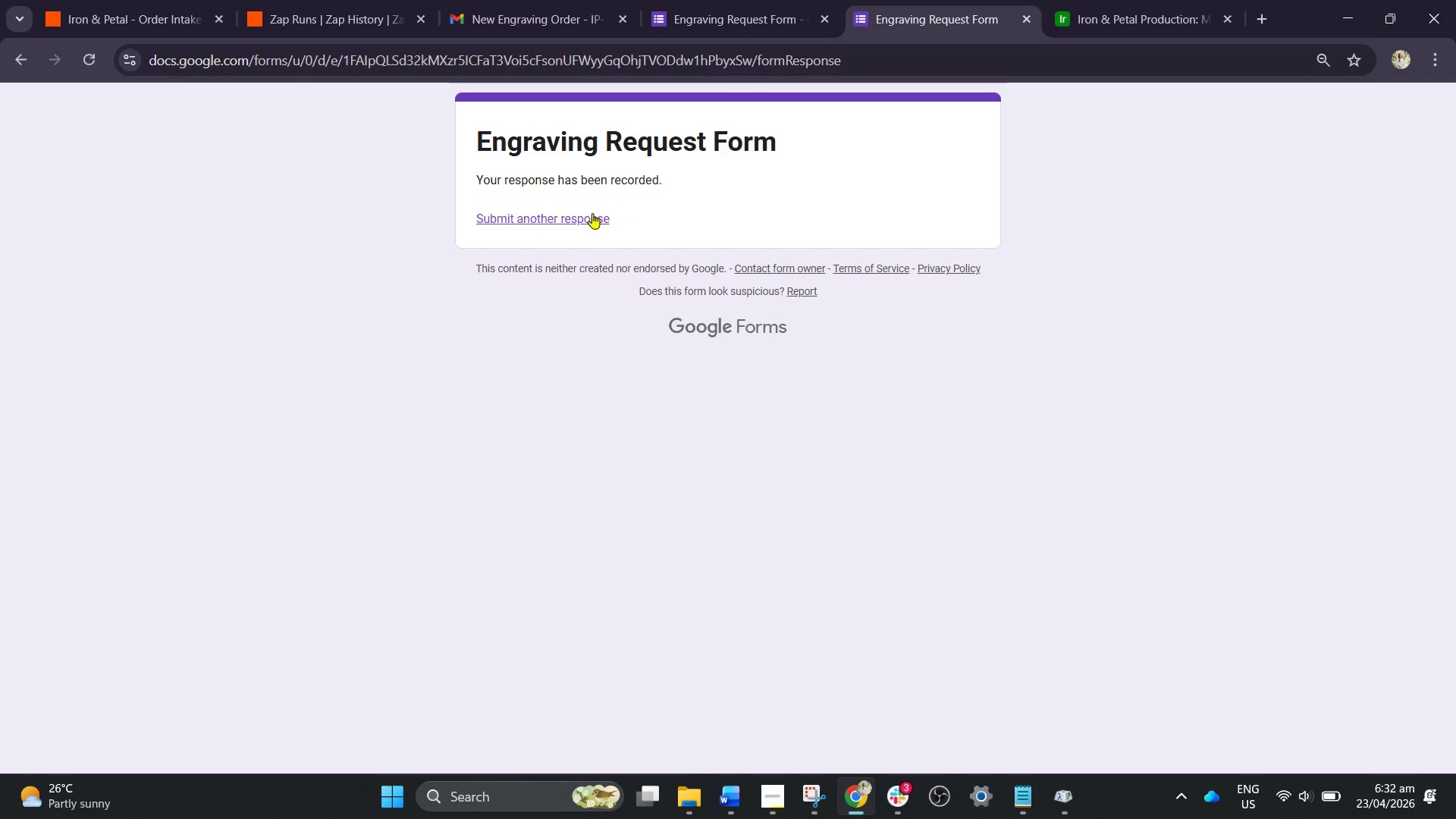 
left_click([582, 218])
 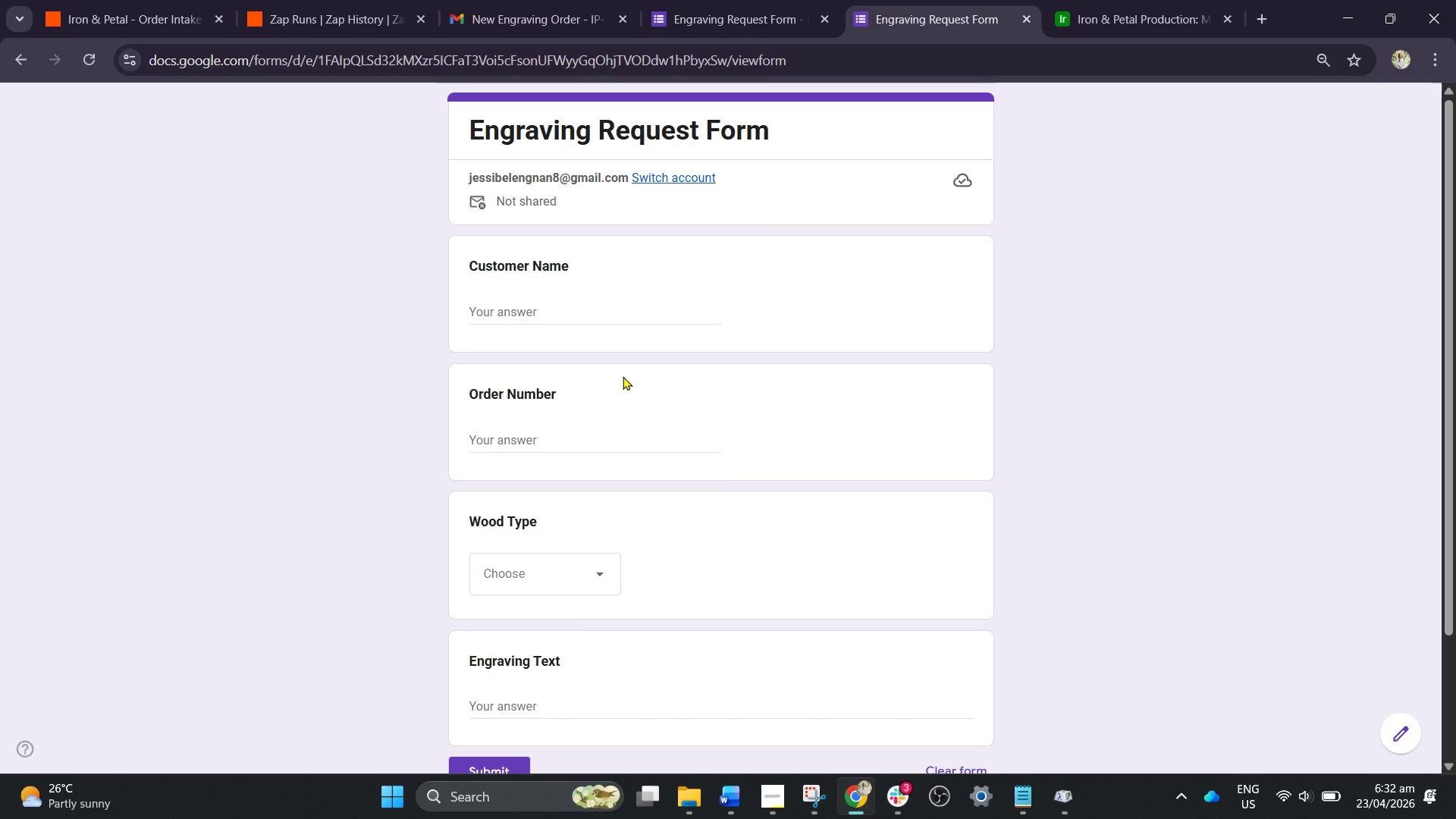 
wait(9.41)
 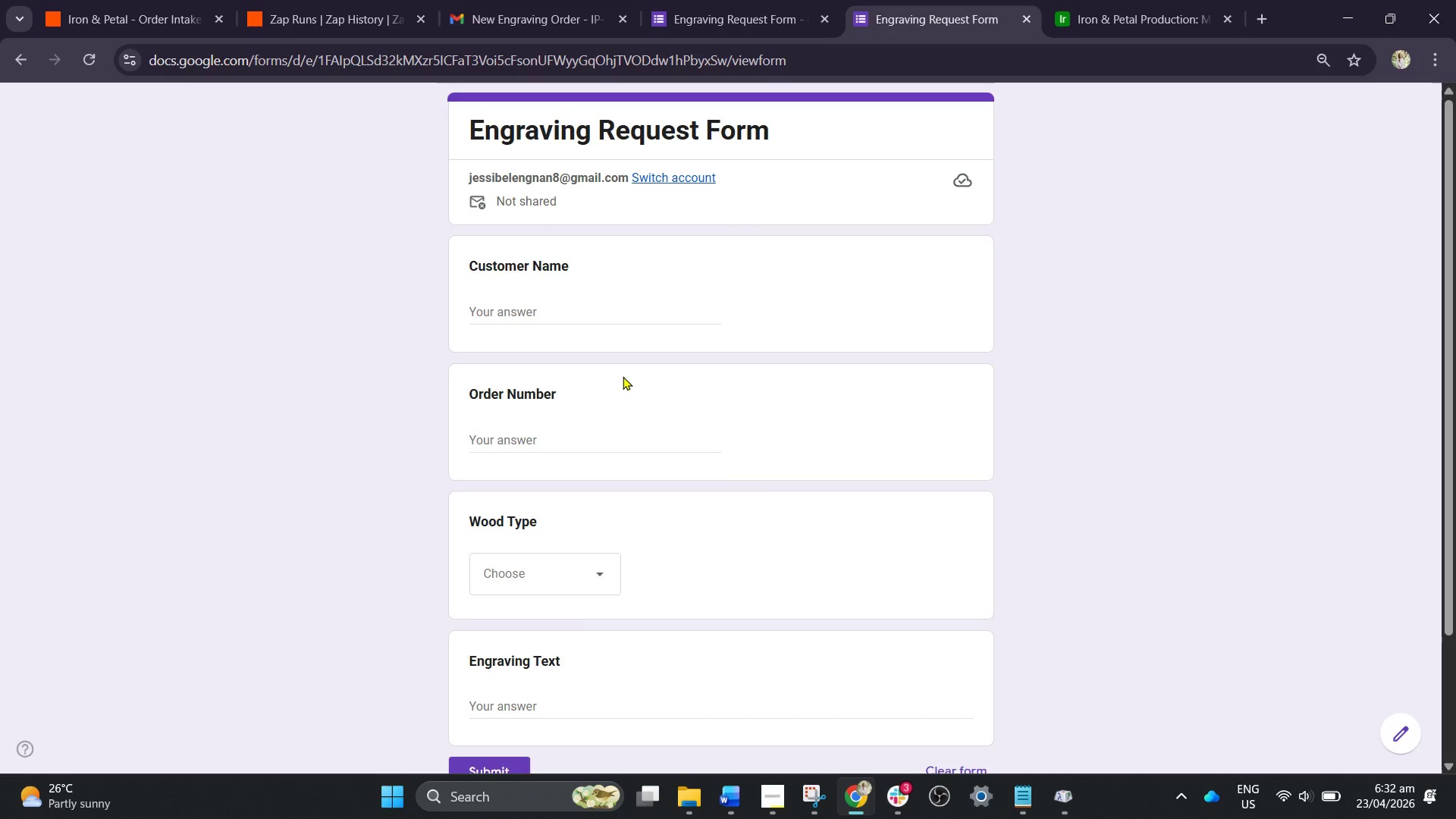 
type(Daniel Cruz)
 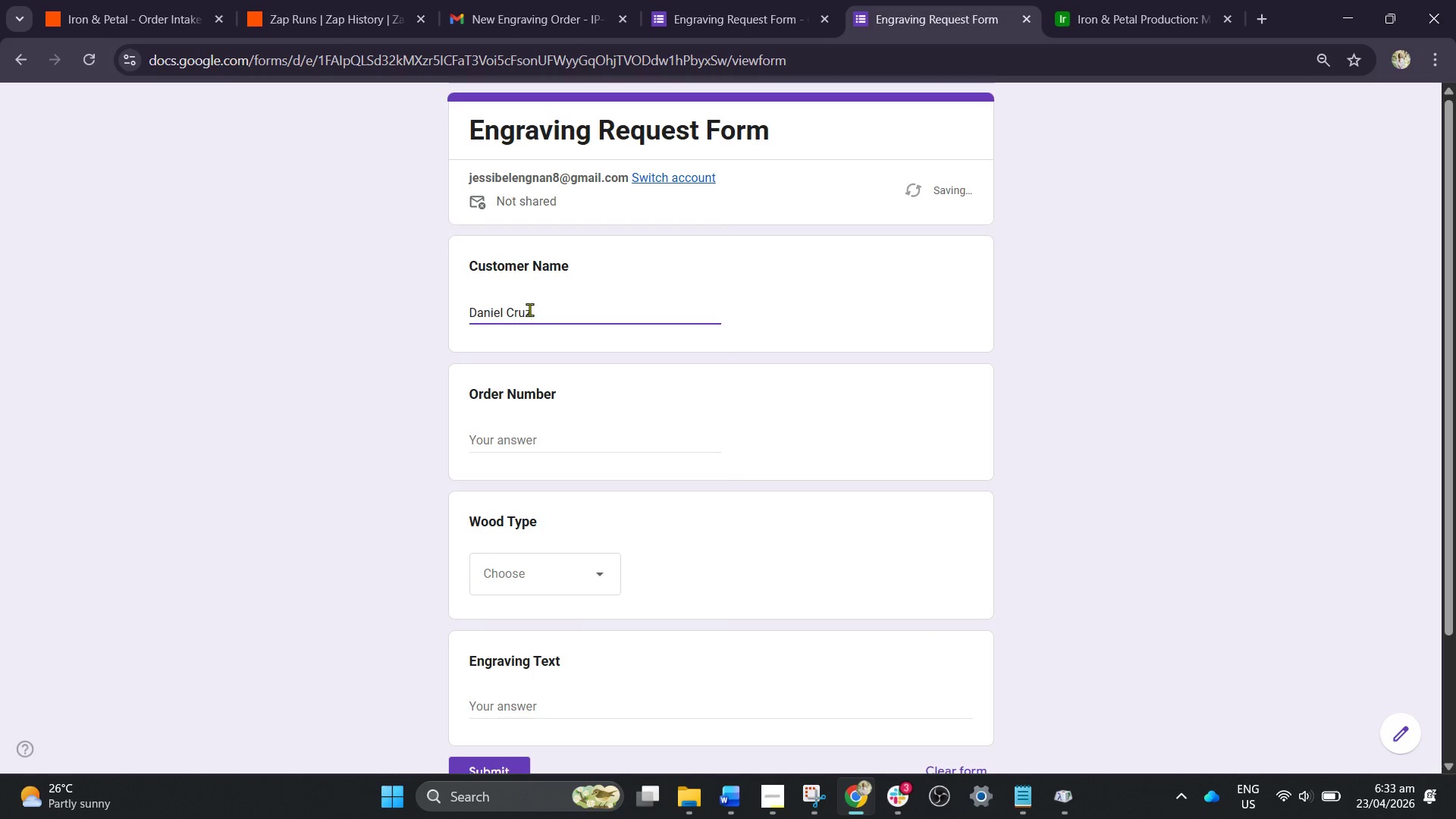 
wait(5.62)
 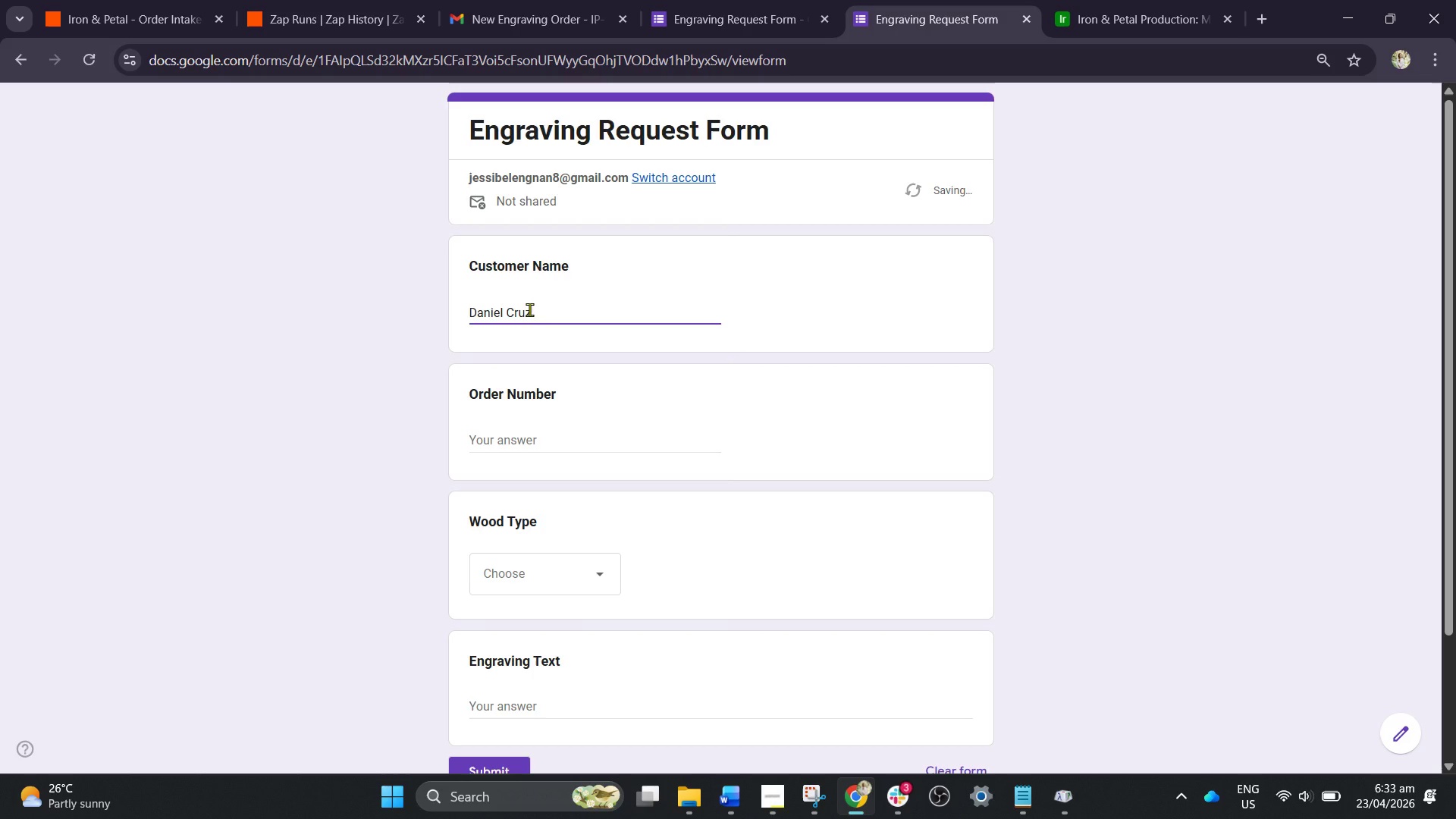 
left_click([516, 450])
 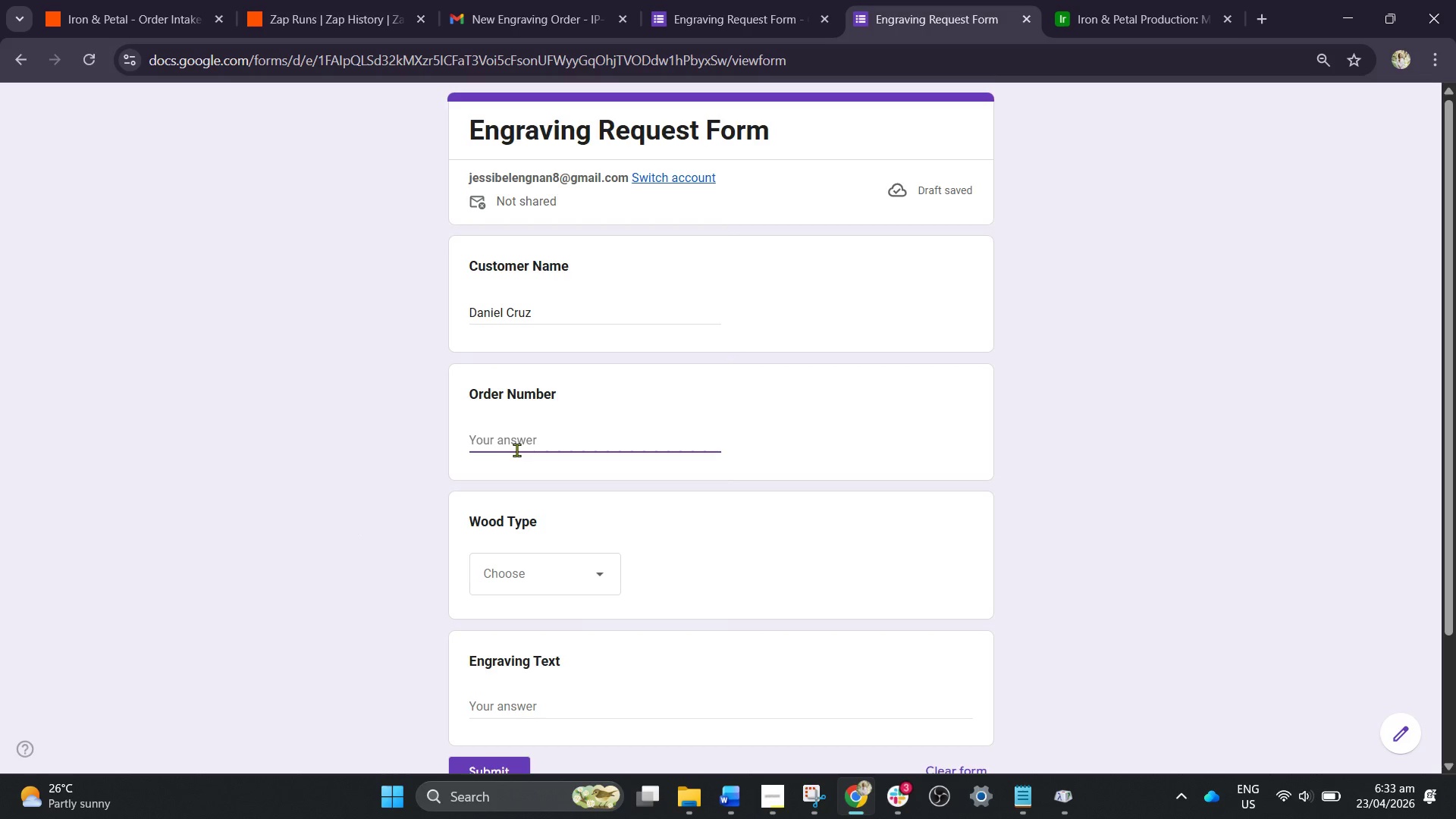 
type(IP-1015)
 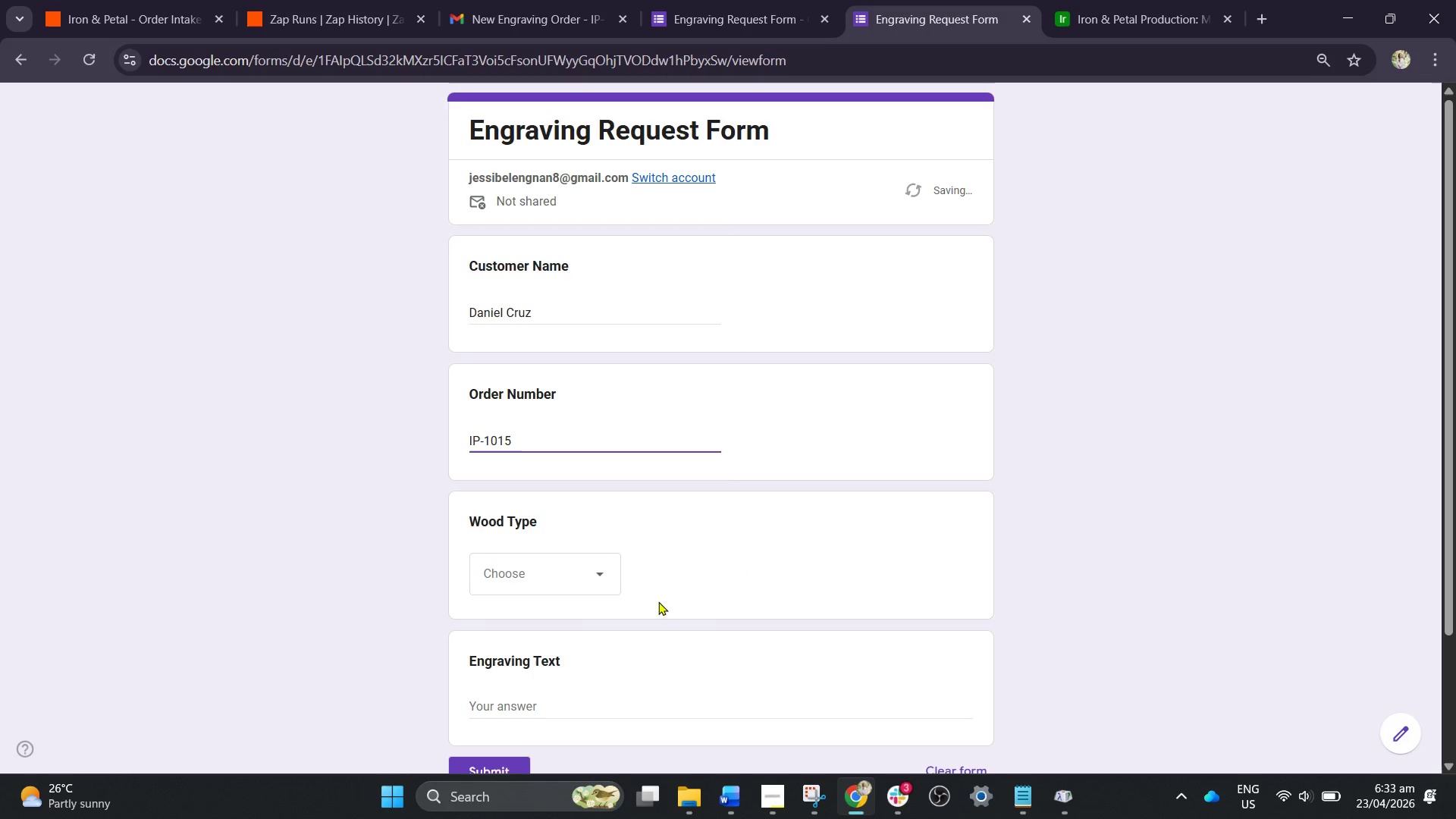 
left_click([597, 570])
 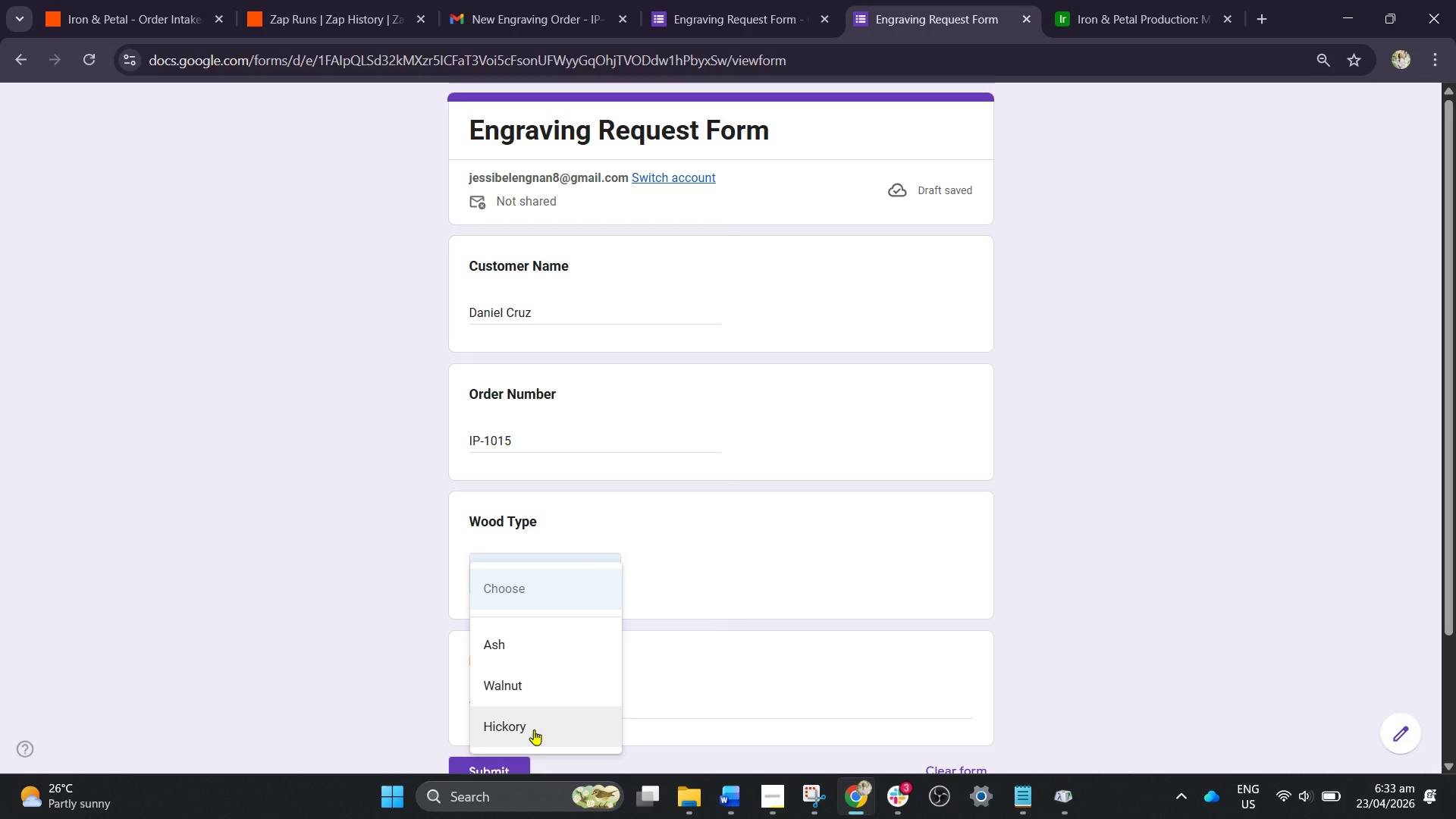 
left_click([534, 730])
 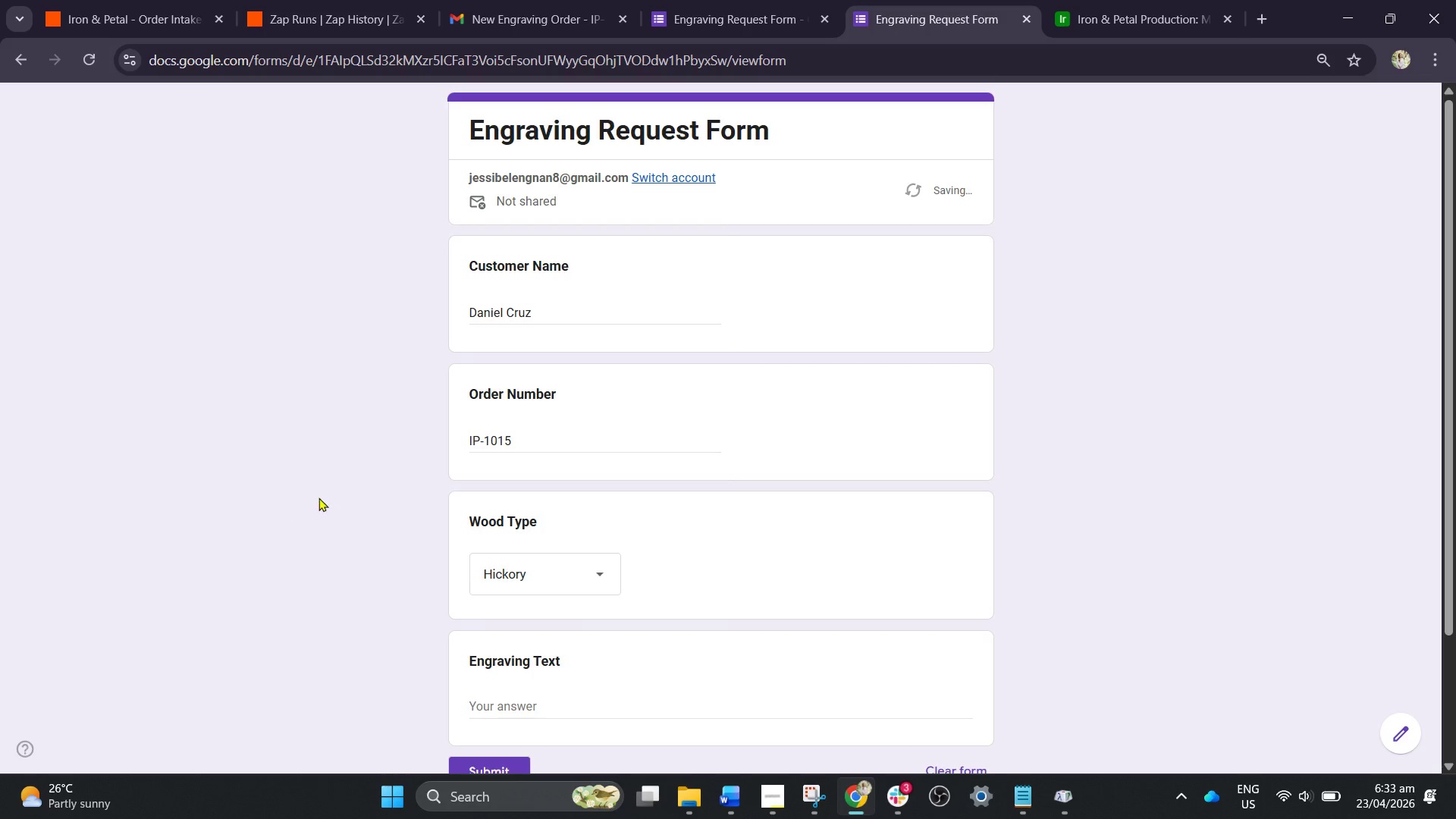 
scroll: coordinate [554, 571], scroll_direction: down, amount: 2.0
 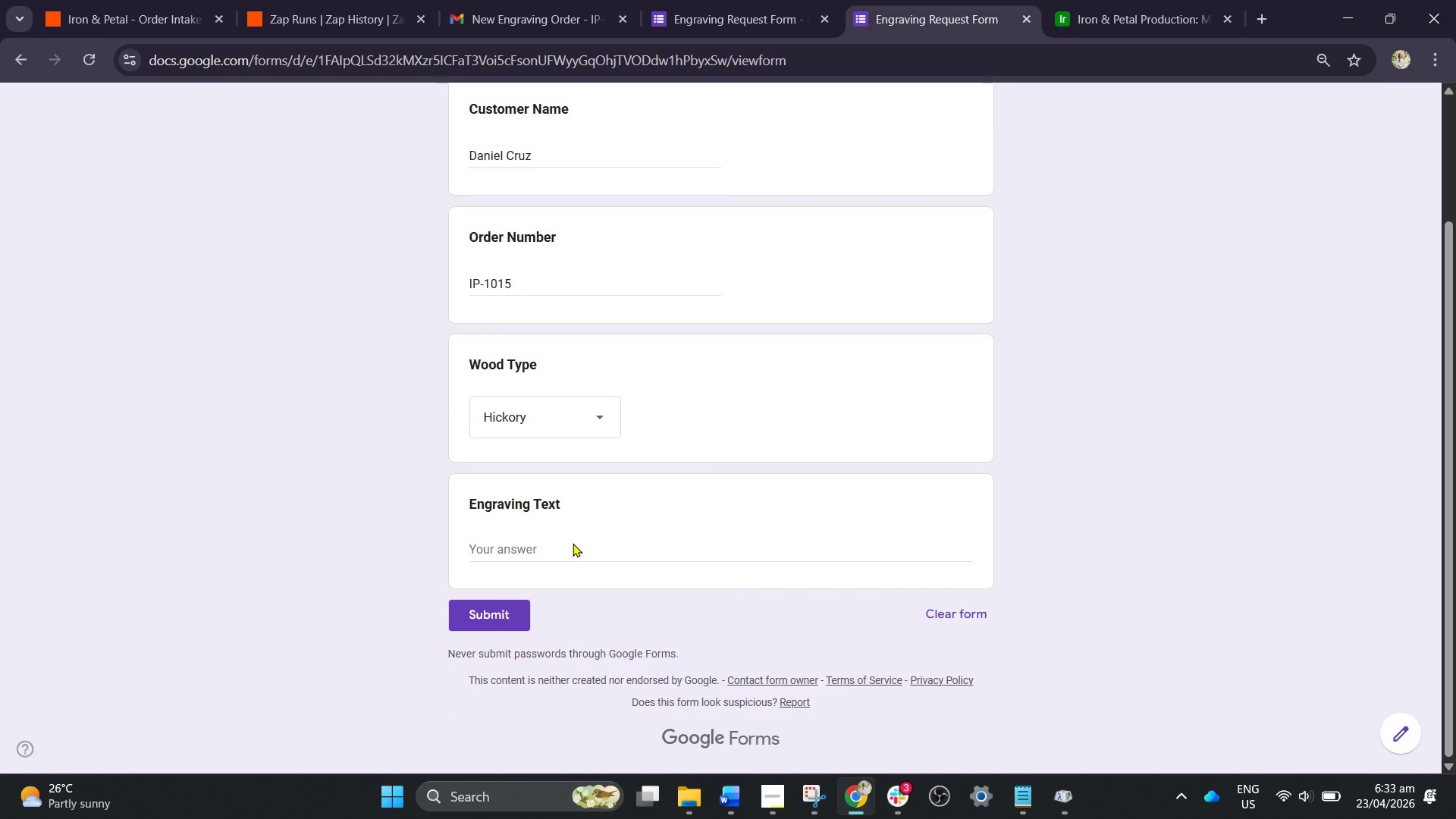 
left_click([573, 545])
 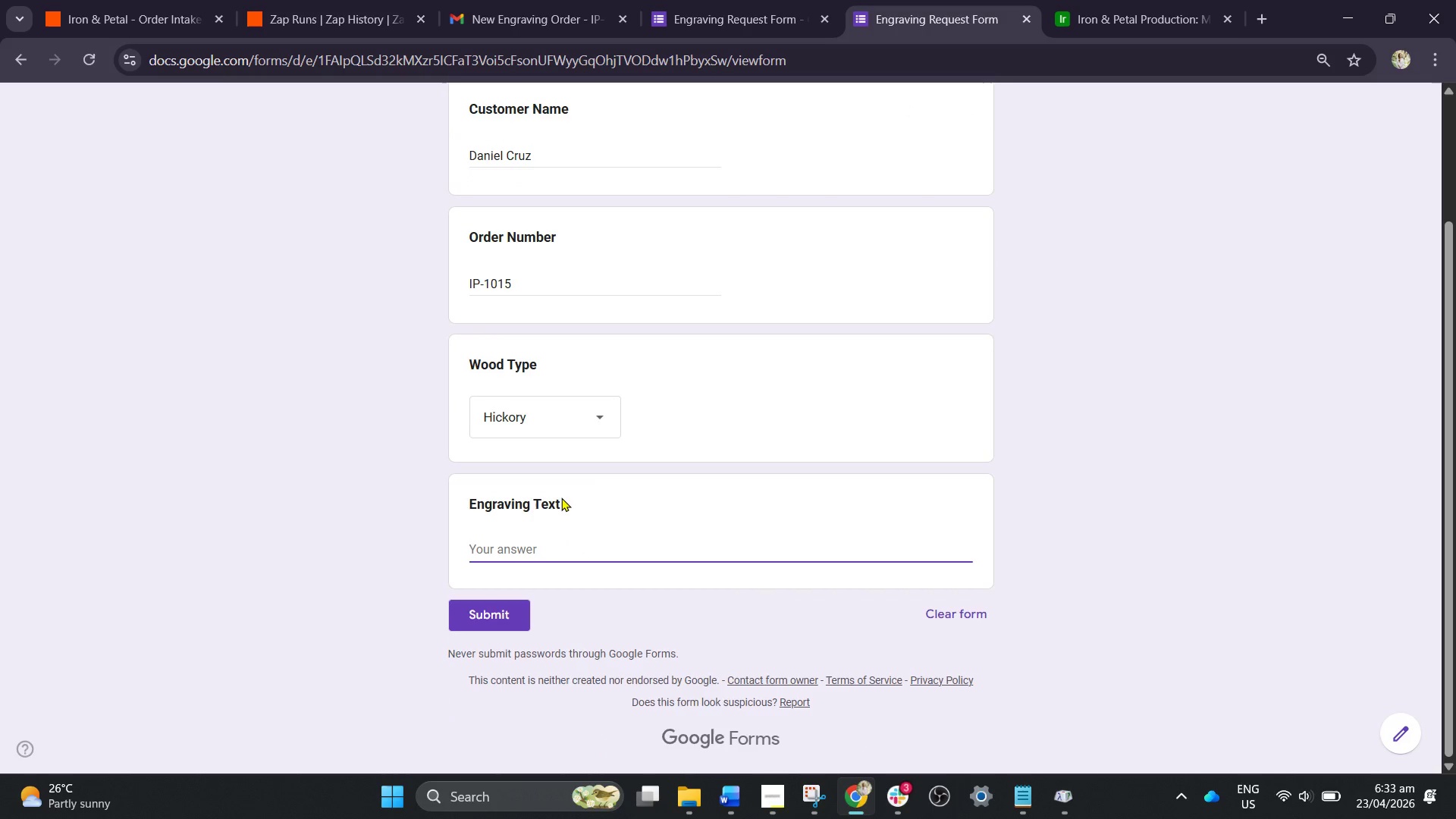 
type(Grow where )
 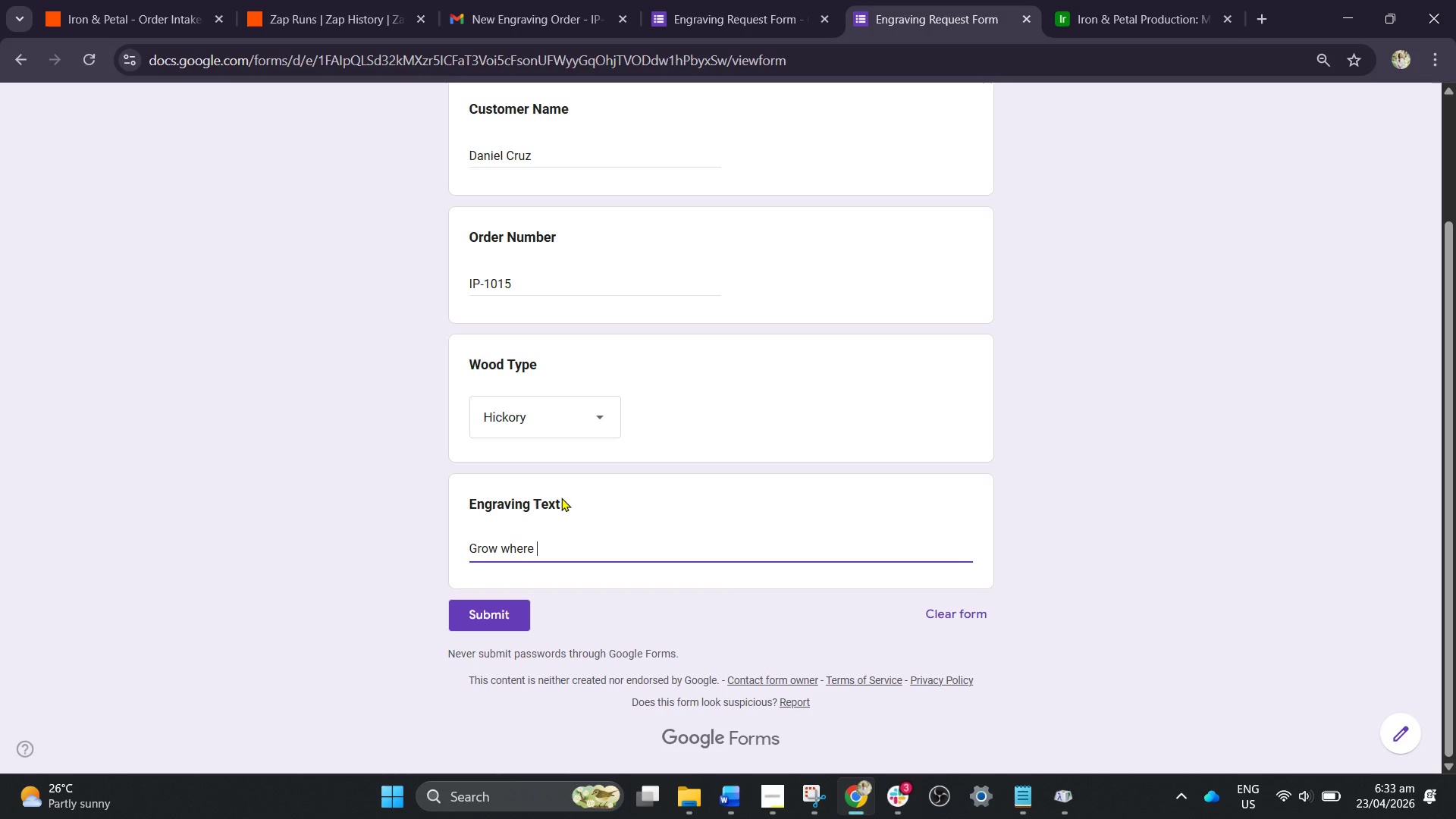 
type(you are planted)
 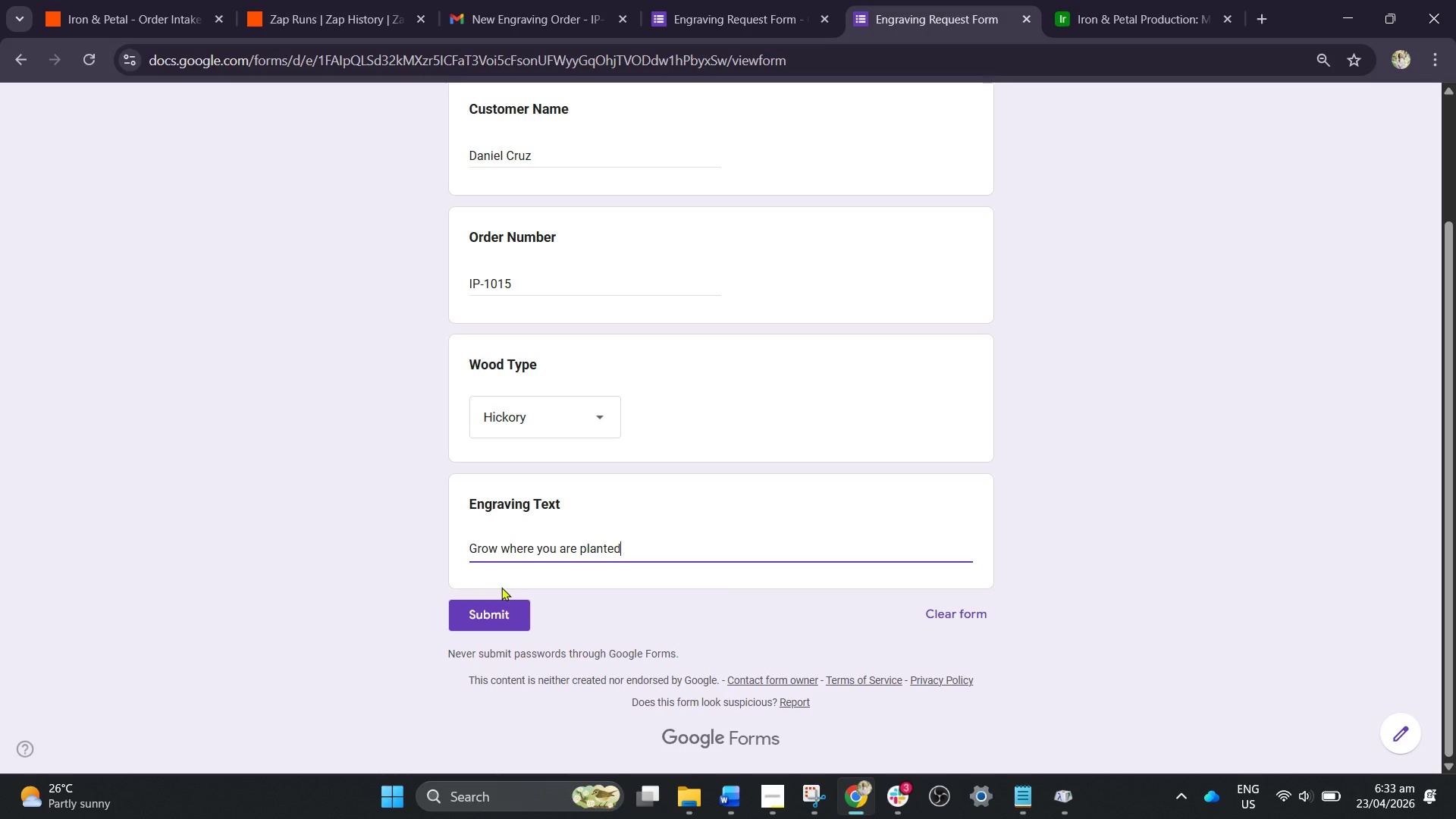 
left_click([501, 601])
 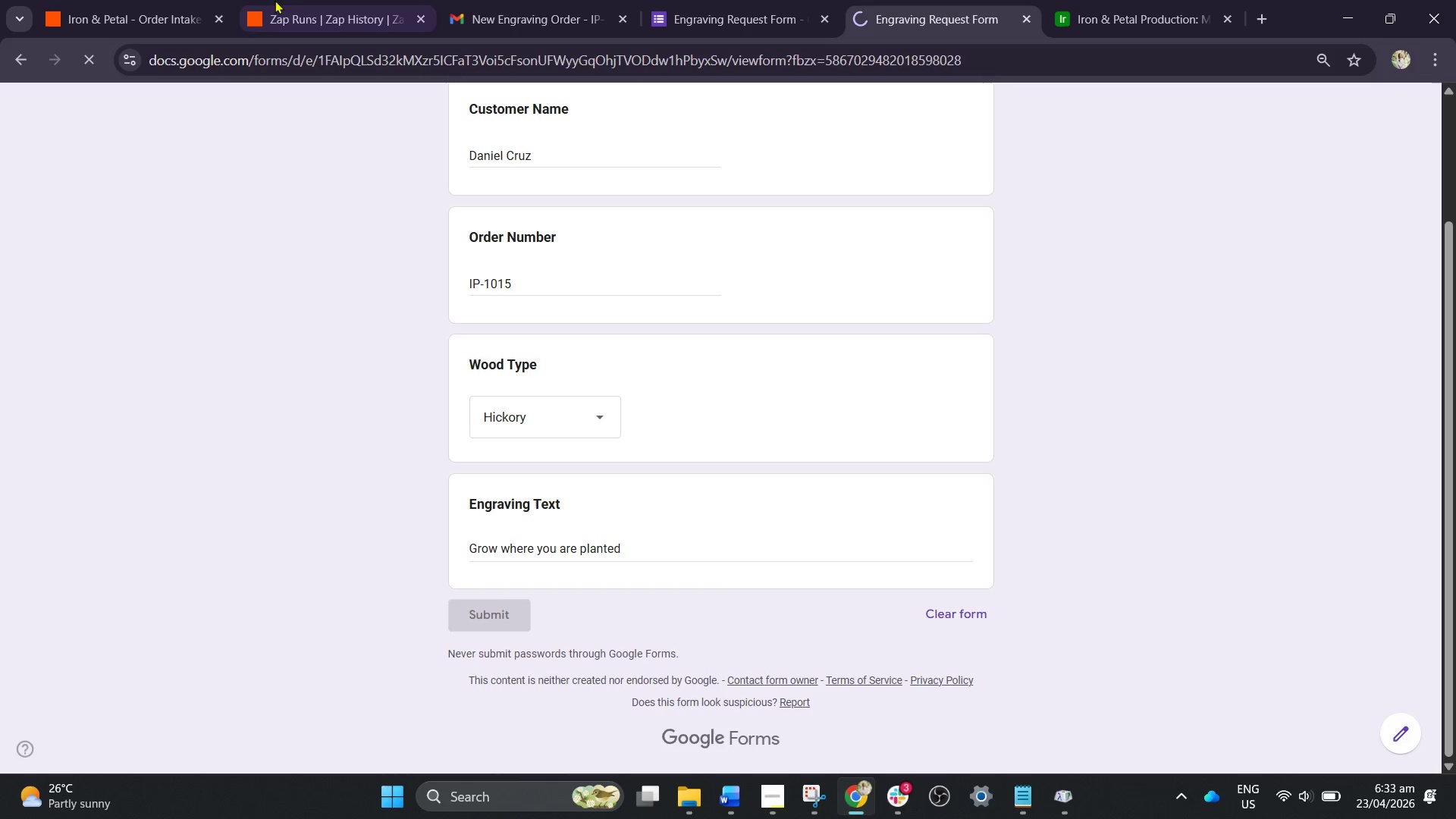 
mouse_move([230, -2])
 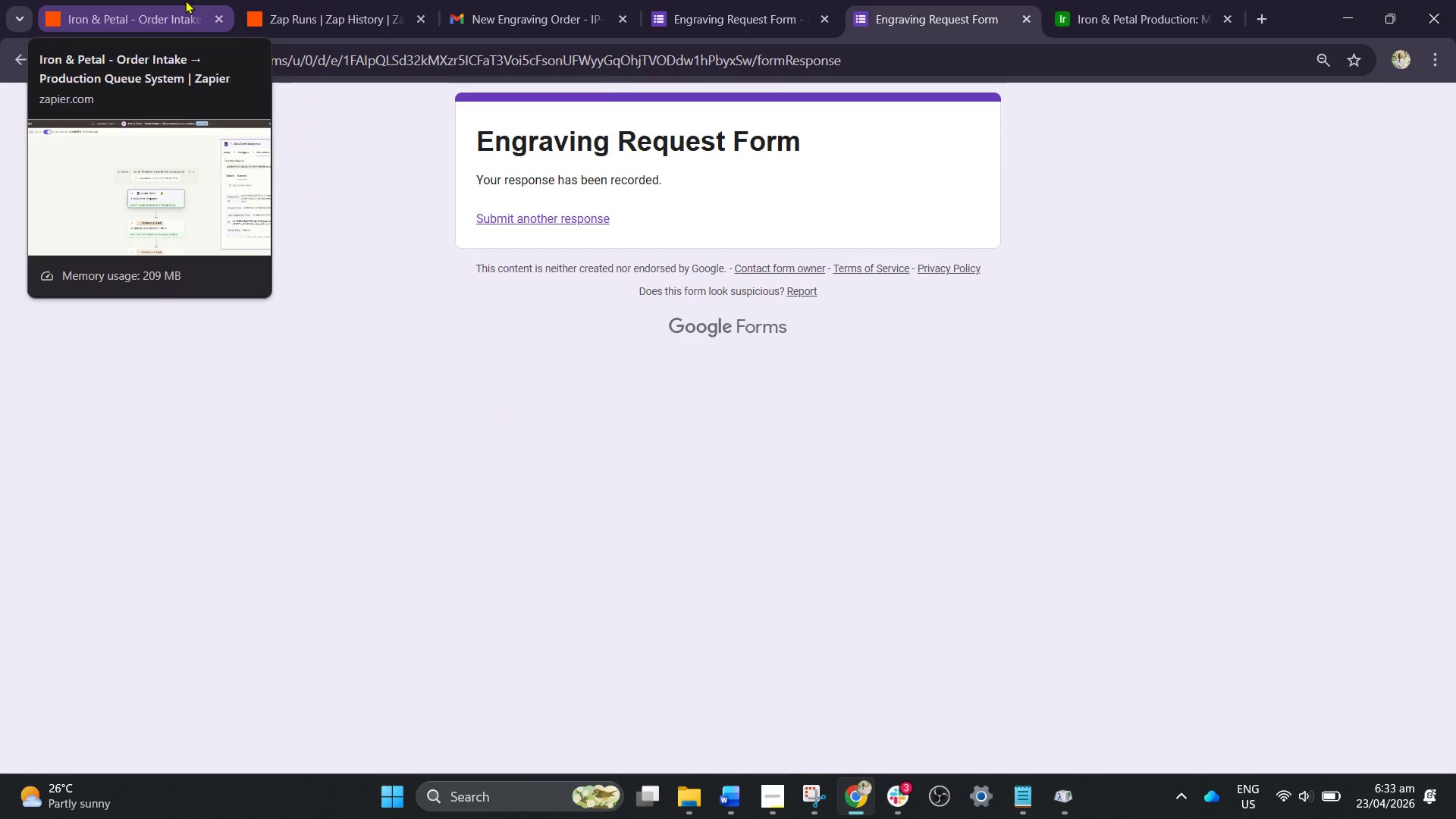 
left_click([185, 0])
 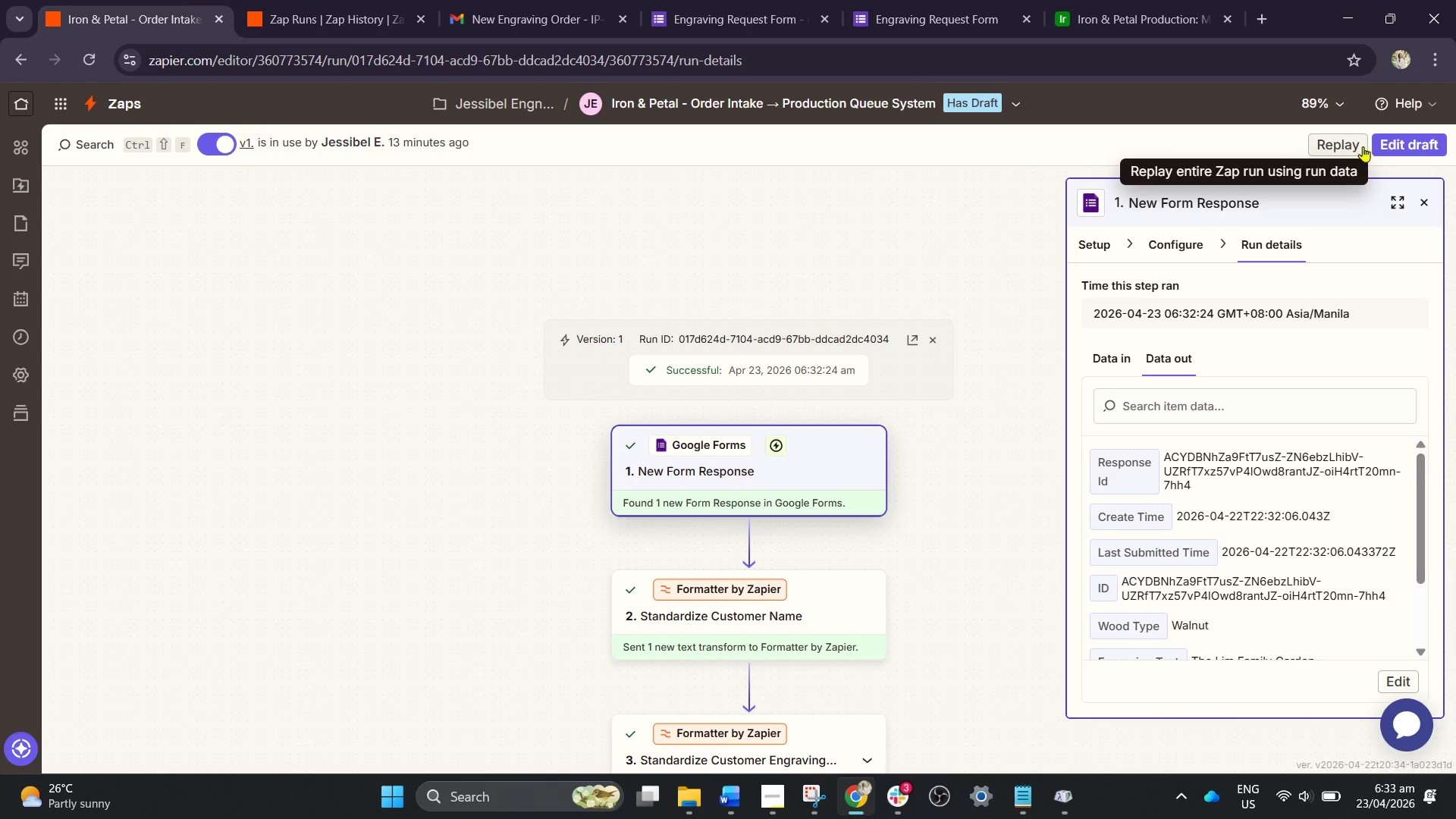 
left_click([1392, 143])
 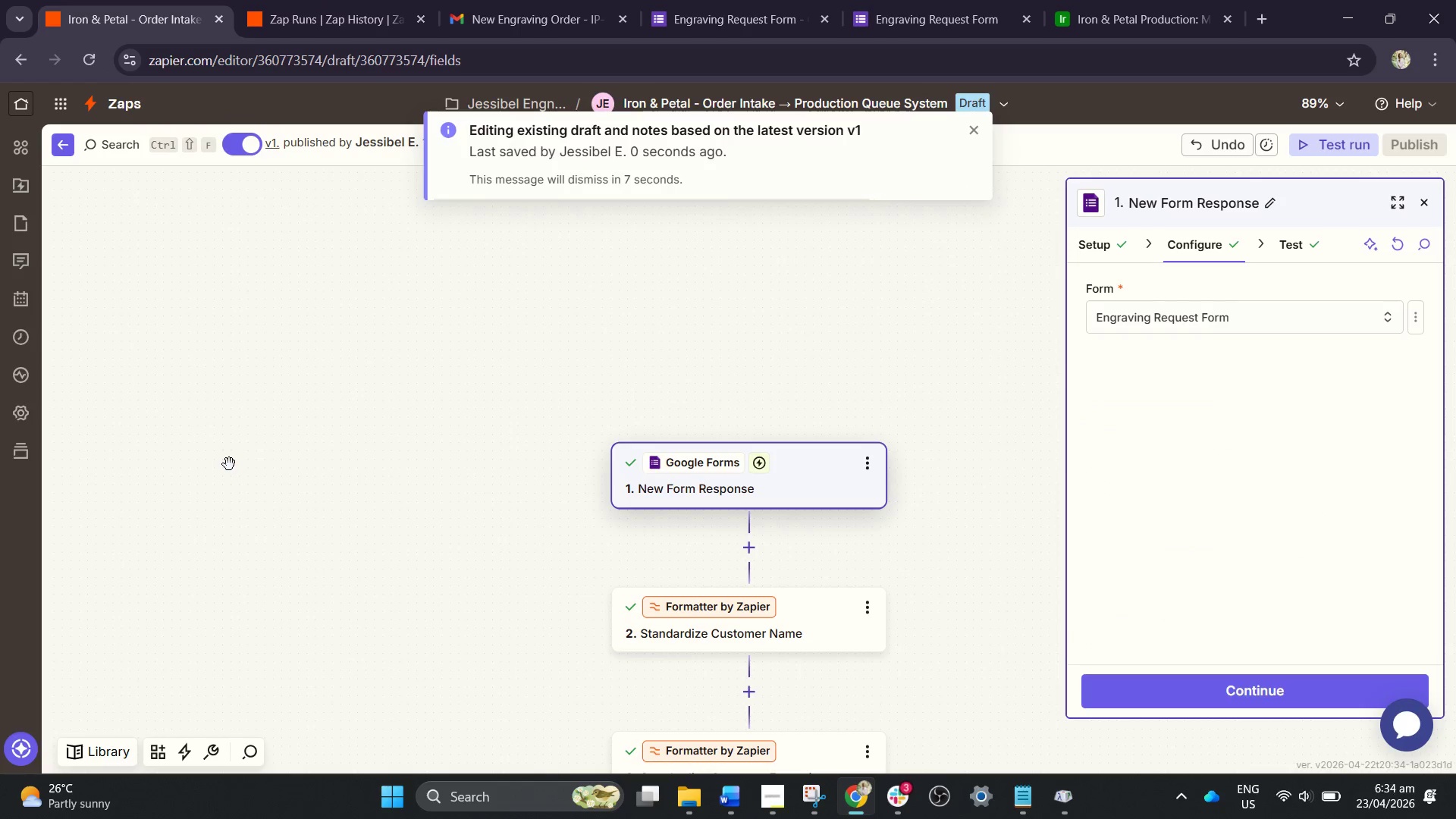 
wait(6.39)
 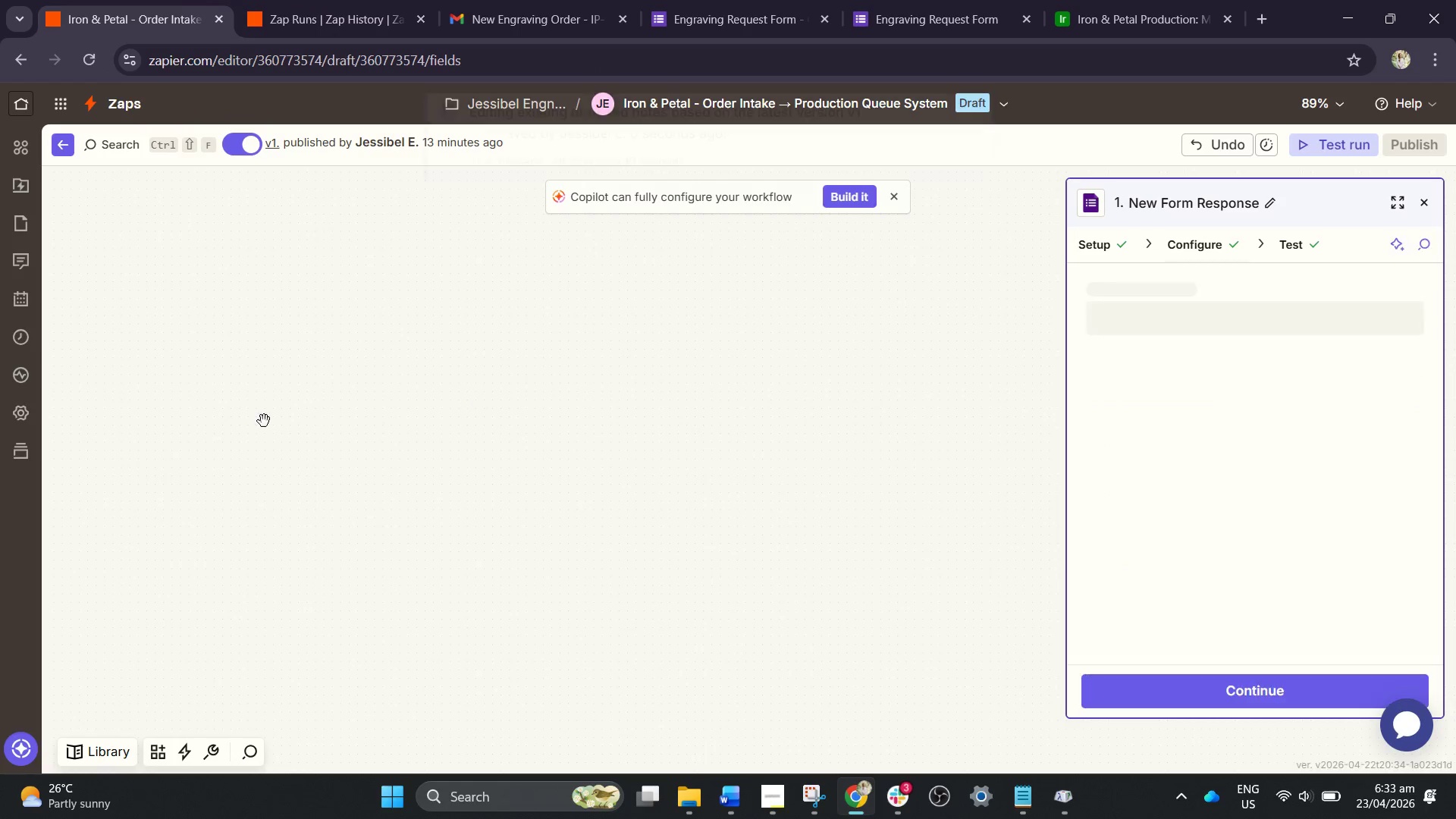 
scroll: coordinate [494, 423], scroll_direction: down, amount: 5.0
 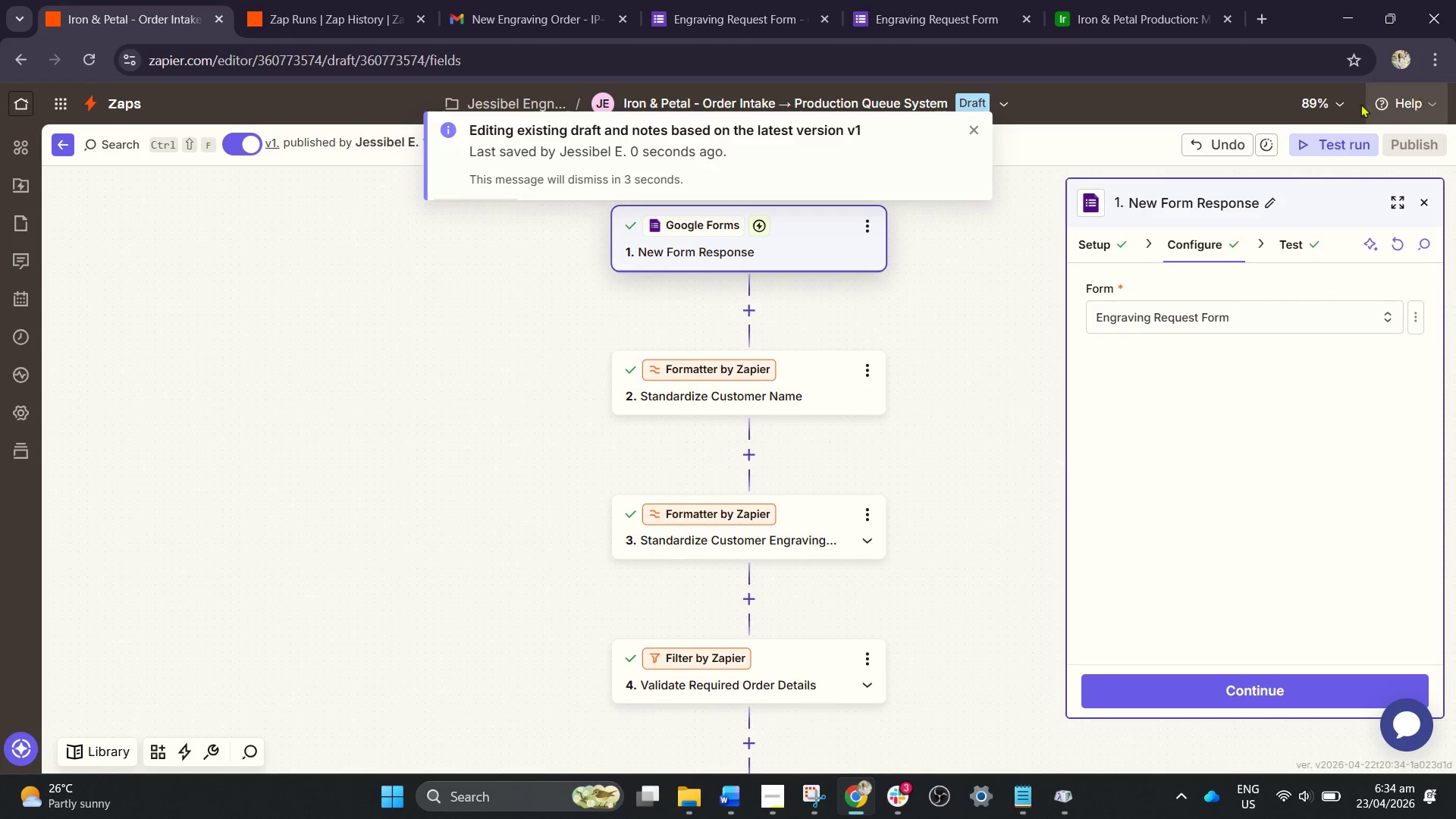 
left_click([1332, 143])
 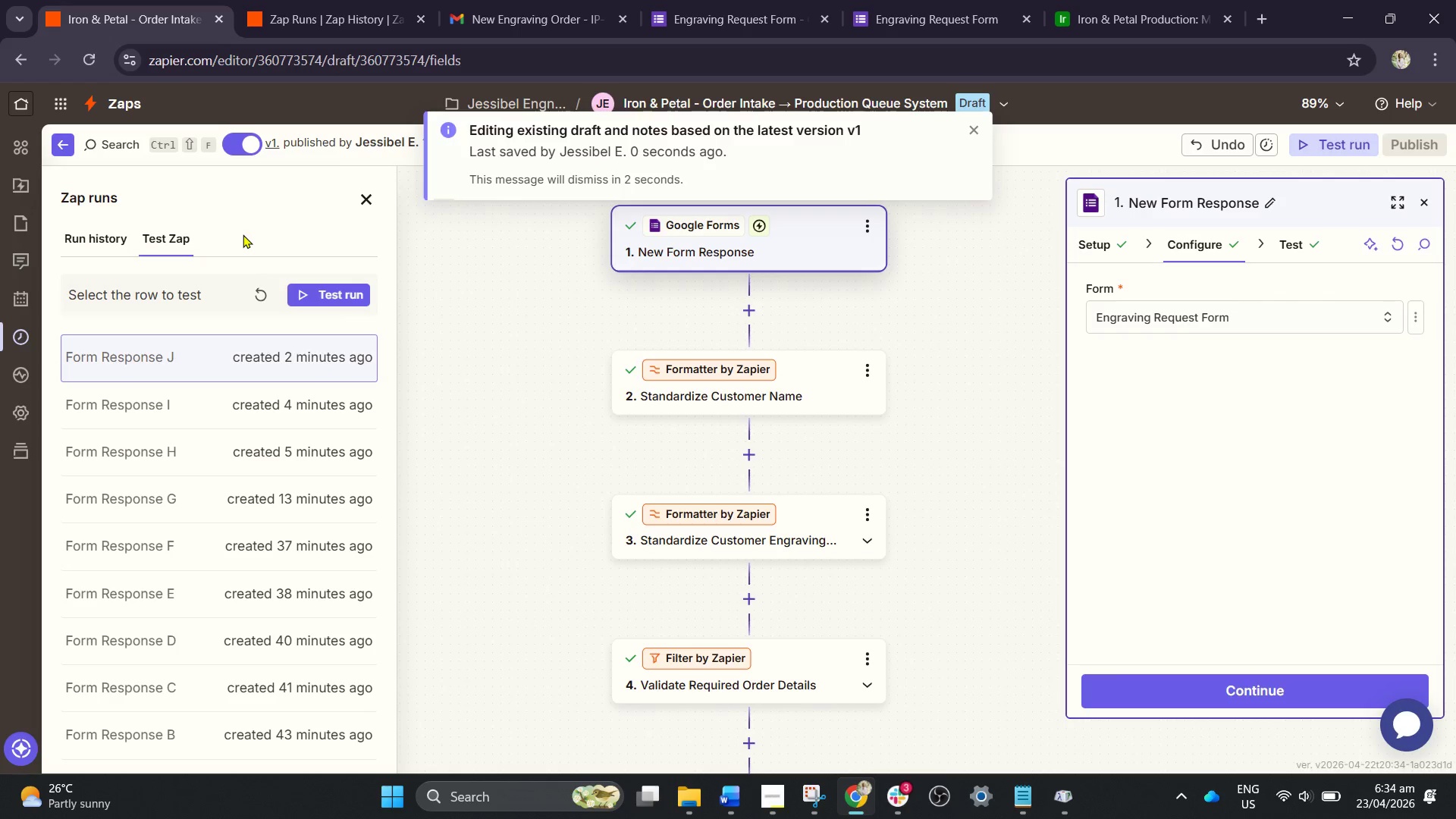 
left_click([251, 286])
 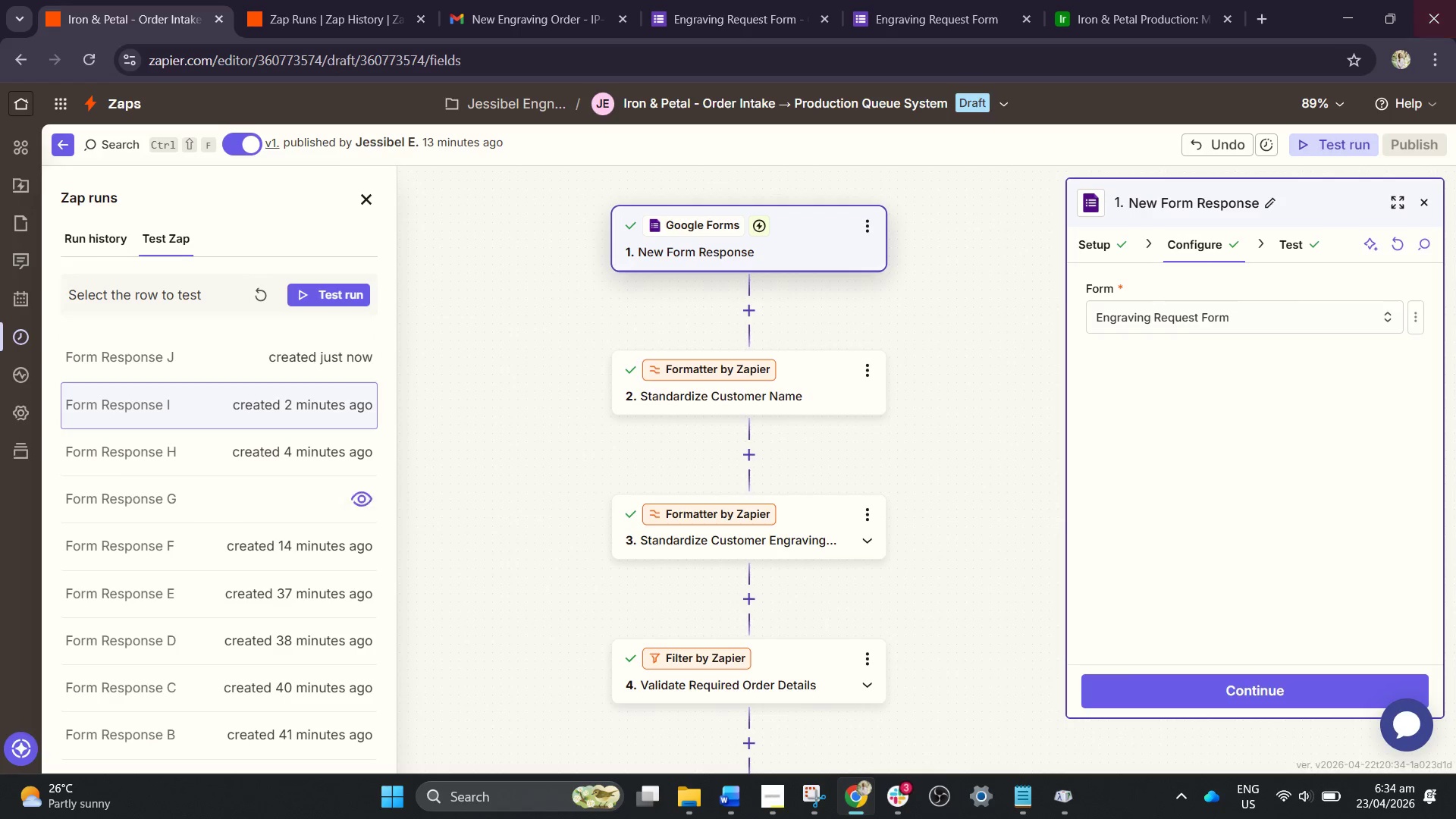 
wait(5.56)
 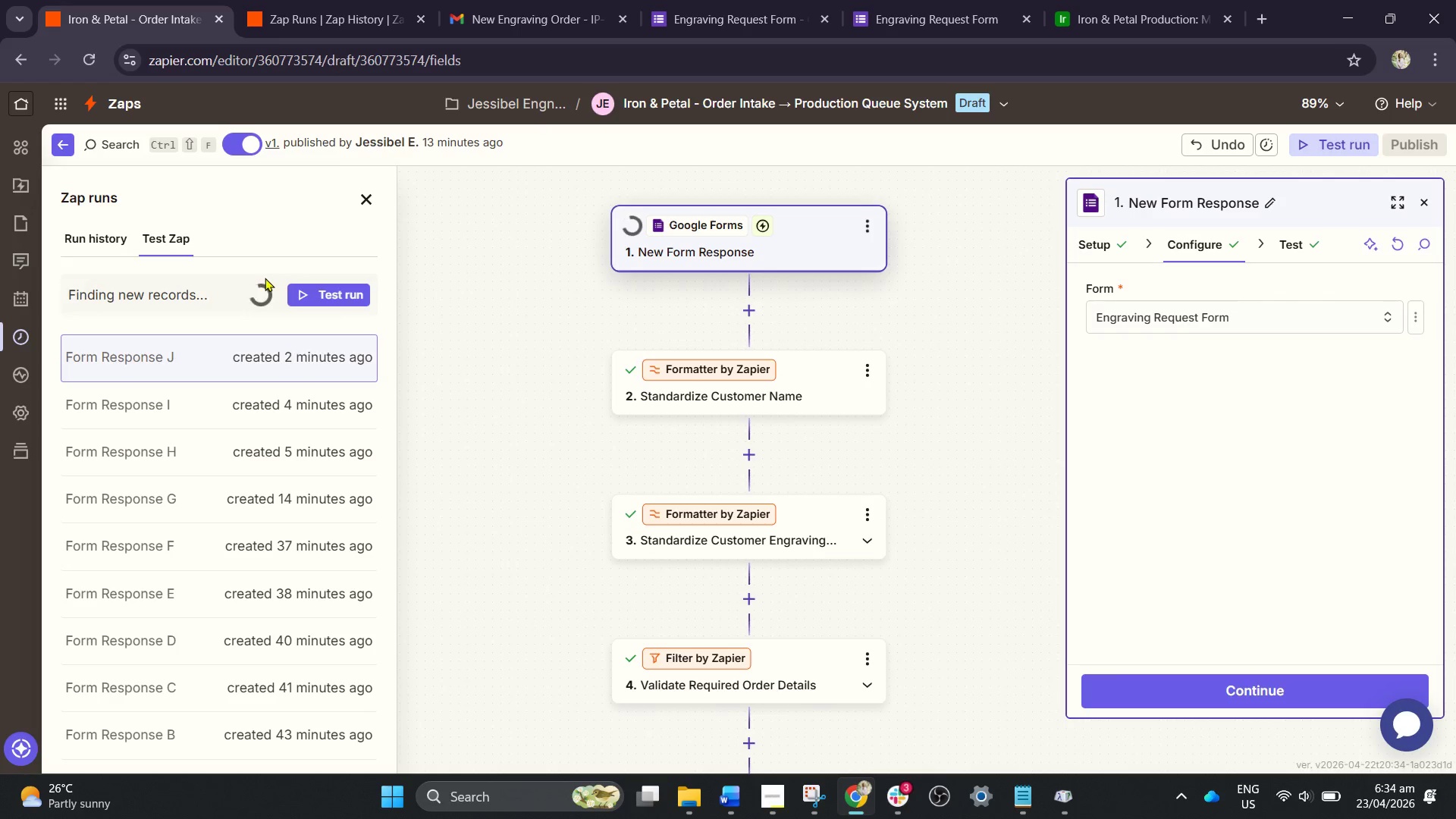 
left_click([243, 337])
 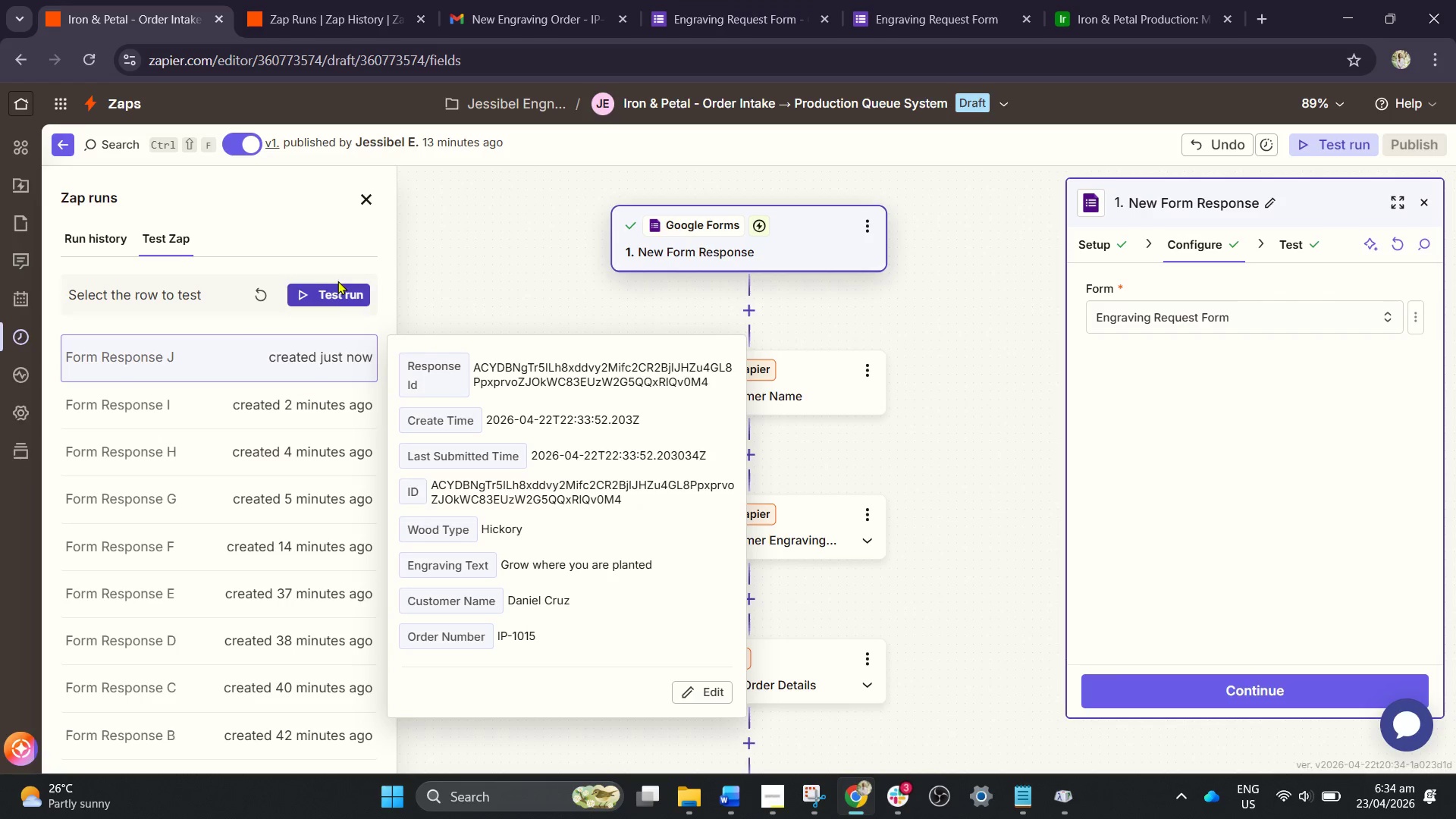 
left_click([338, 278])
 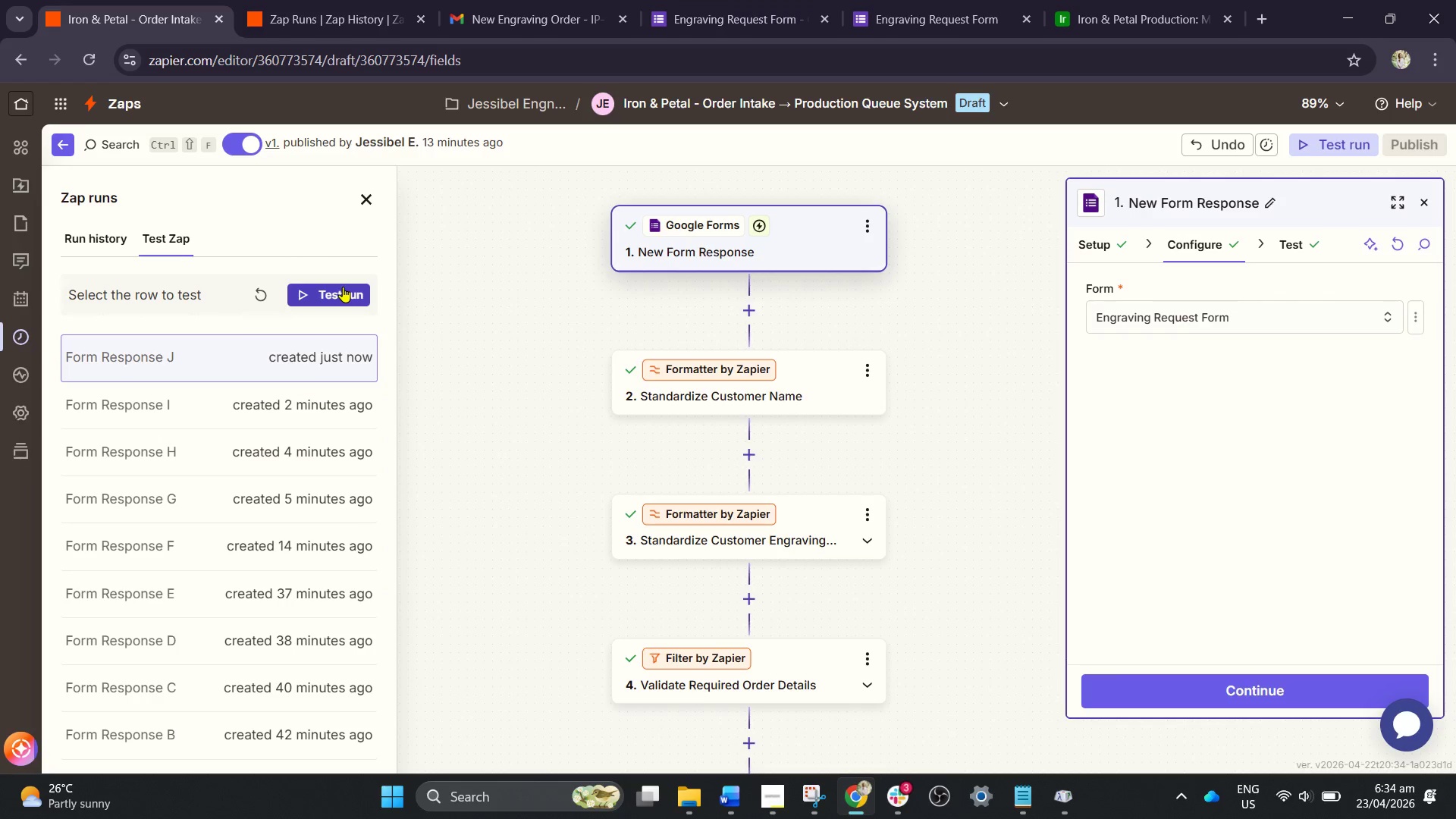 
left_click([343, 287])
 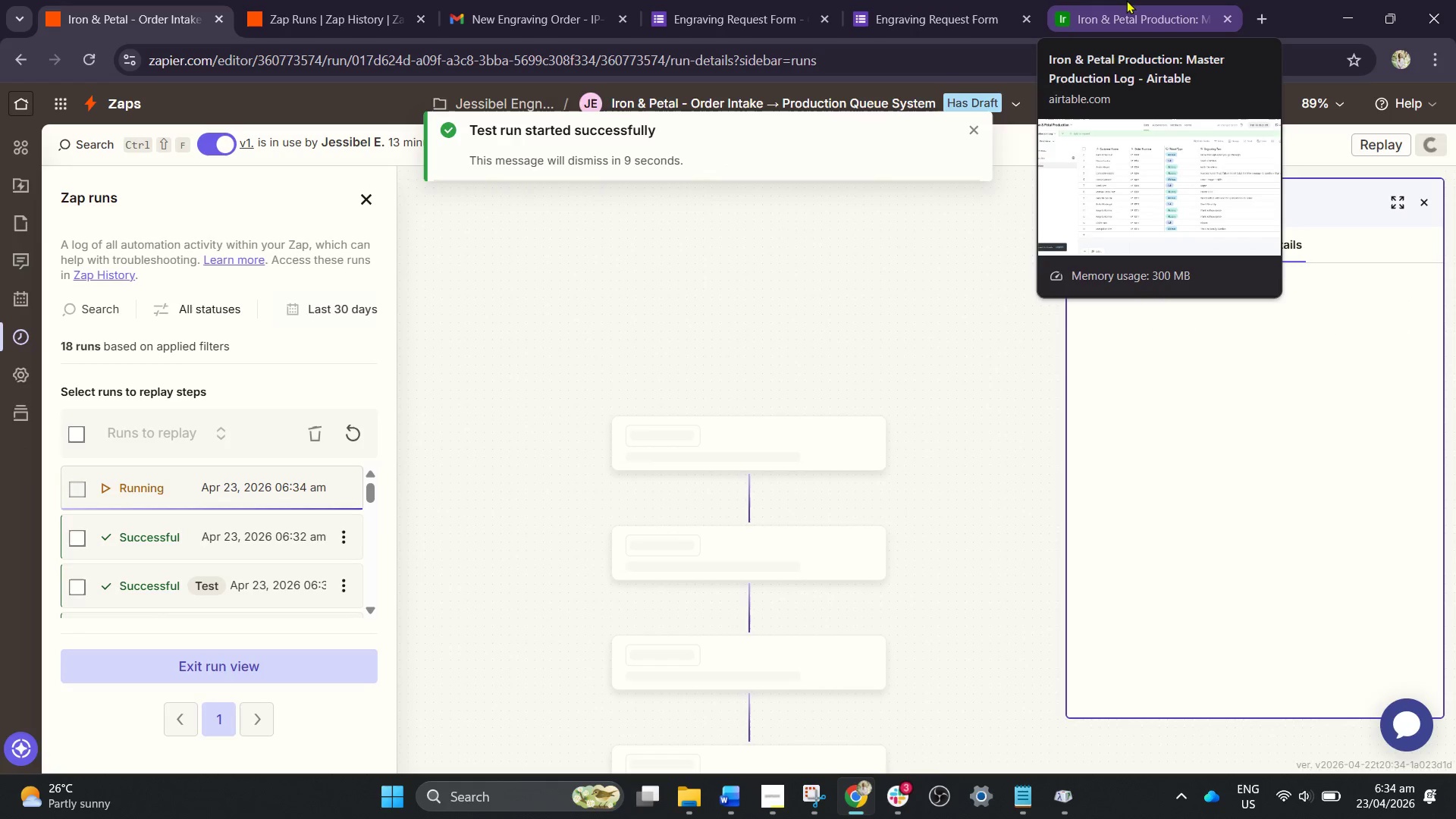 
left_click([1127, 4])
 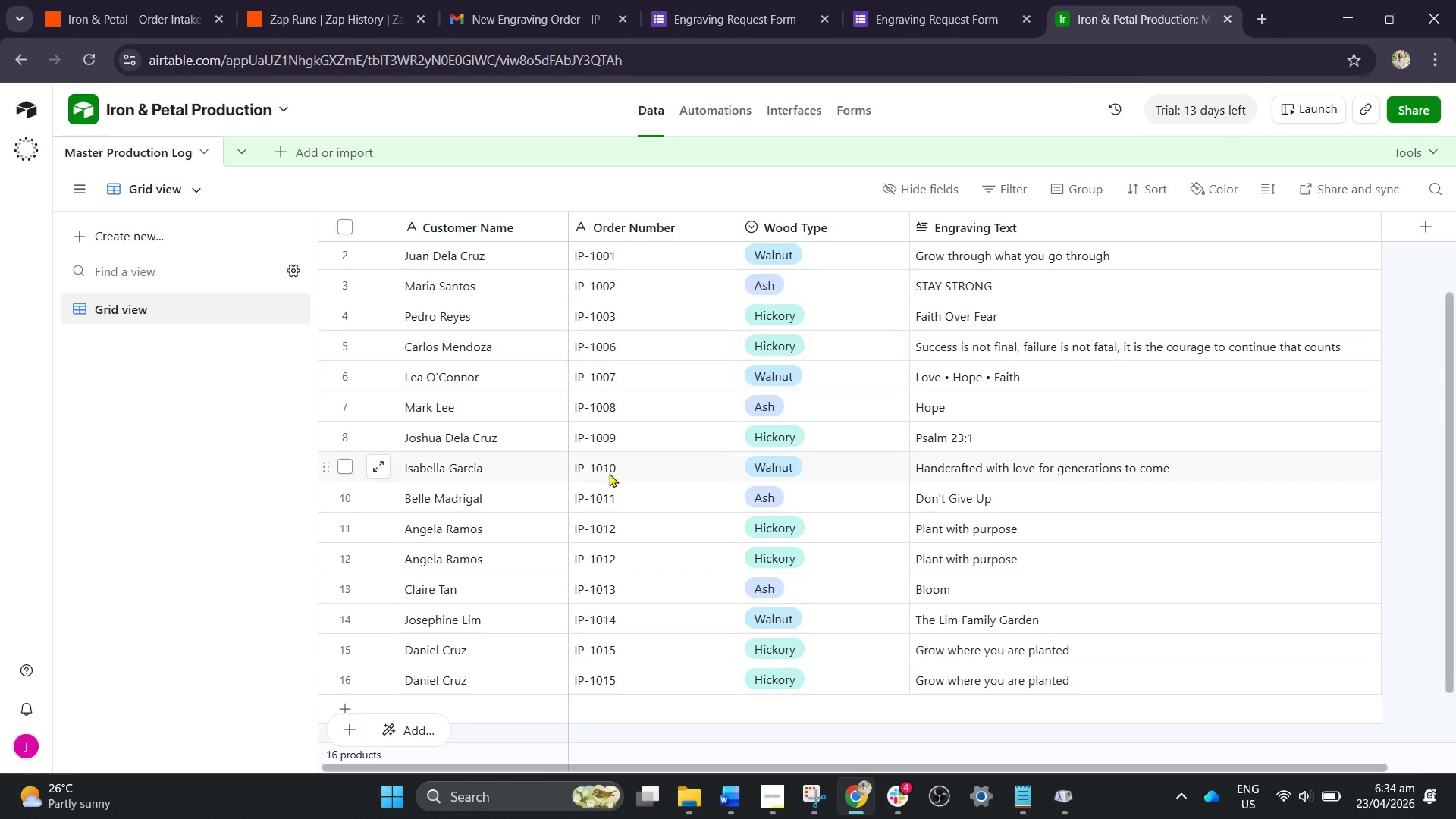 
scroll: coordinate [594, 501], scroll_direction: down, amount: 1.0
 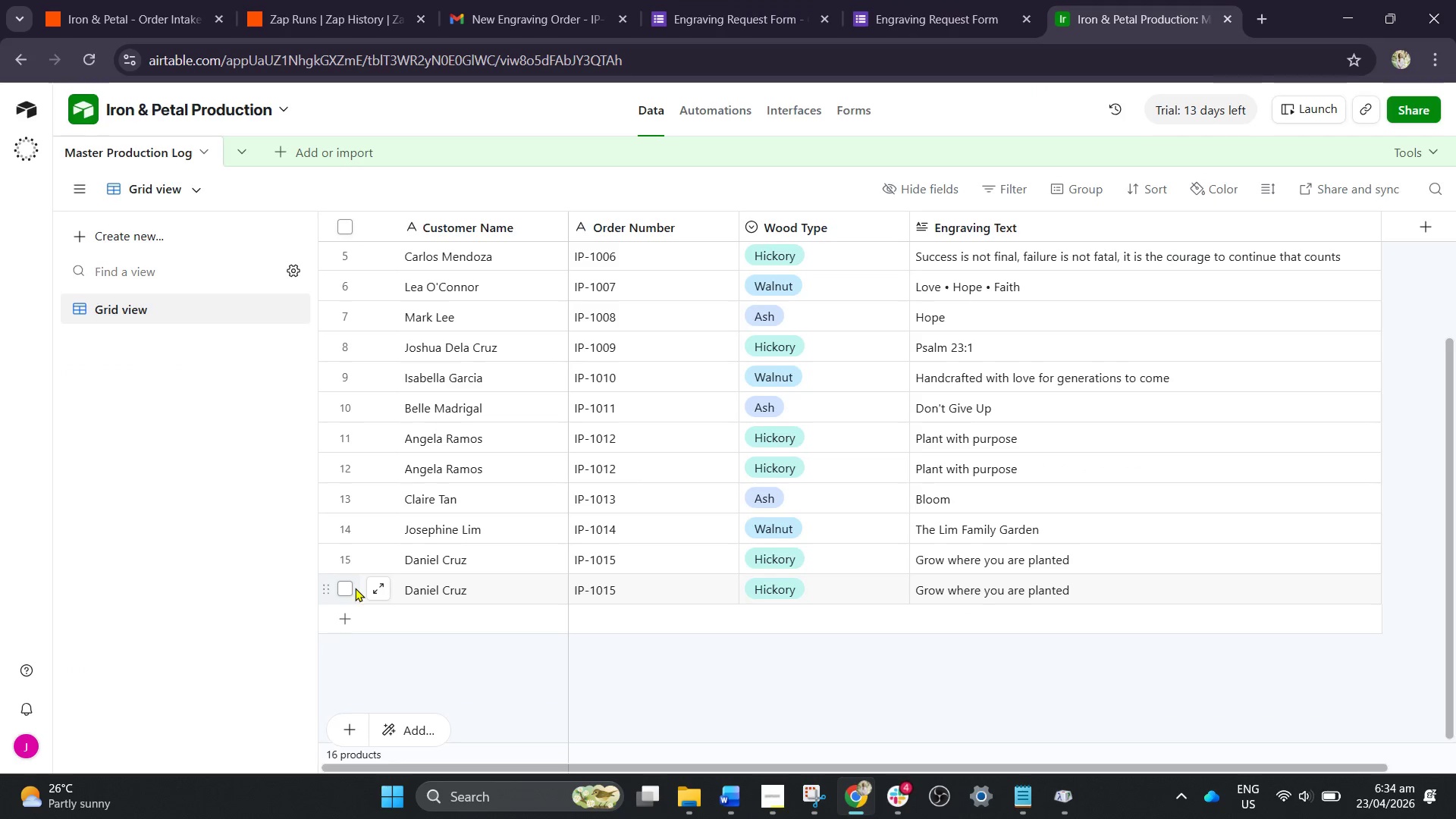 
left_click([344, 582])
 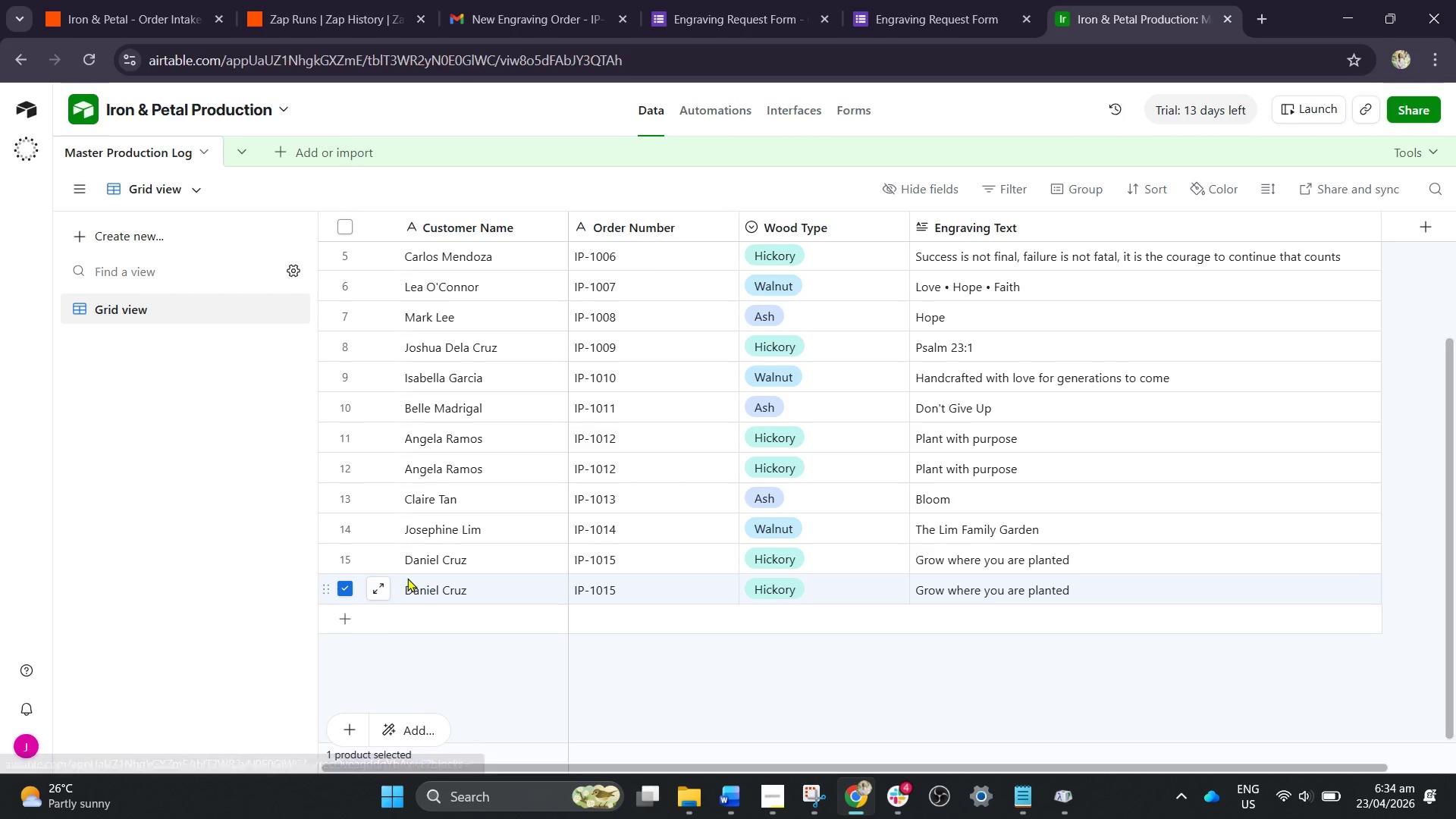 
right_click([437, 579])
 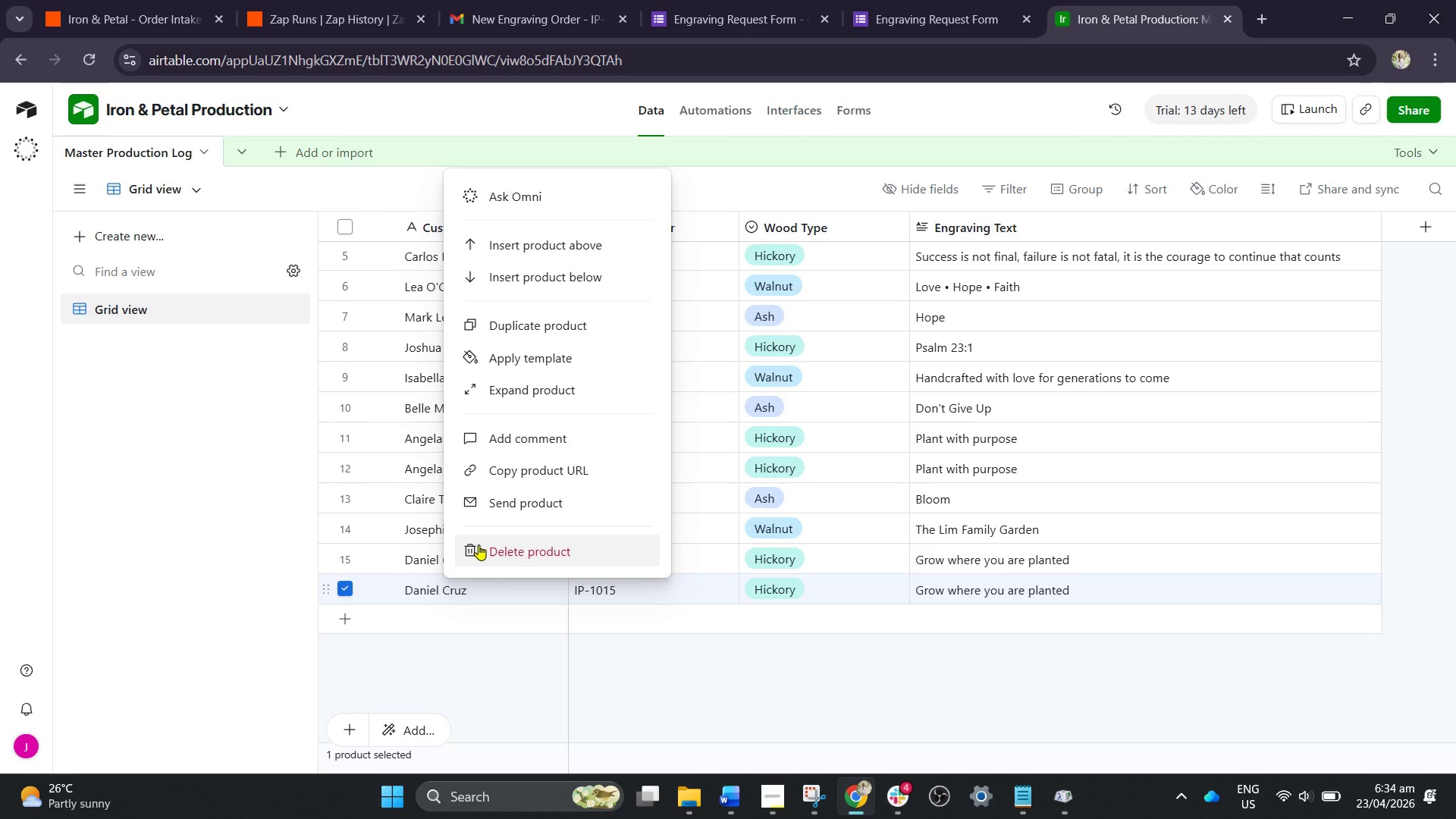 
left_click([479, 544])
 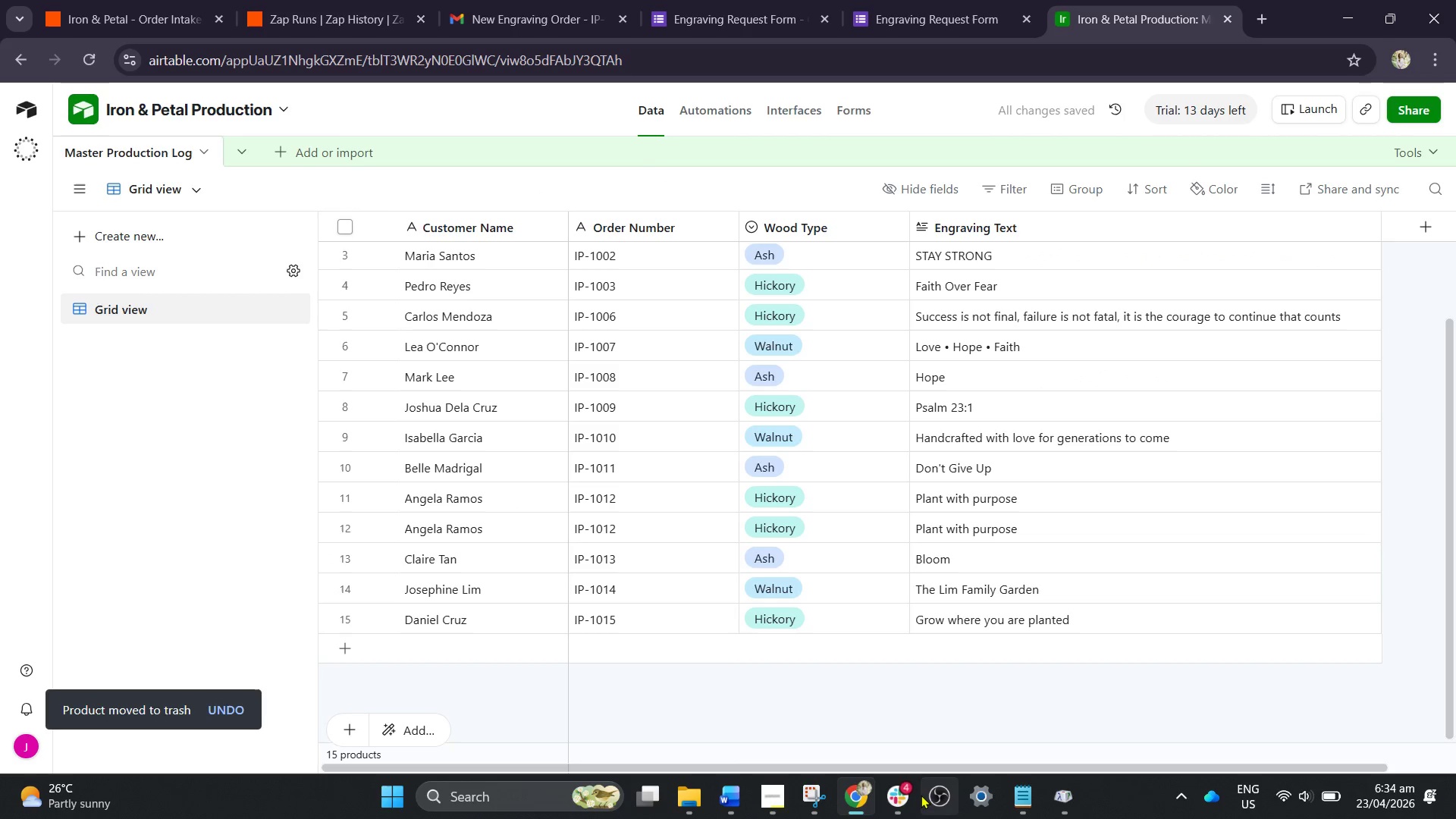 
left_click([903, 799])
 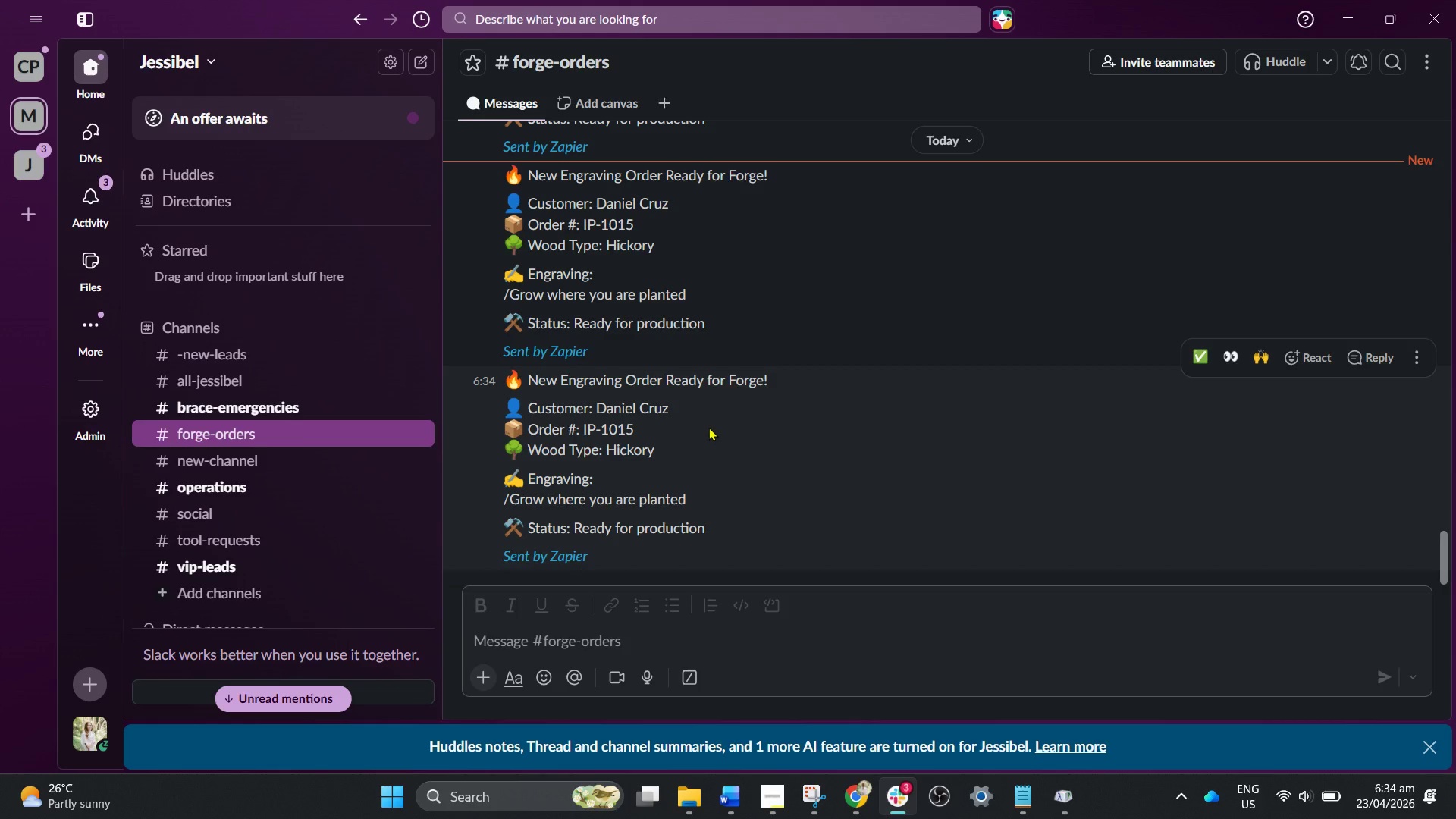 
scroll: coordinate [708, 427], scroll_direction: down, amount: 3.0
 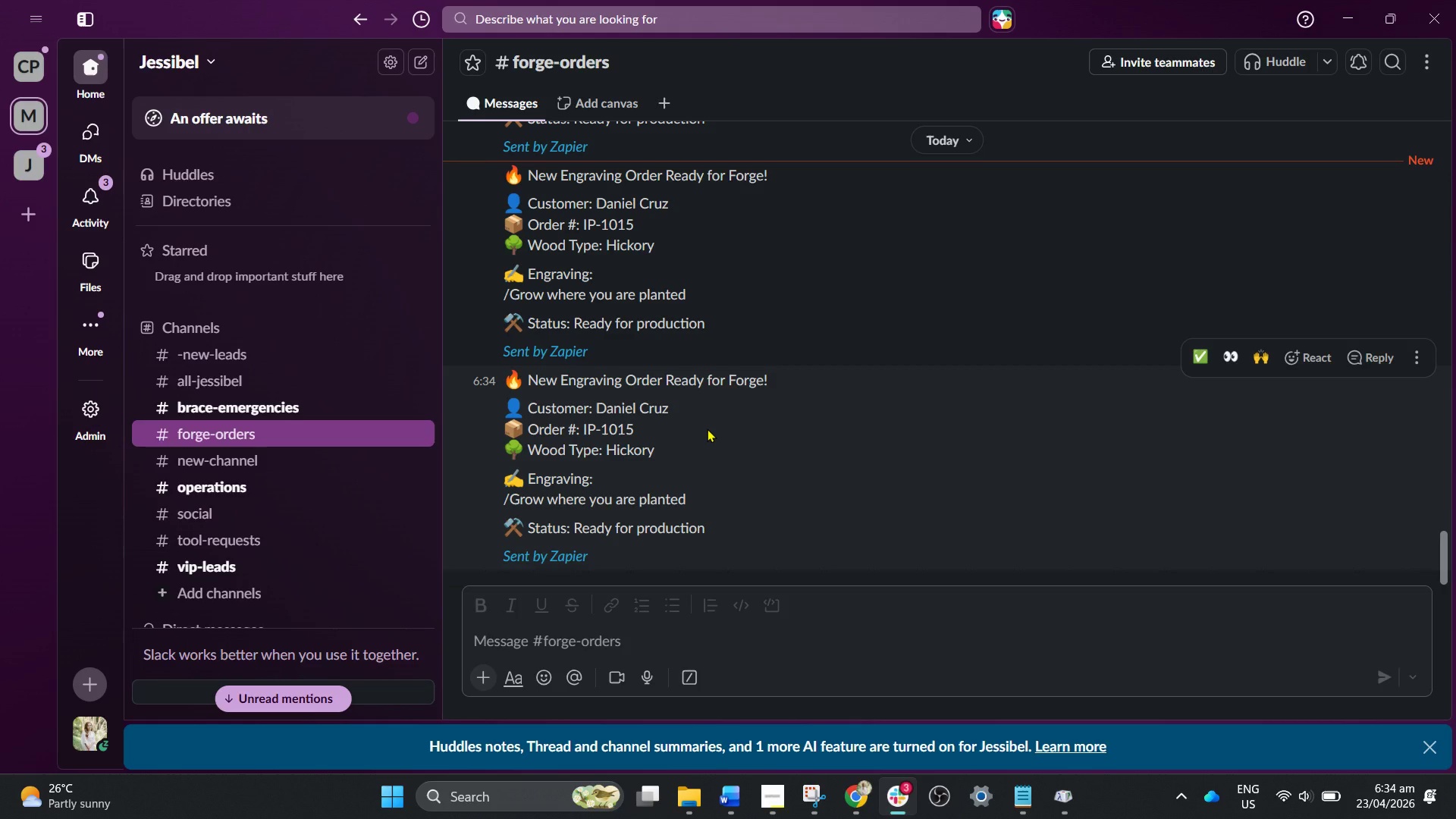 
scroll: coordinate [707, 428], scroll_direction: up, amount: 2.0
 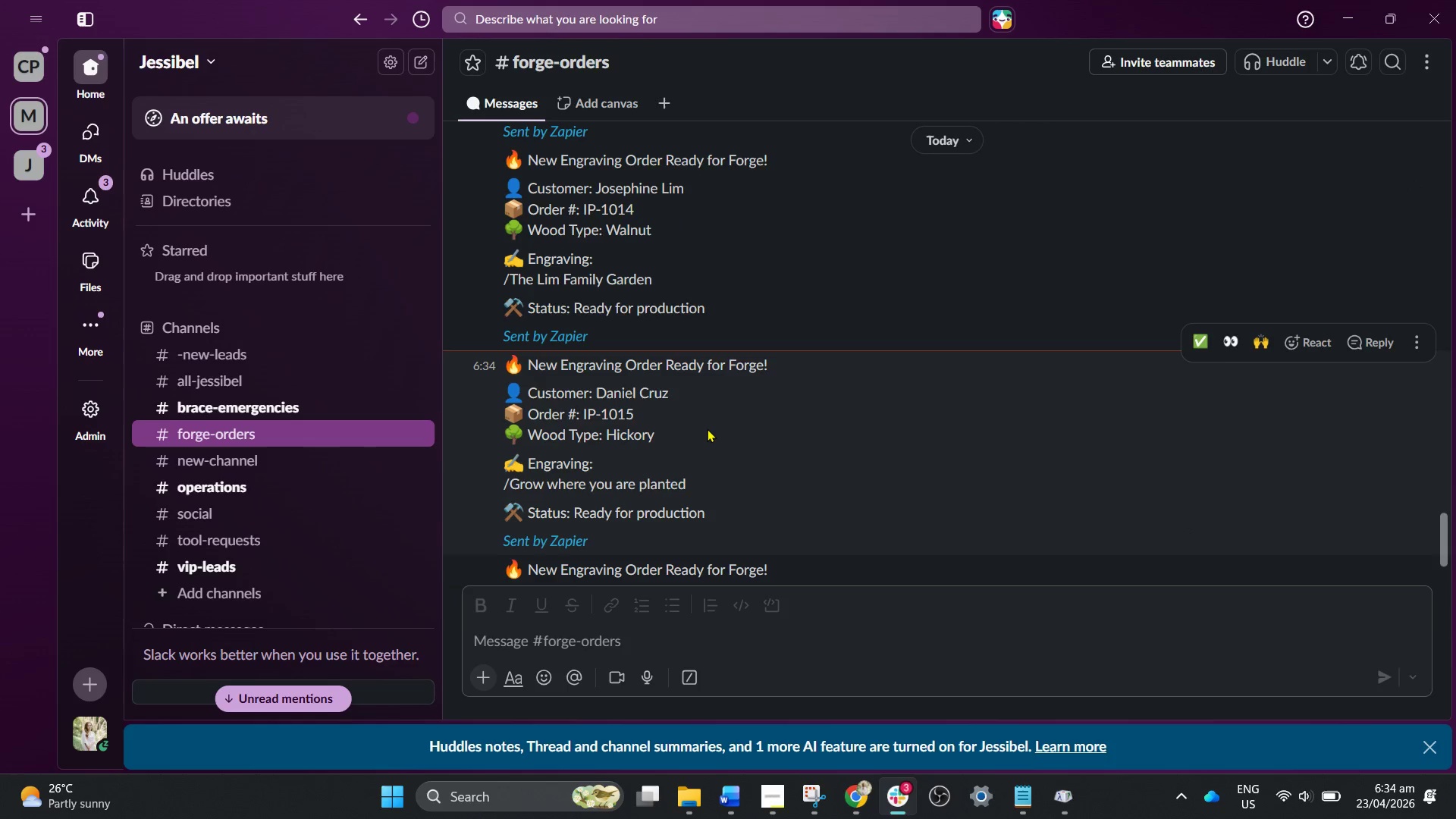 
scroll: coordinate [705, 433], scroll_direction: down, amount: 2.0
 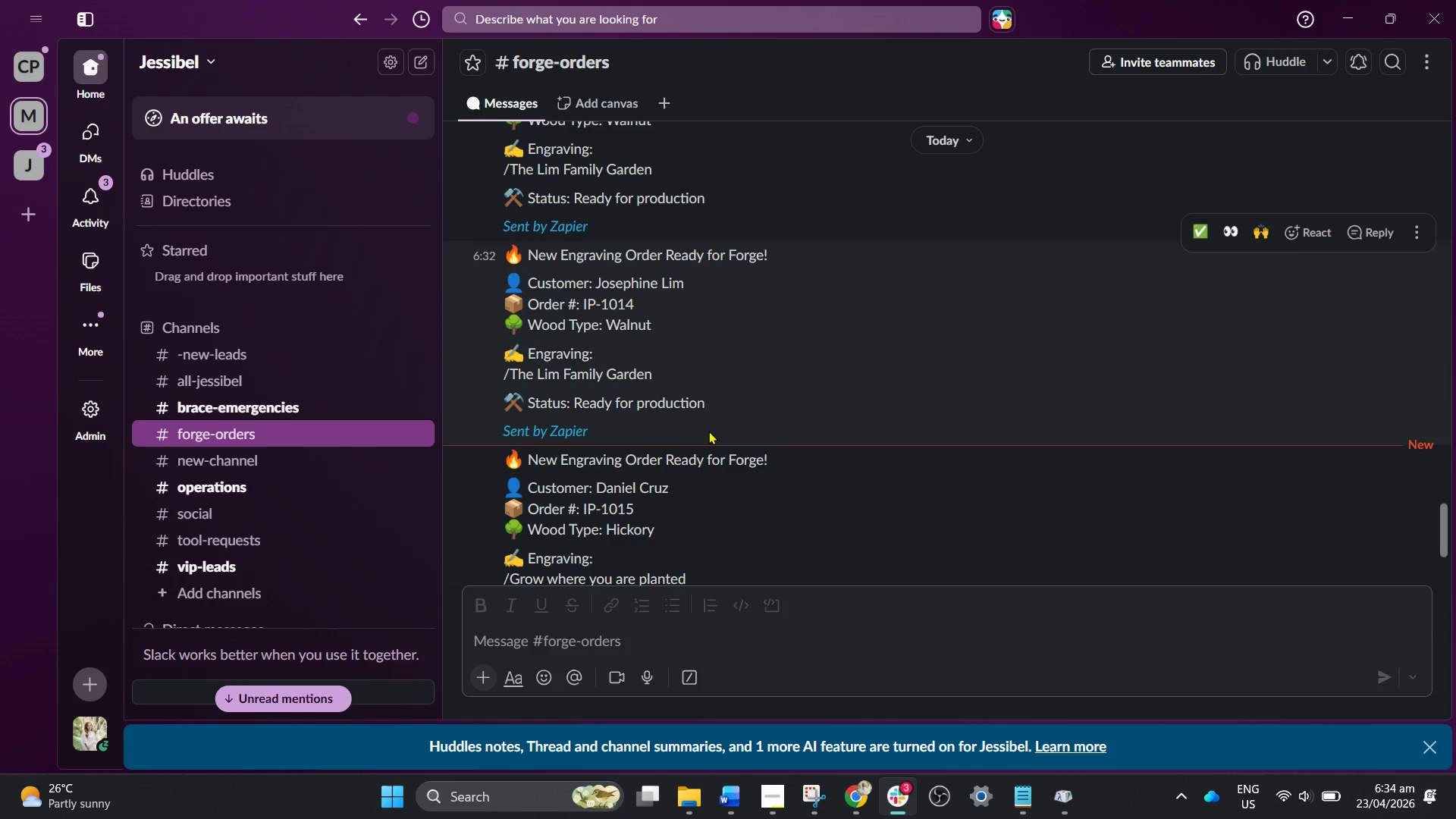 
scroll: coordinate [708, 431], scroll_direction: up, amount: 3.0
 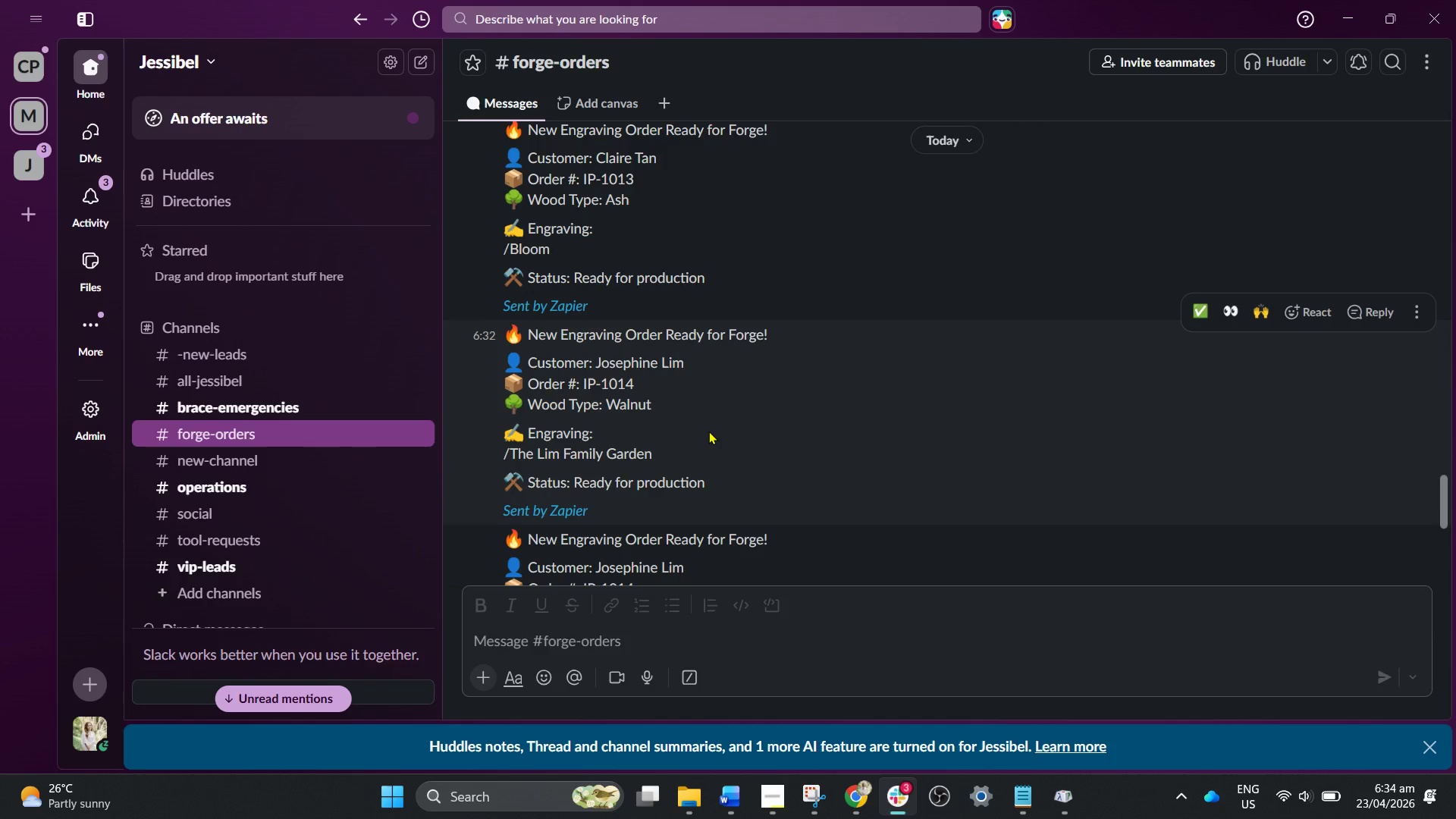 
scroll: coordinate [707, 525], scroll_direction: down, amount: 8.0
 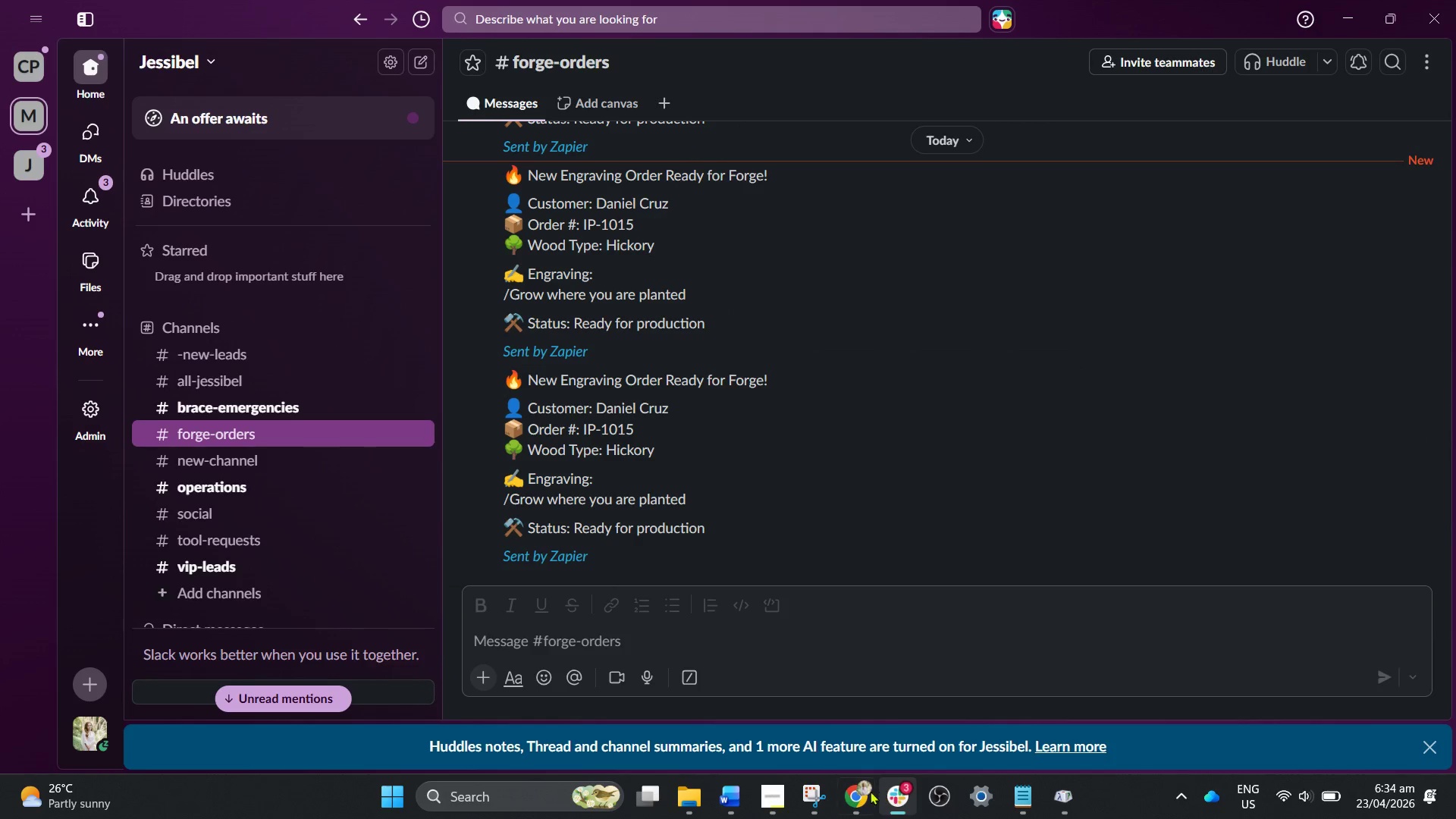 
left_click([855, 791])
 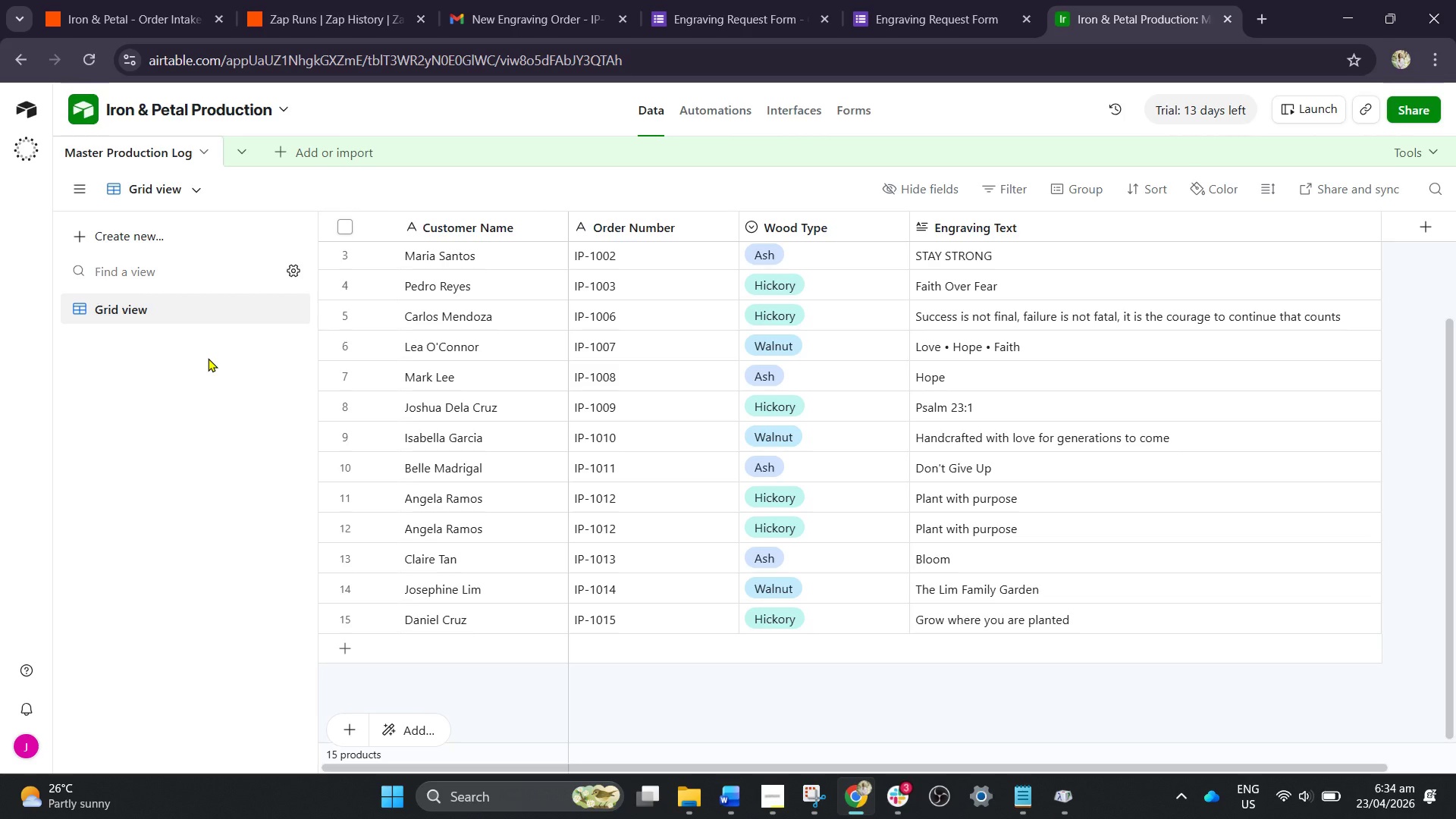 
wait(19.91)
 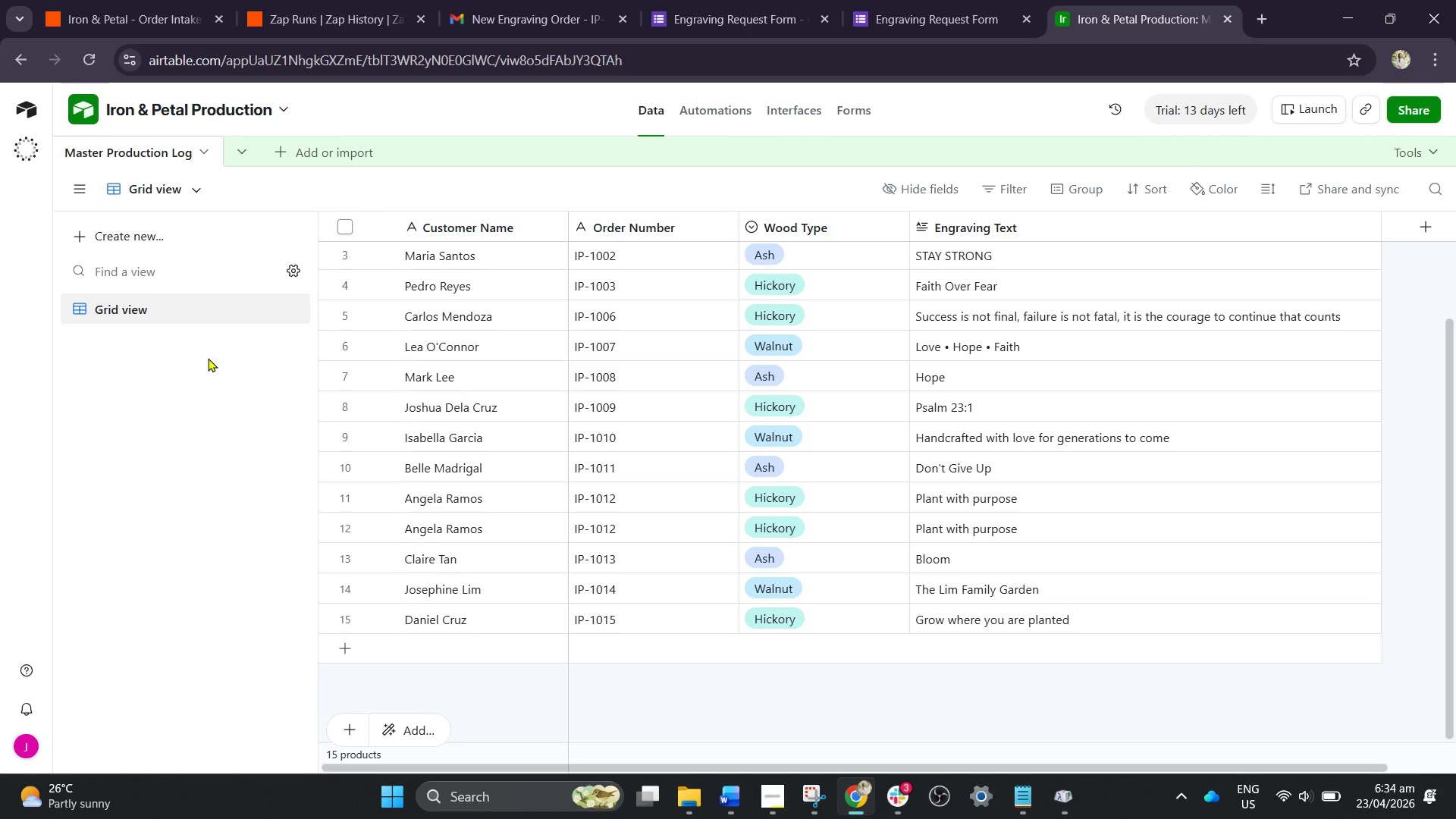 
left_click([181, 0])
 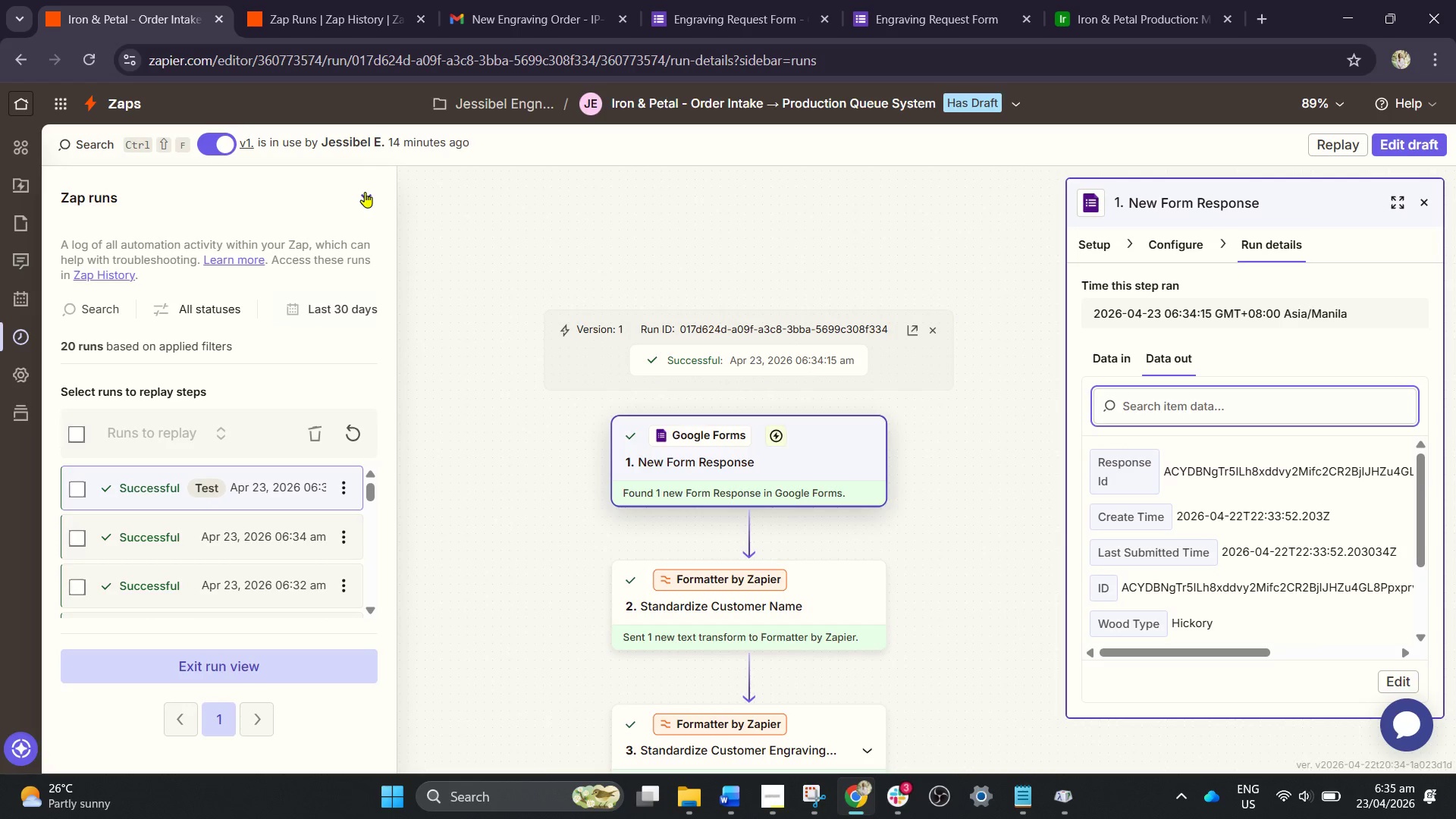 
wait(9.98)
 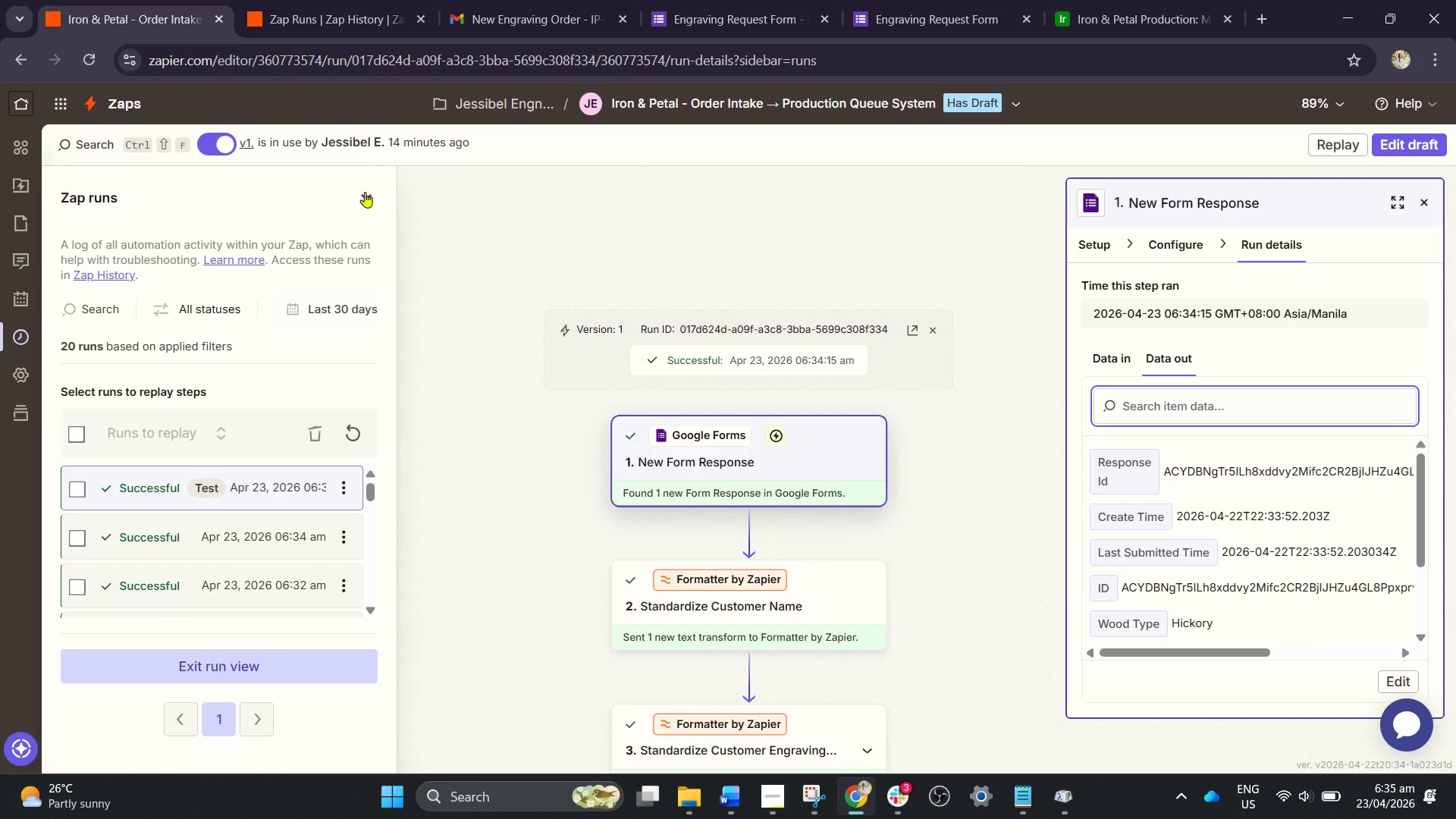 
left_click([367, 198])
 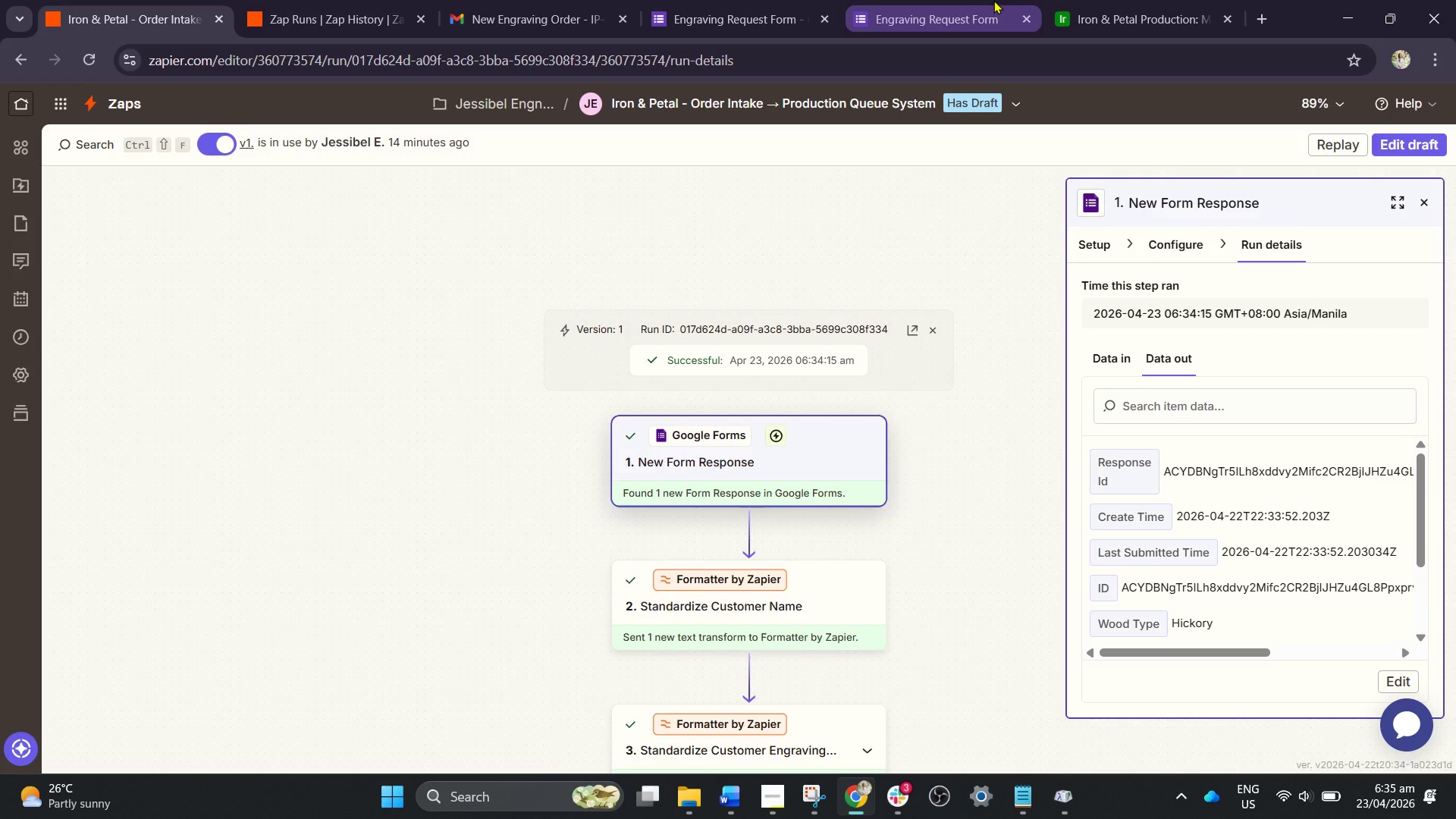 
left_click([968, 0])
 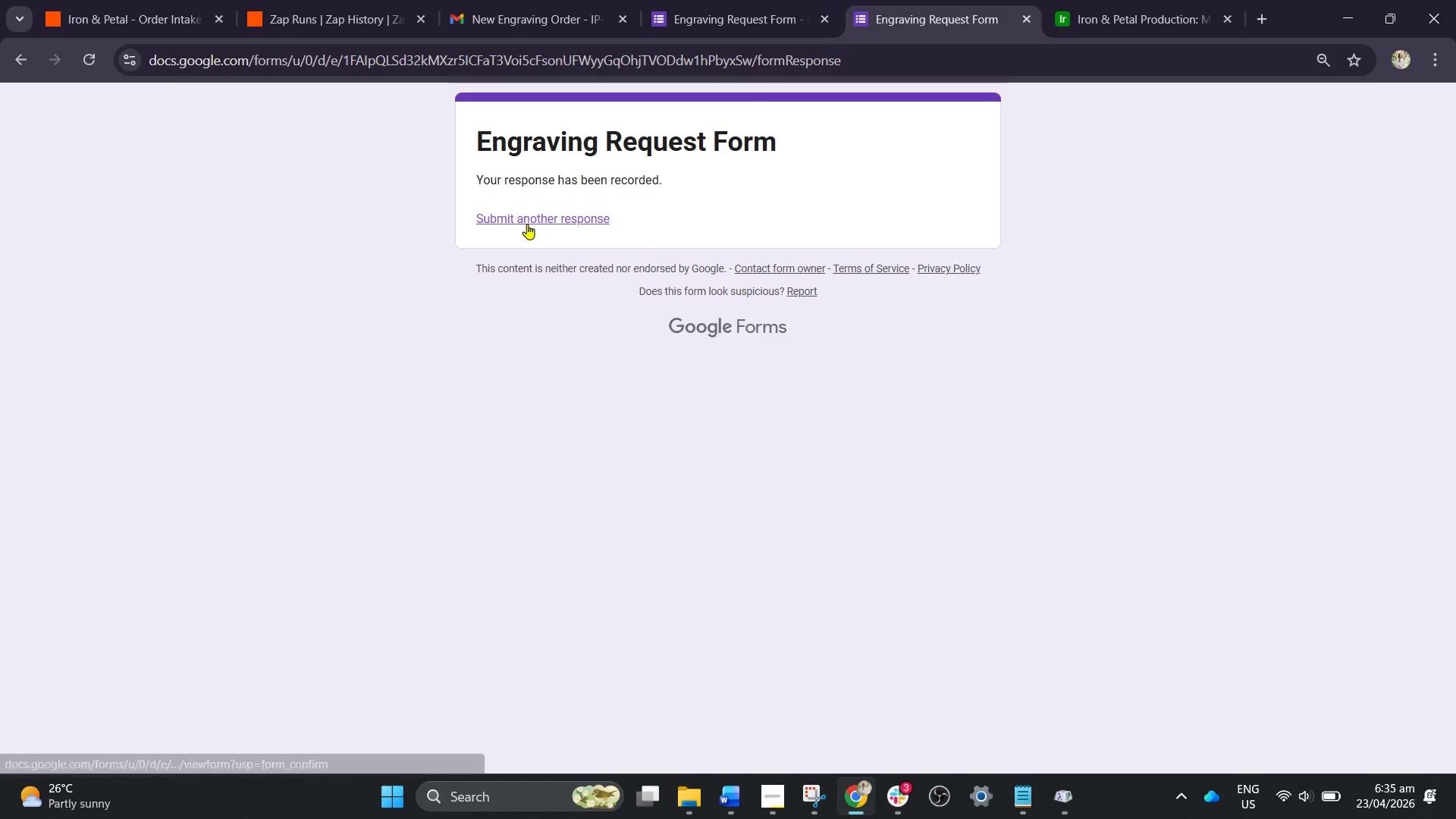 
left_click([527, 224])
 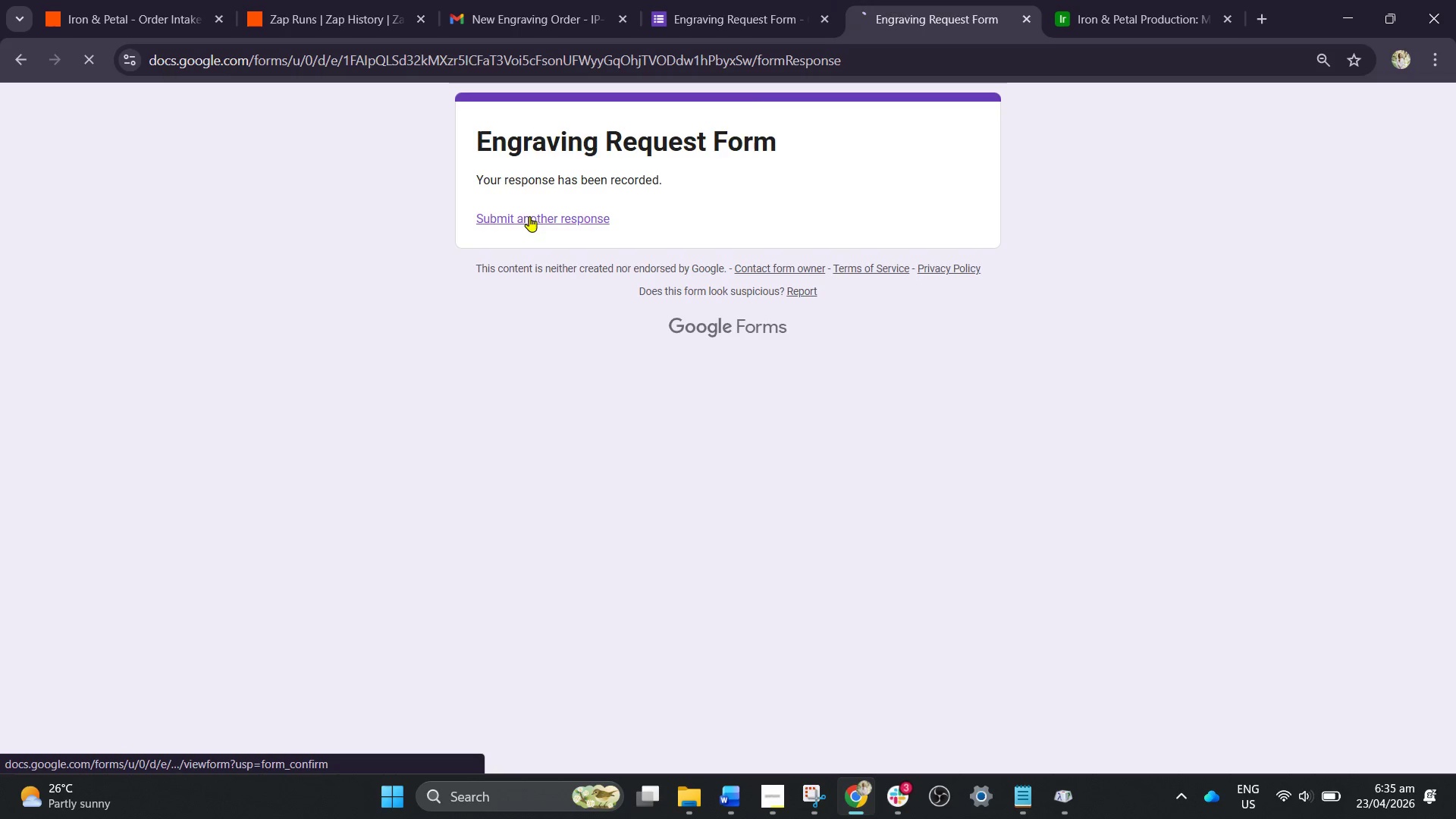 
mouse_move([565, 147])
 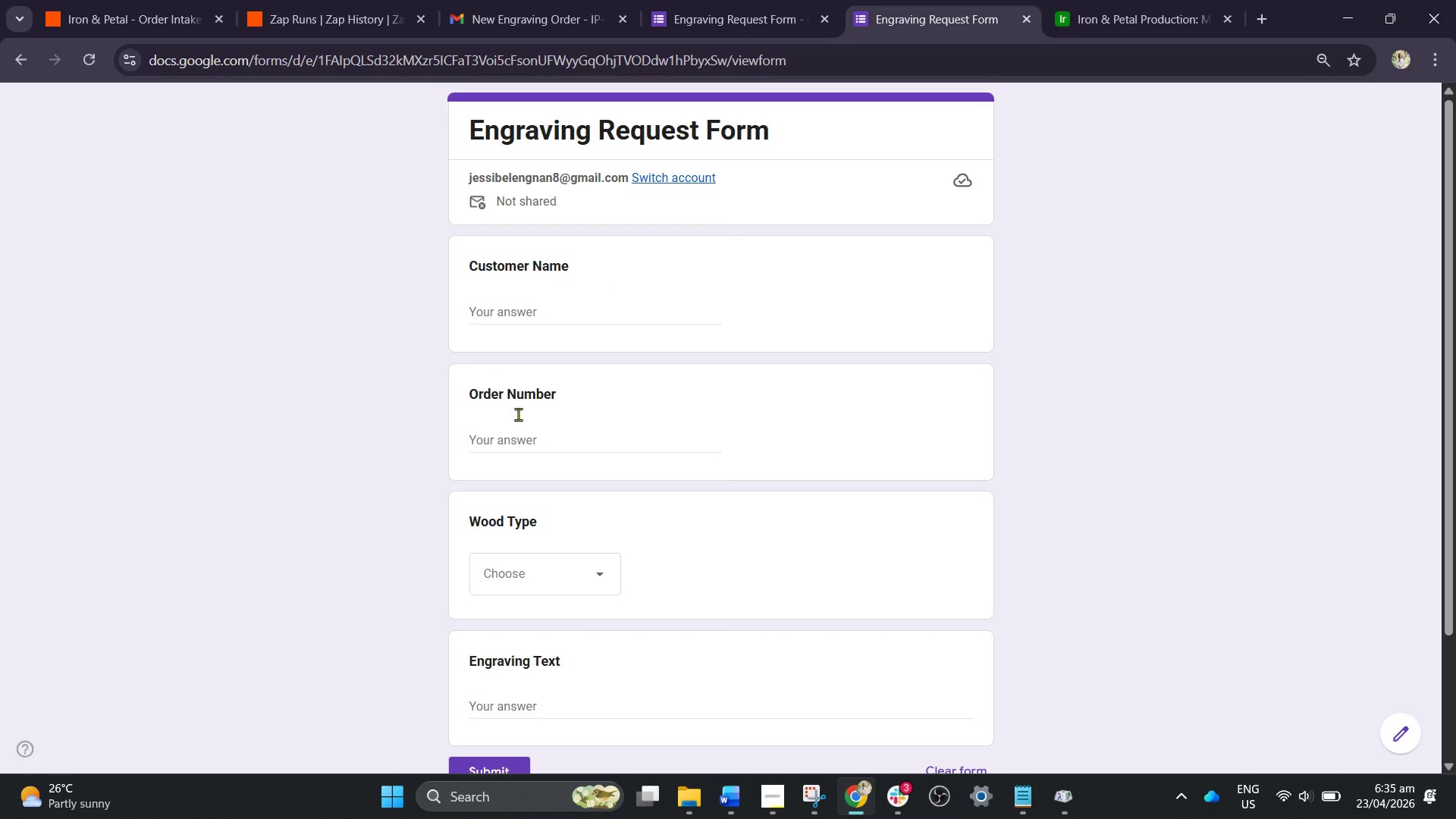 
left_click([549, 310])
 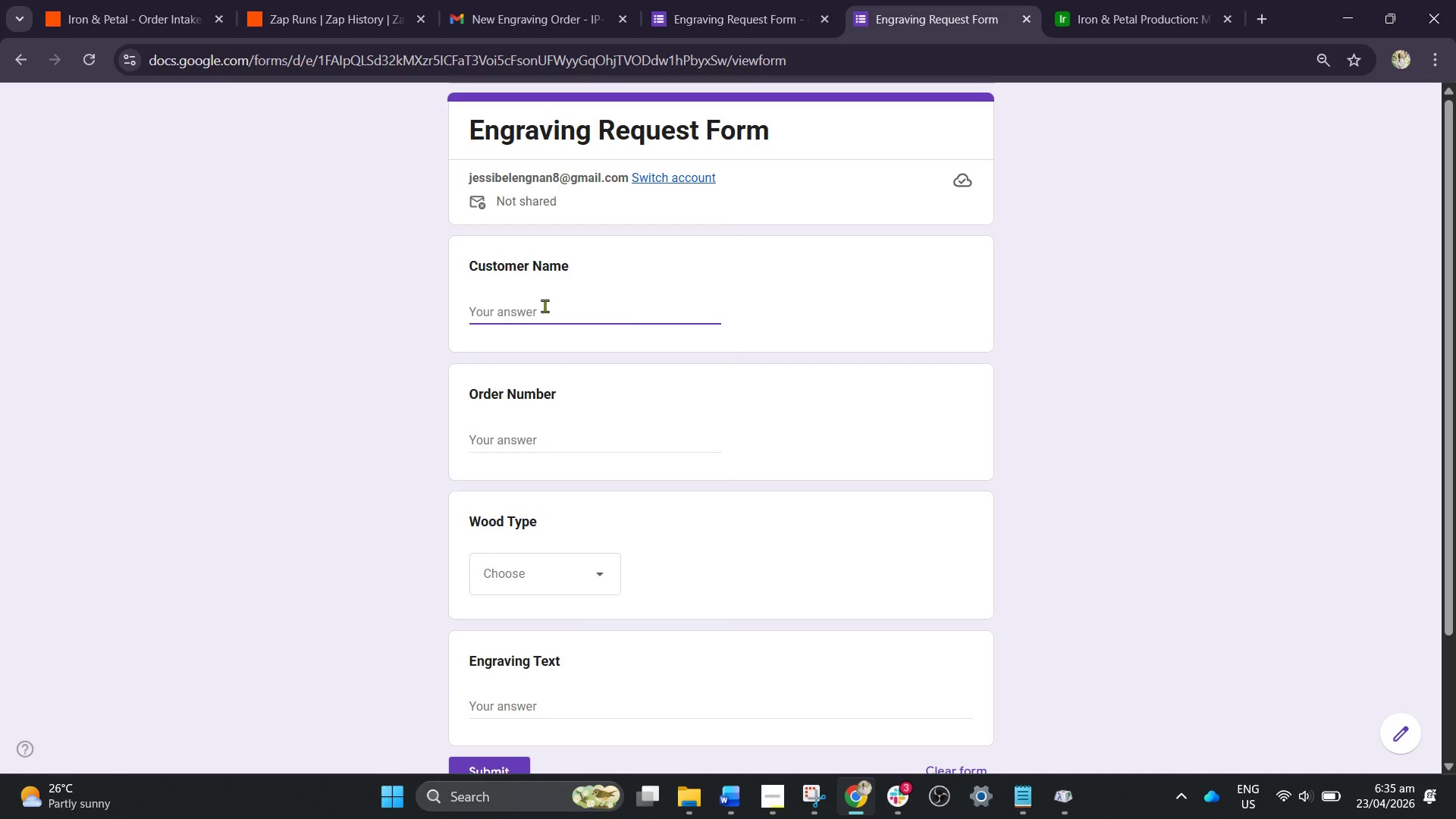 
type(Sophia Martinez)
 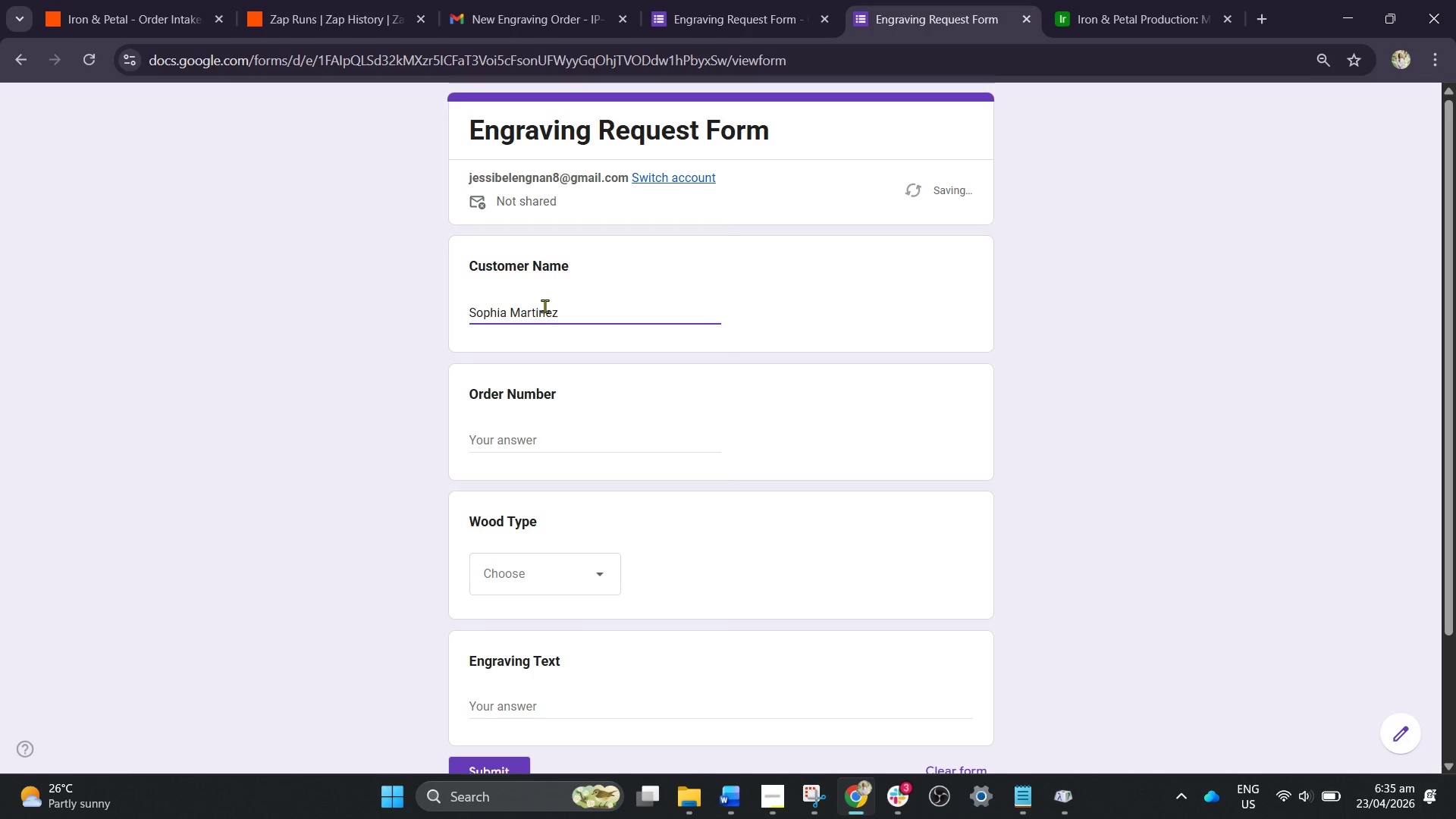 
left_click([560, 447])
 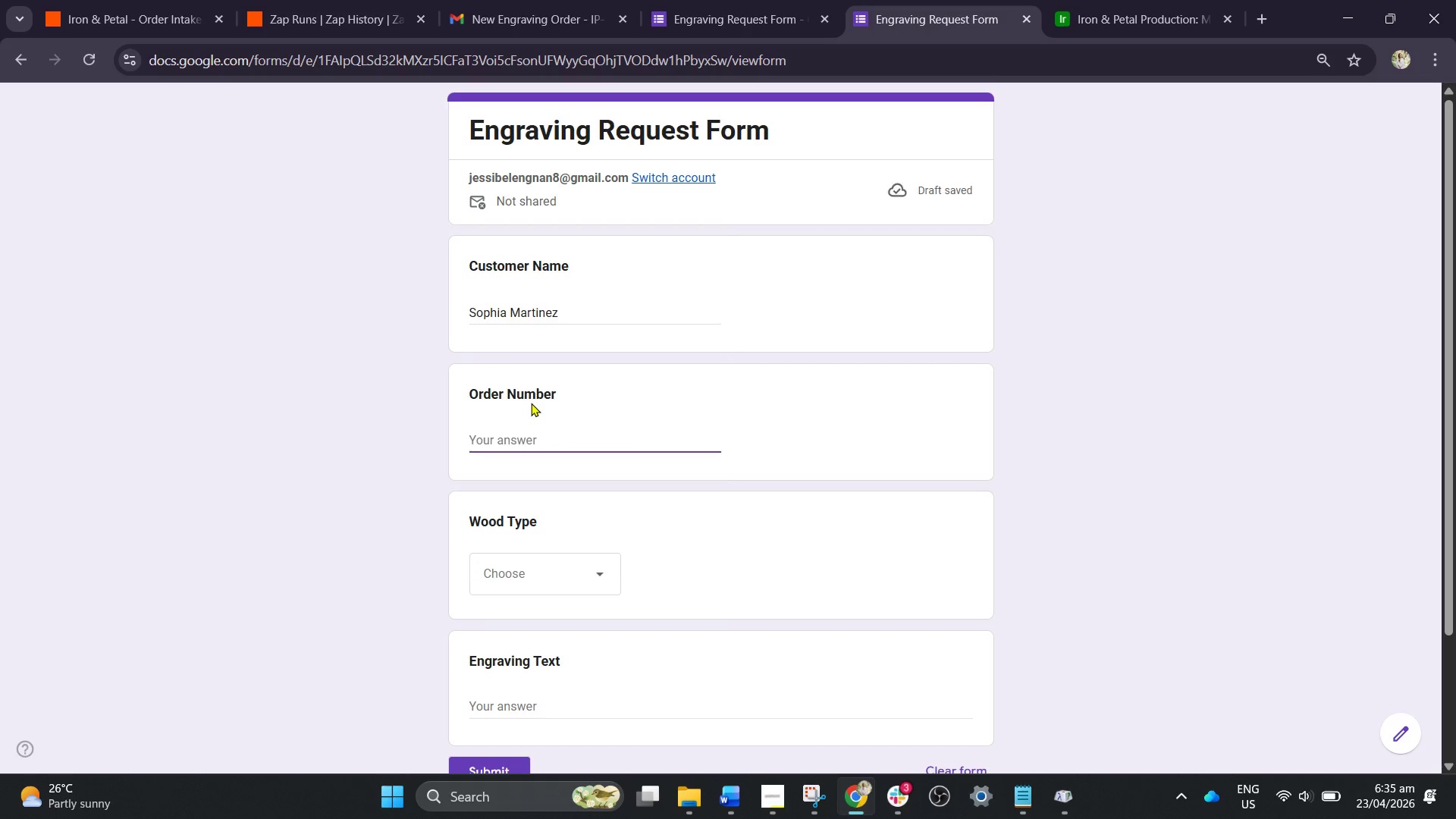 
type(IP-1016)
 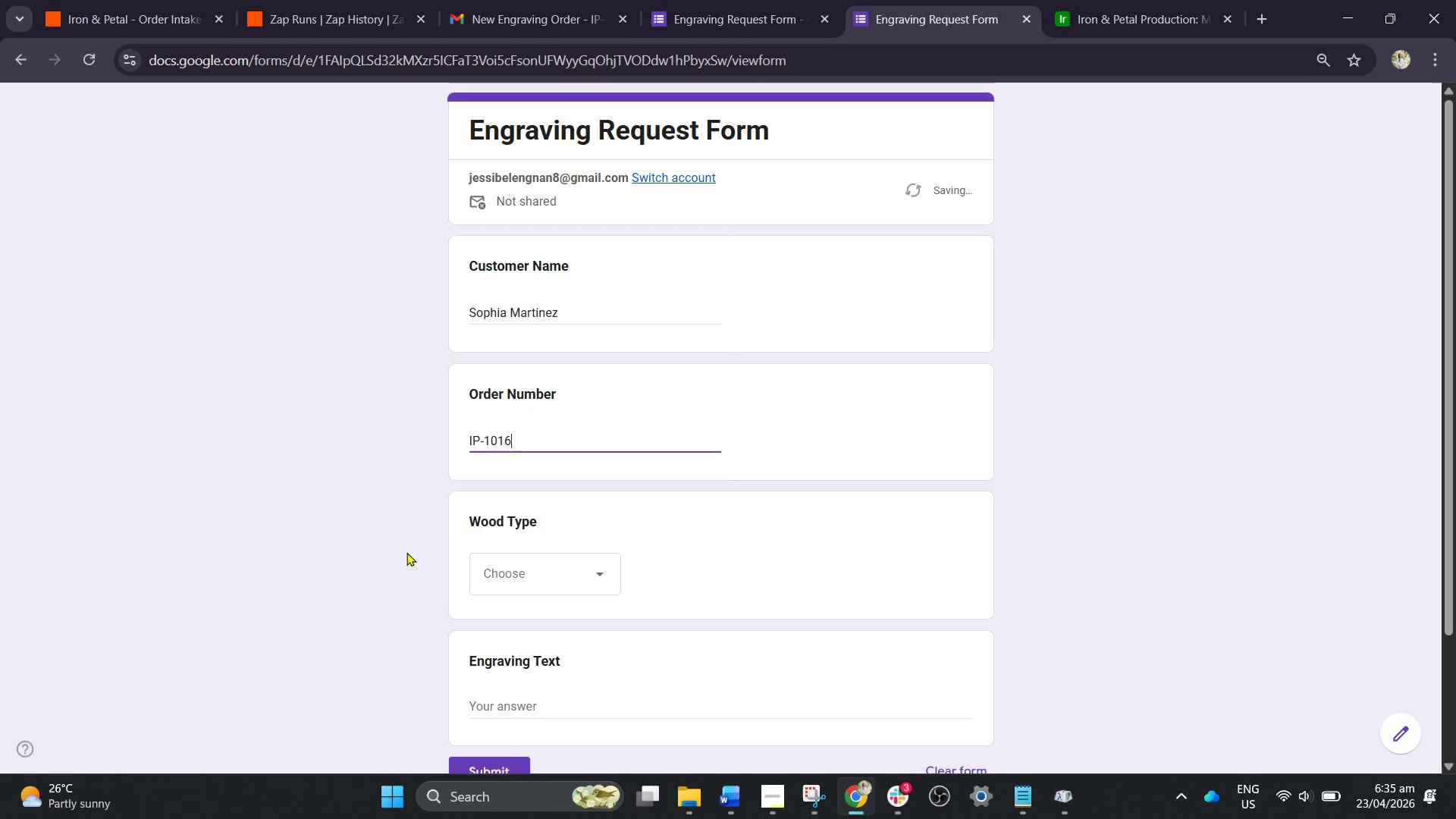 
left_click([491, 560])
 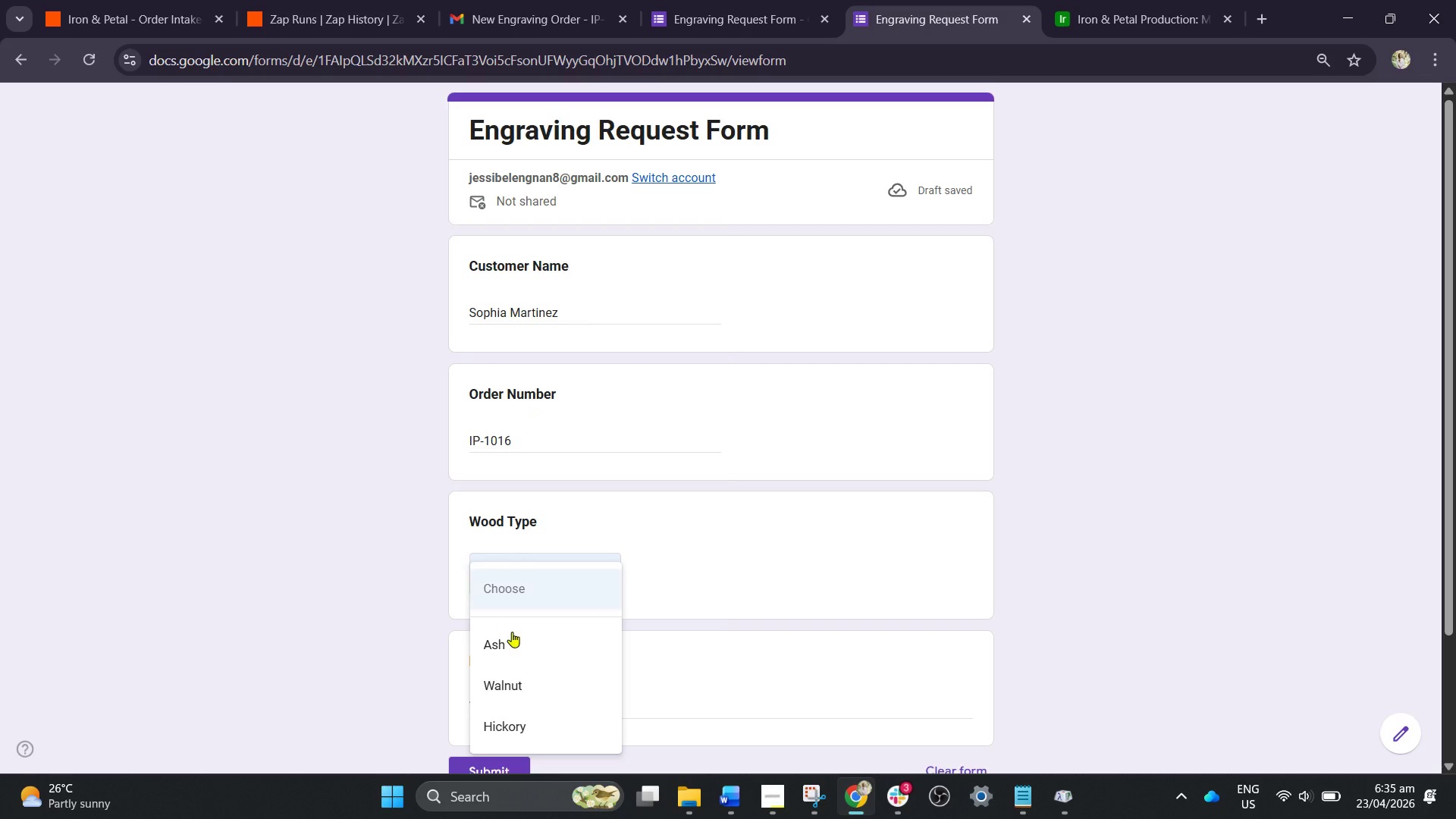 
left_click([517, 642])
 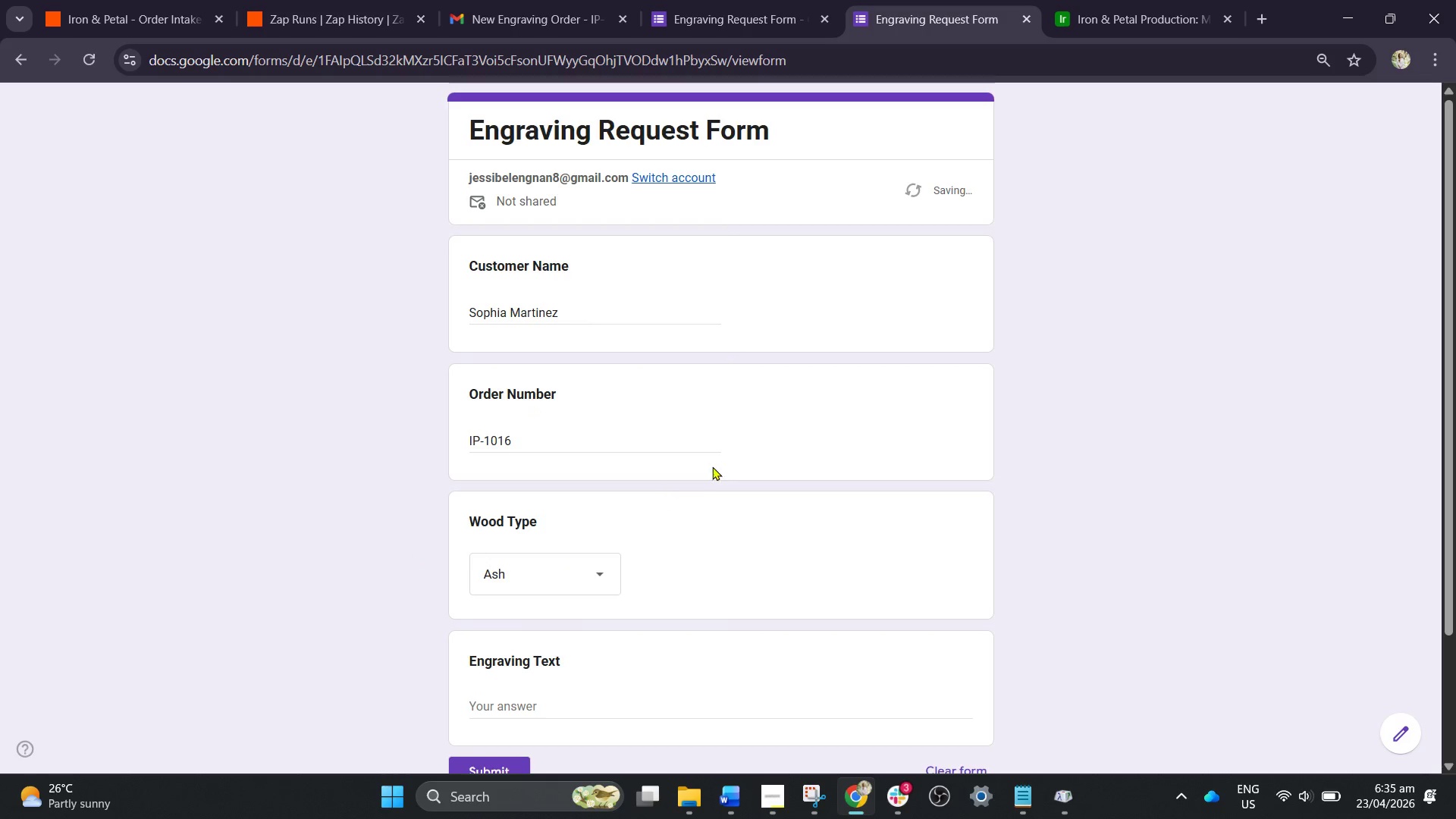 
scroll: coordinate [724, 476], scroll_direction: down, amount: 1.0
 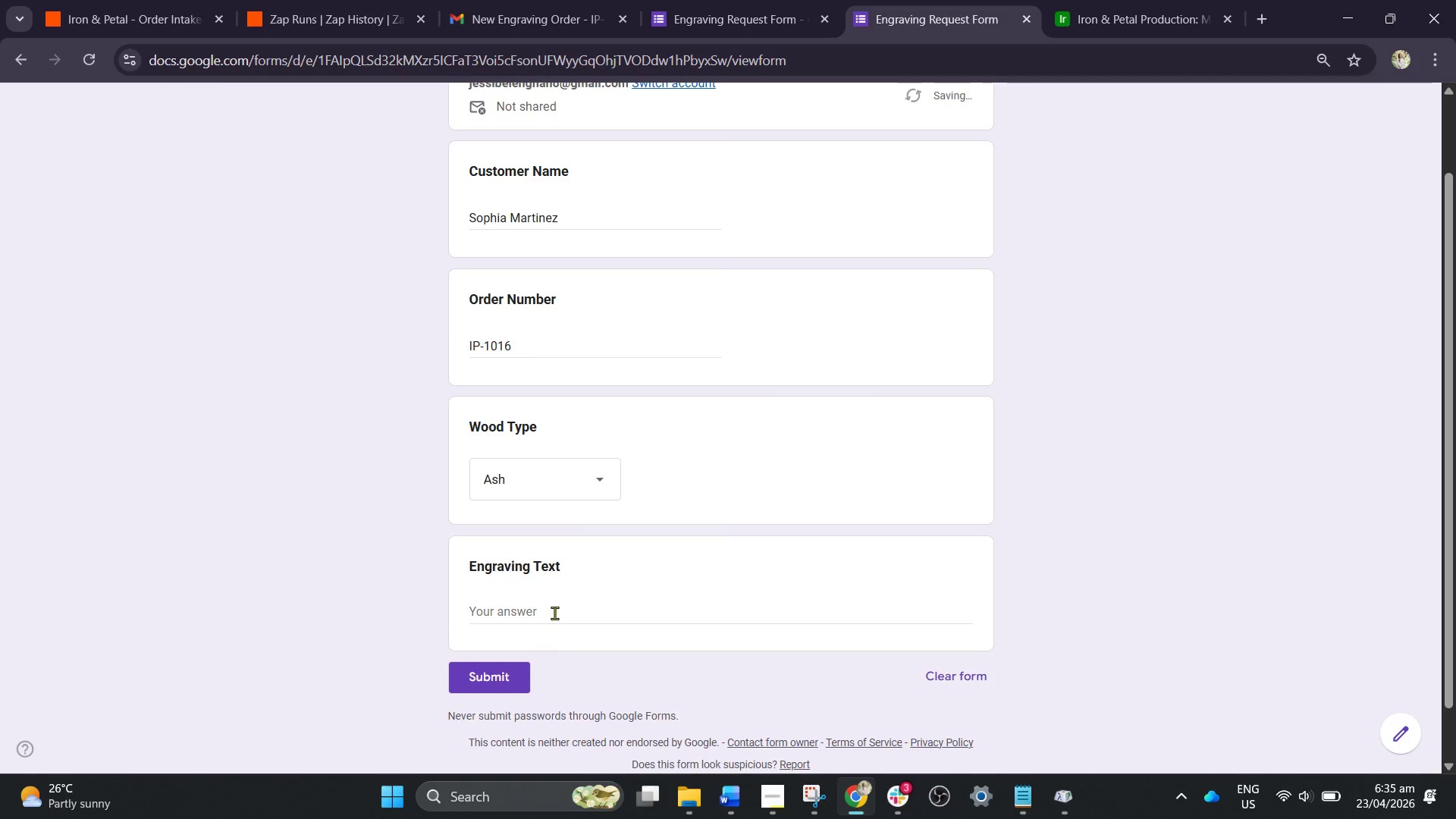 
left_click_drag(start_coordinate=[554, 613], to_coordinate=[557, 607])
 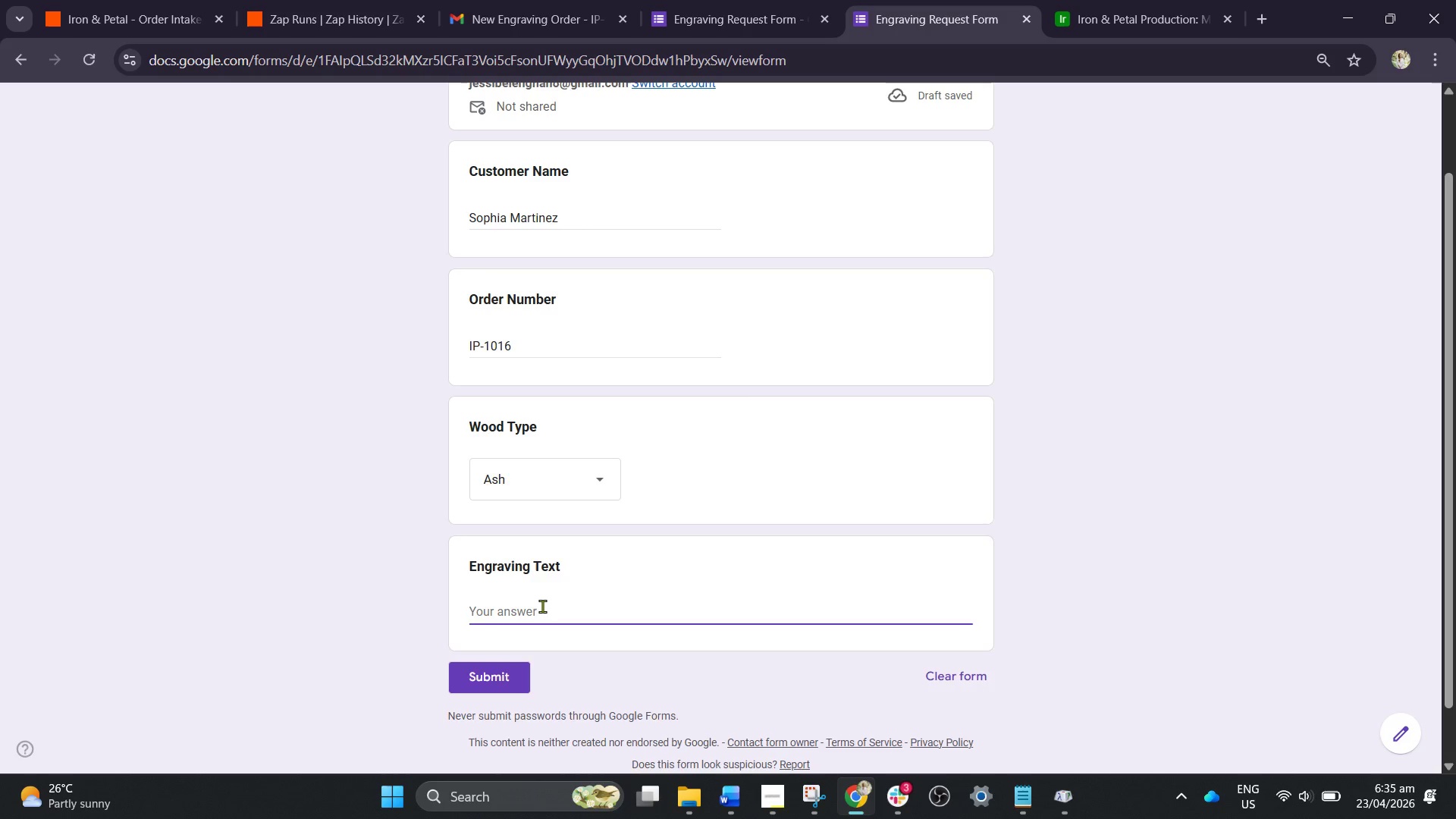 
wait(14.94)
 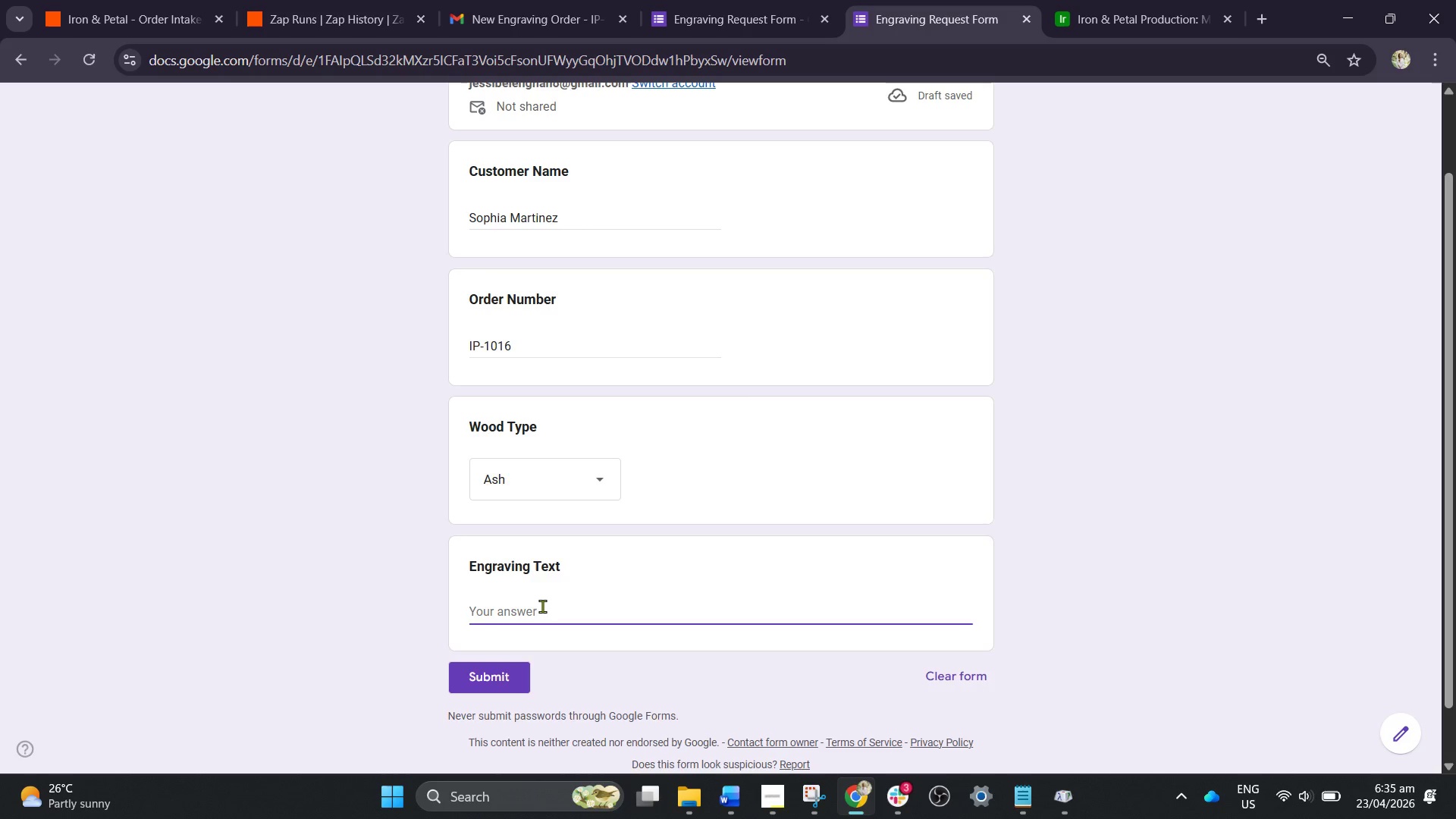 
hold_key(key=ShiftRight, duration=0.84)
 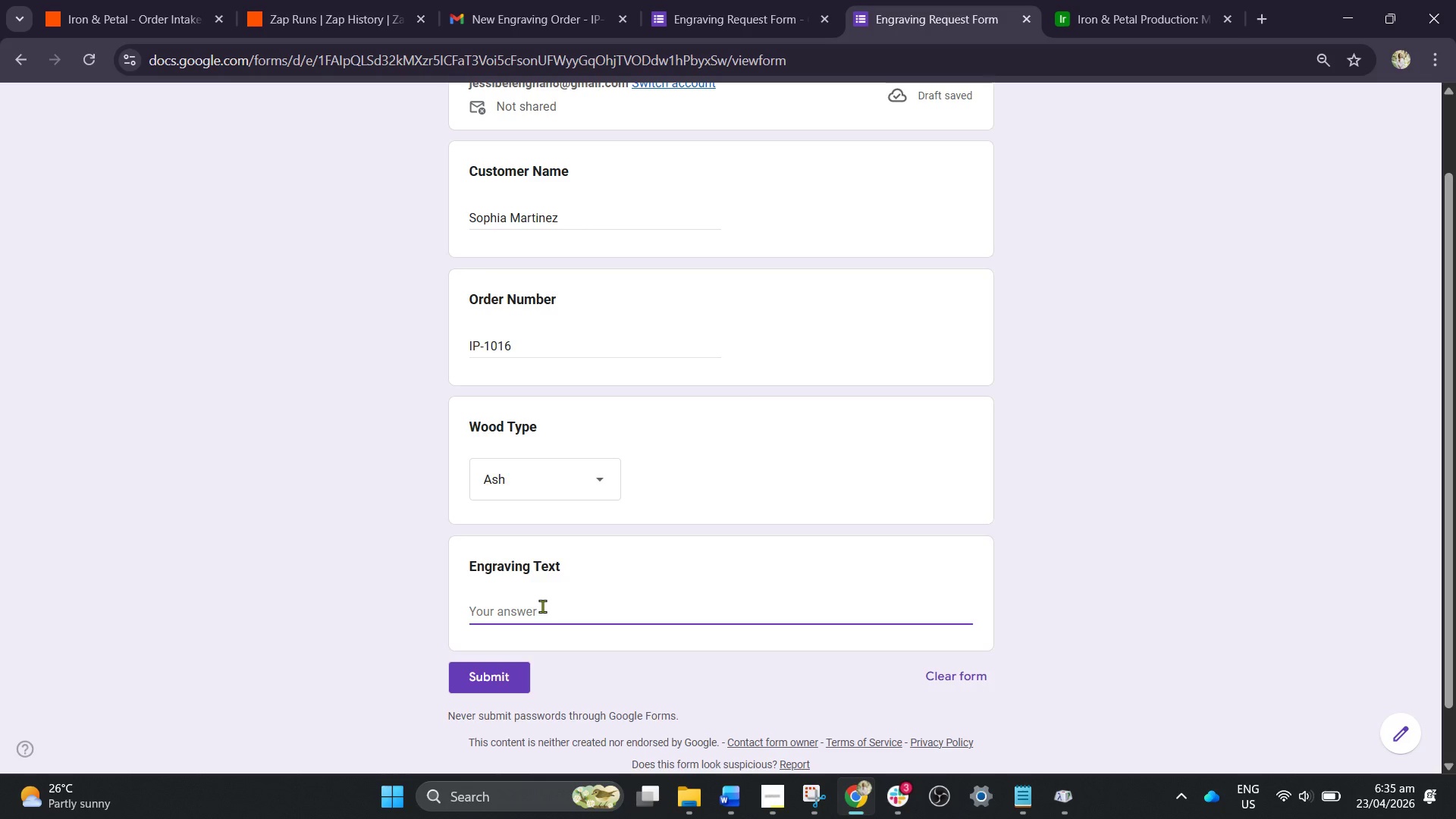 
type(Sophia)
 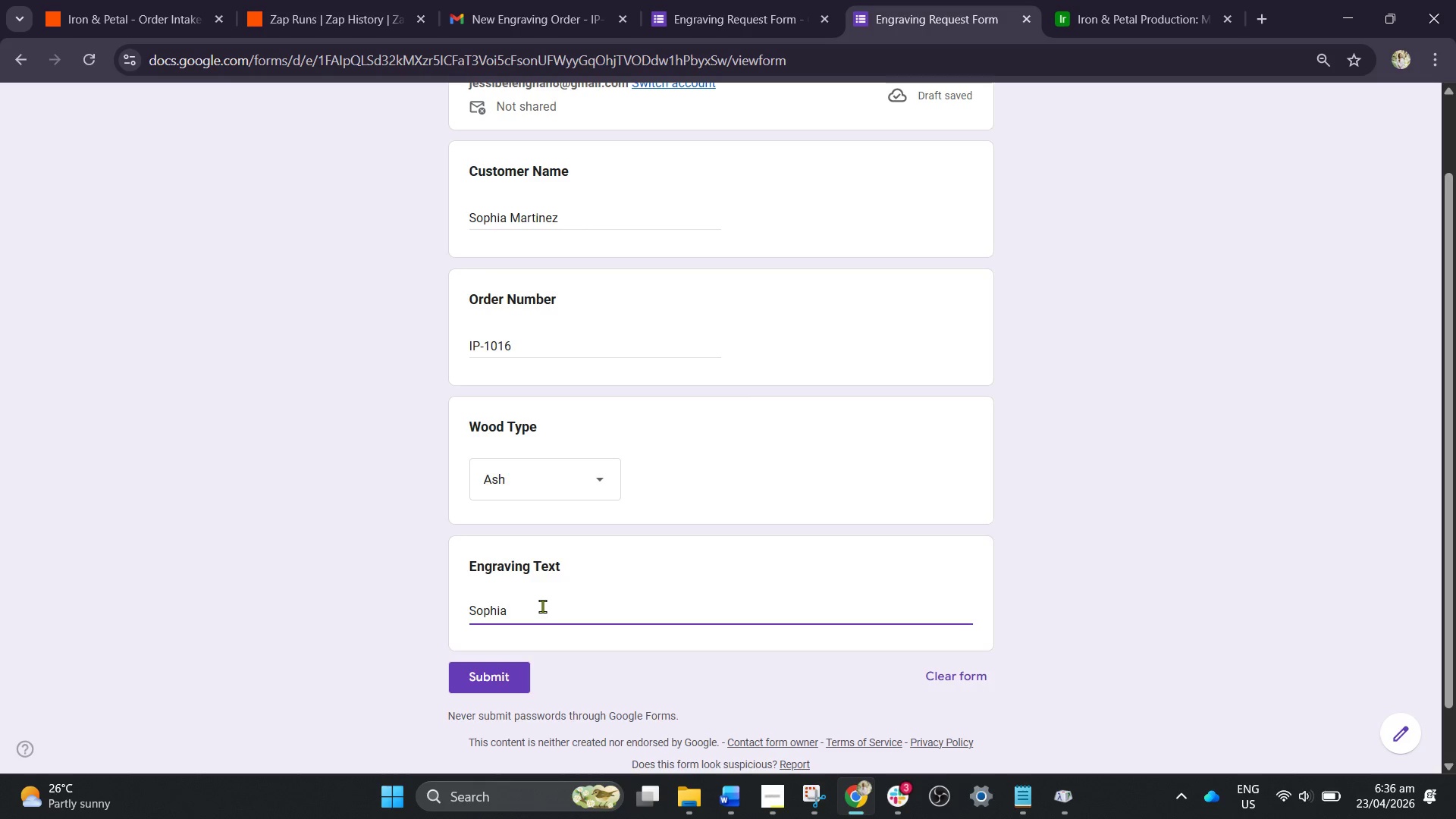 
type('s Garden)
 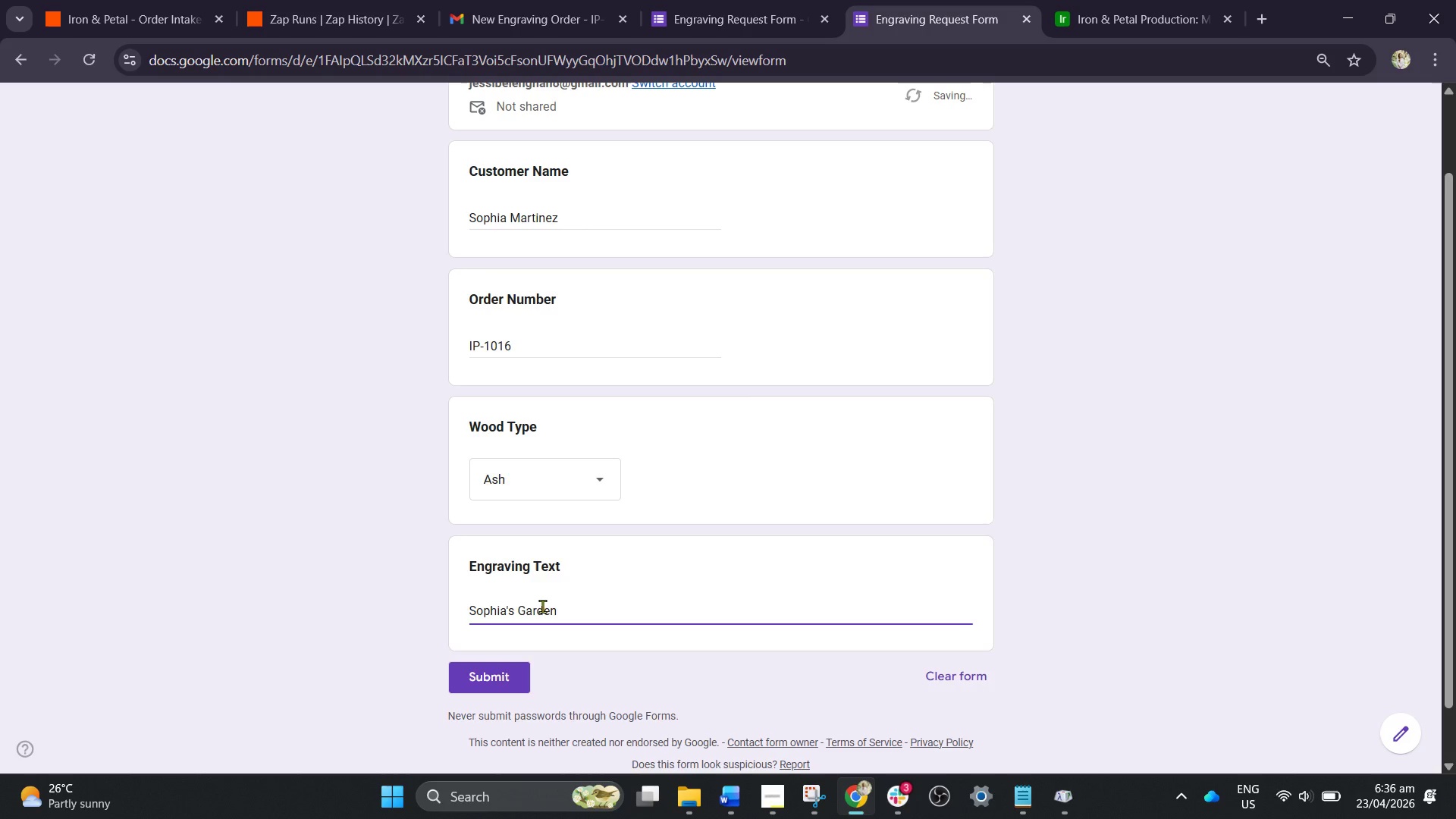 
left_click([467, 673])
 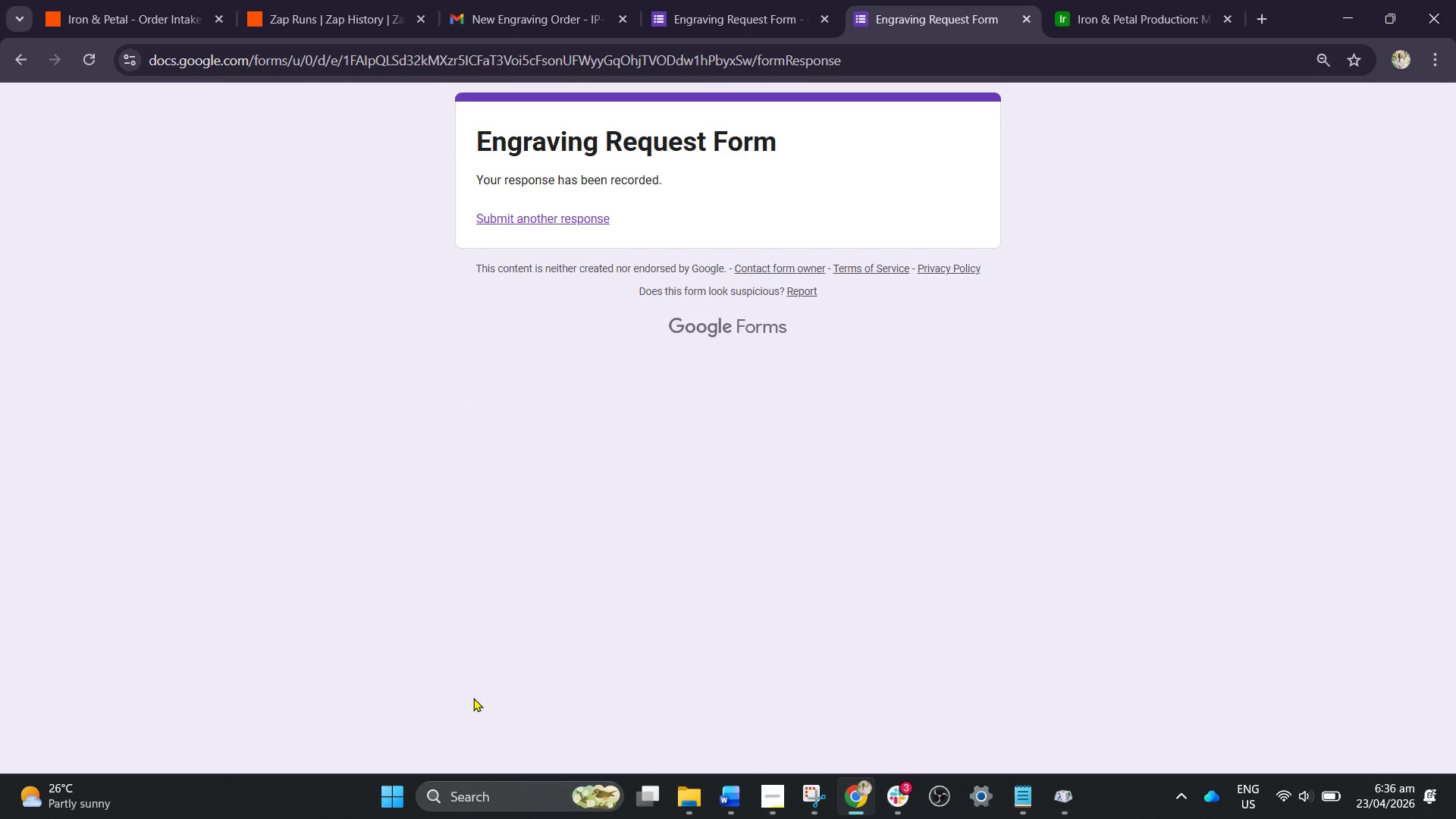 
wait(5.81)
 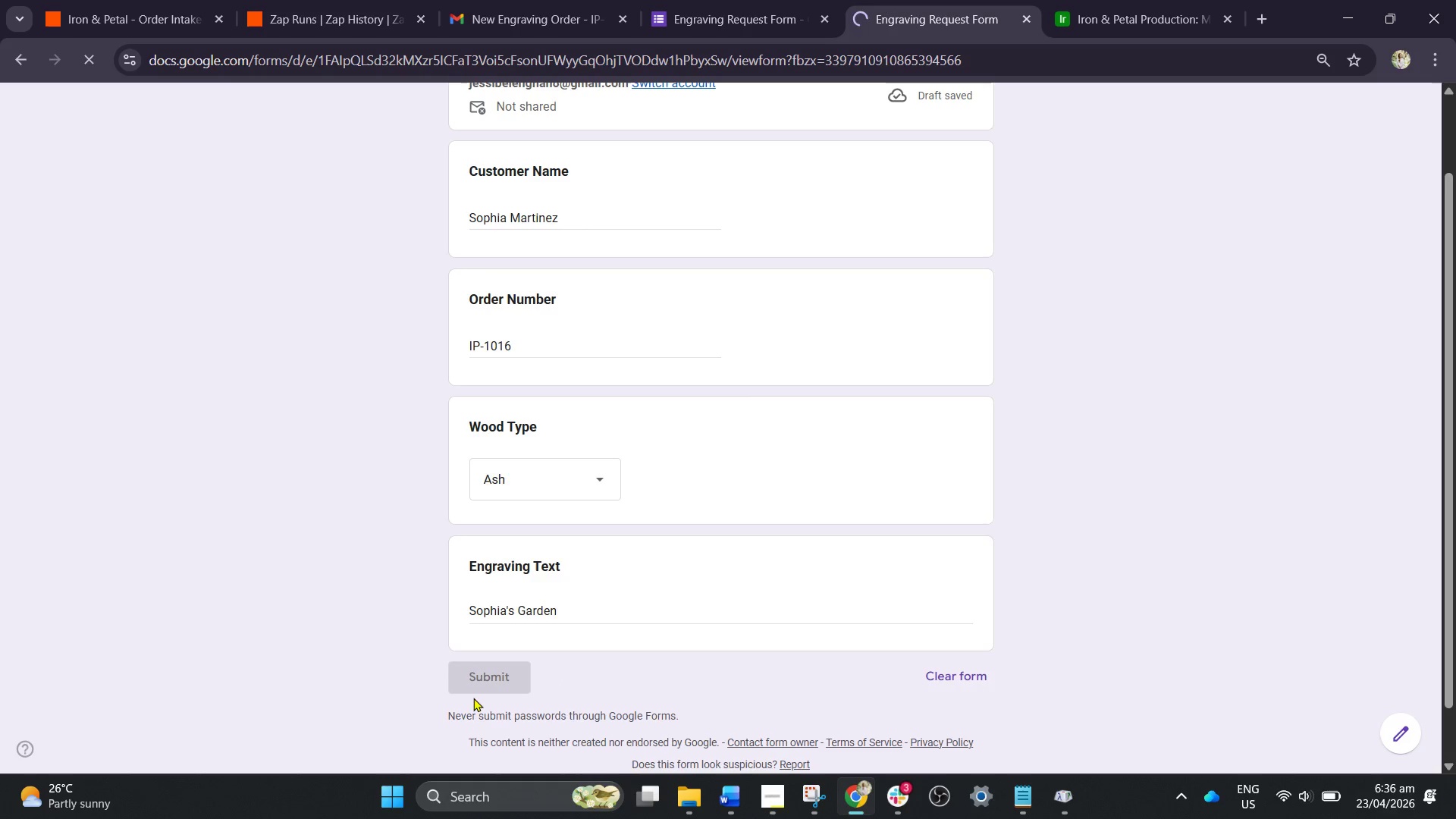 
left_click([137, 19])
 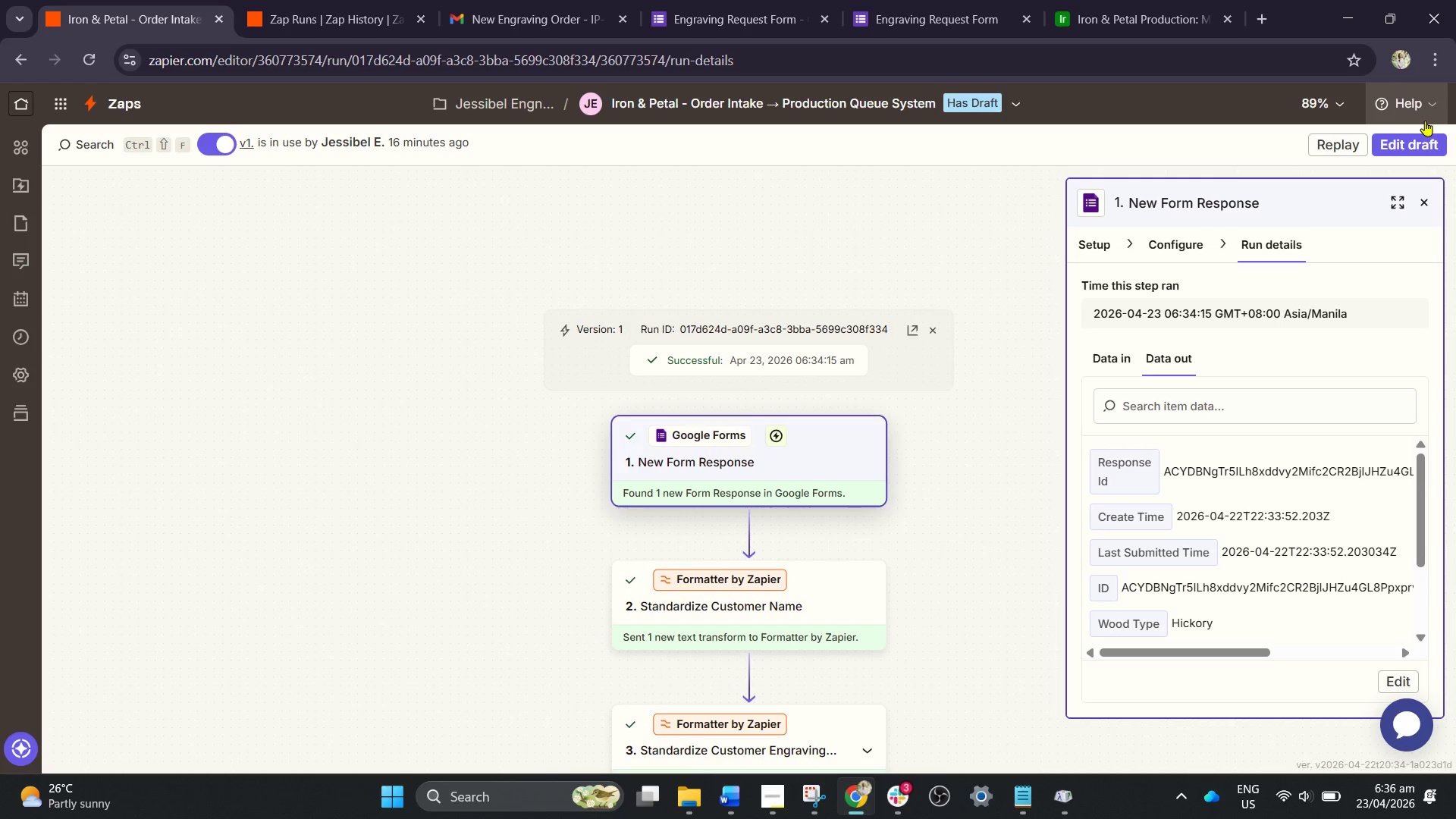 
left_click([1399, 135])
 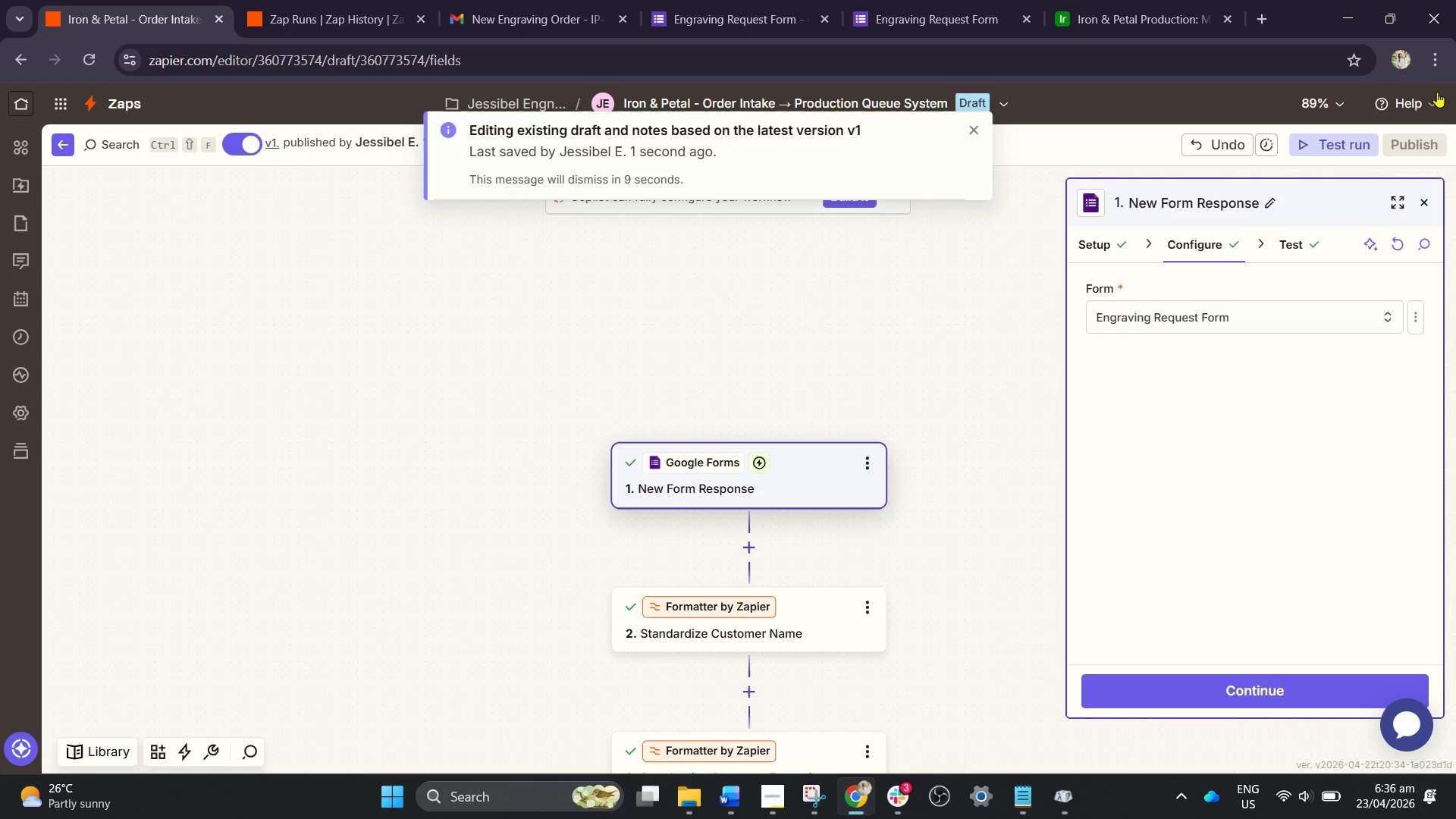 
left_click([1307, 140])
 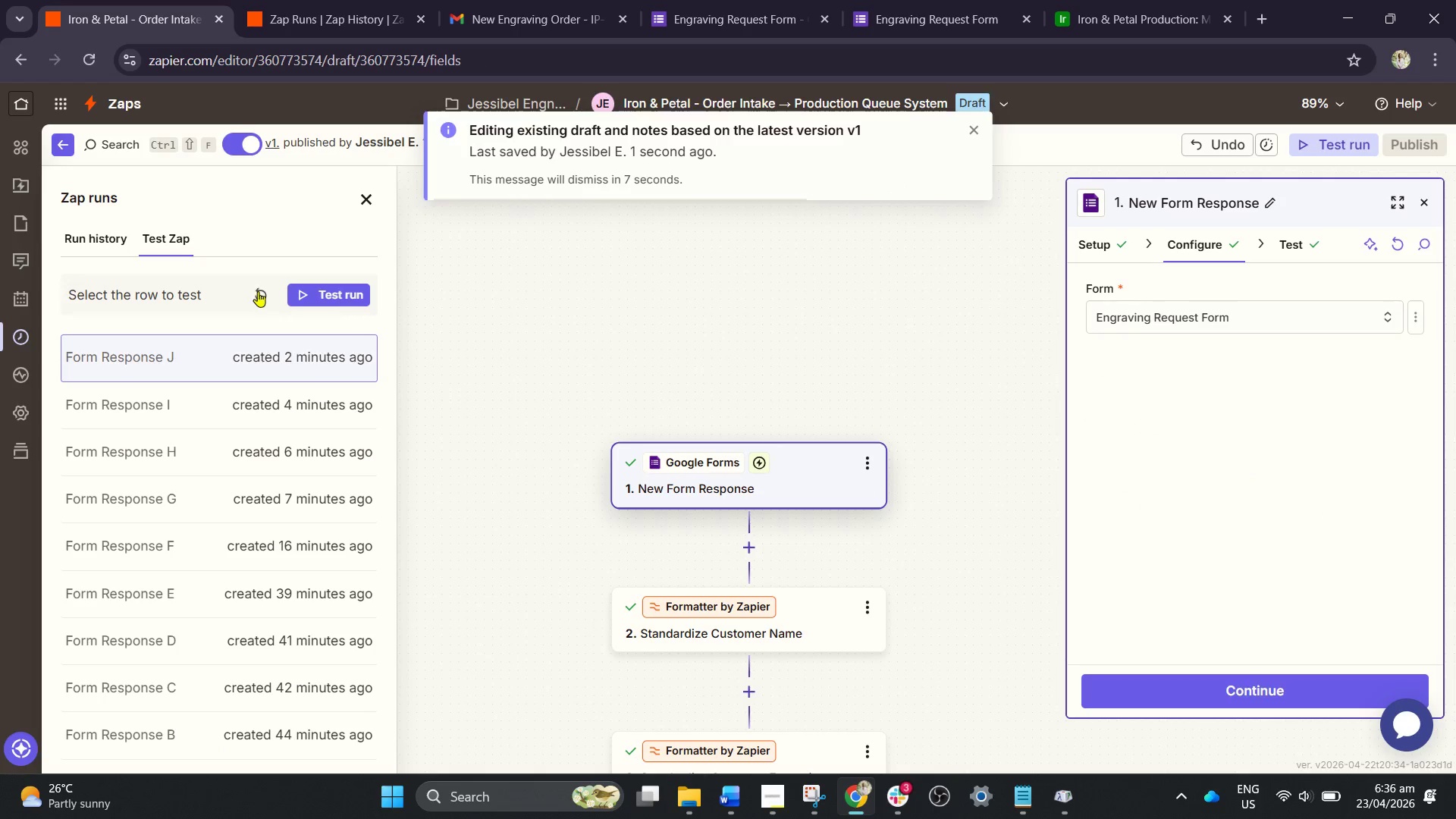 
left_click([258, 291])
 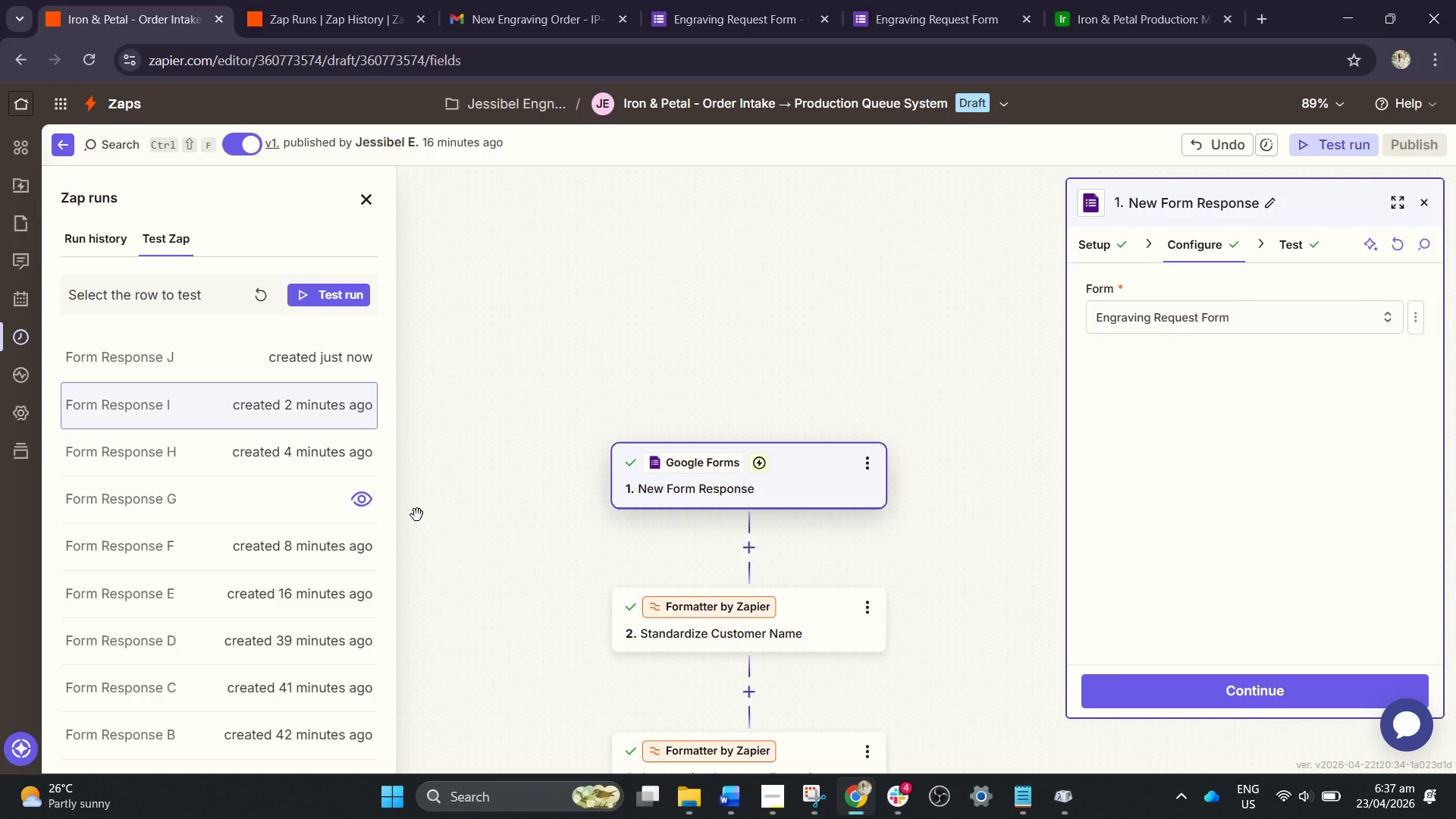 
wait(43.83)
 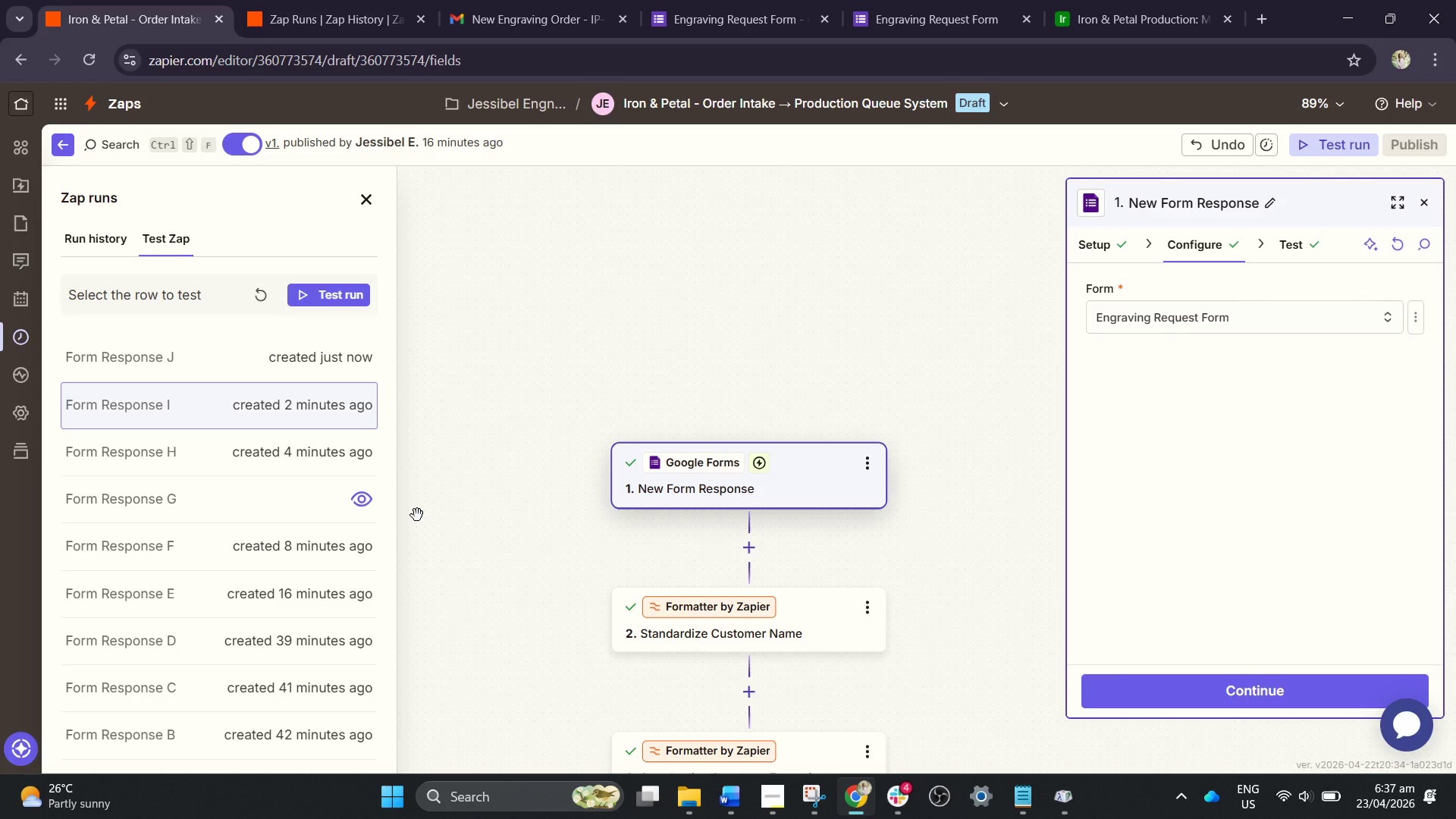 
left_click([898, 325])
 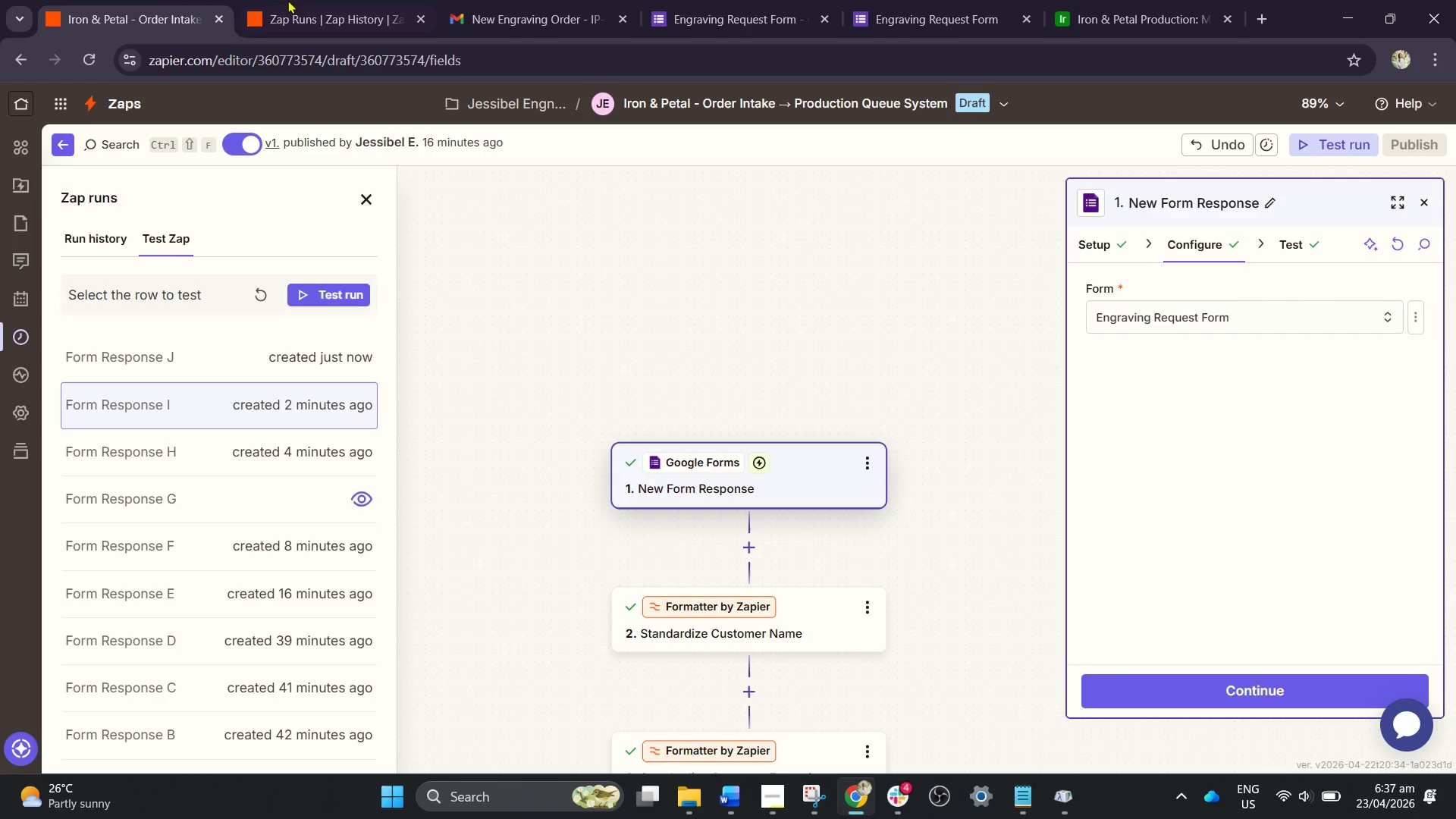 
left_click([303, 6])
 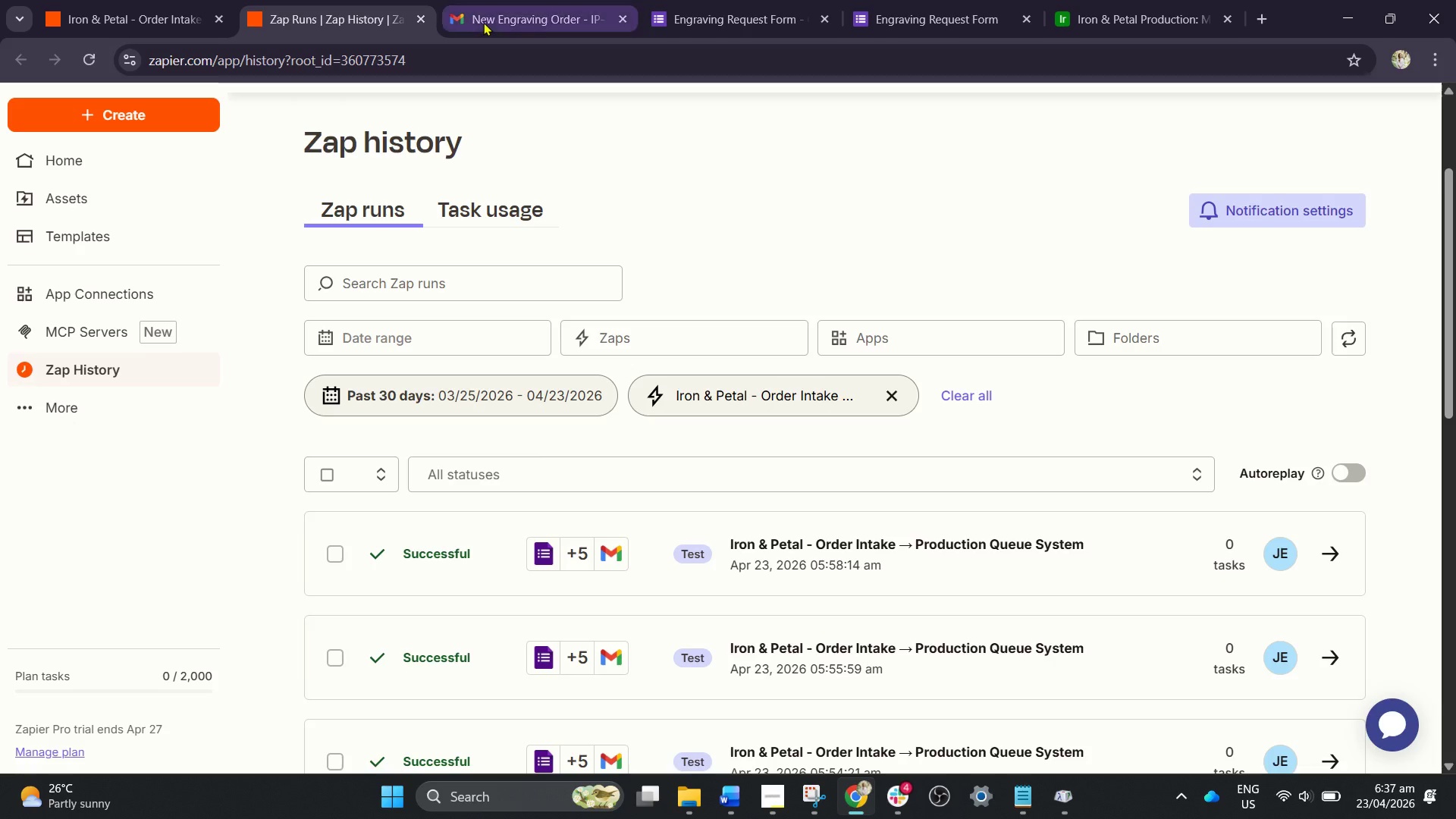 
left_click([483, 22])
 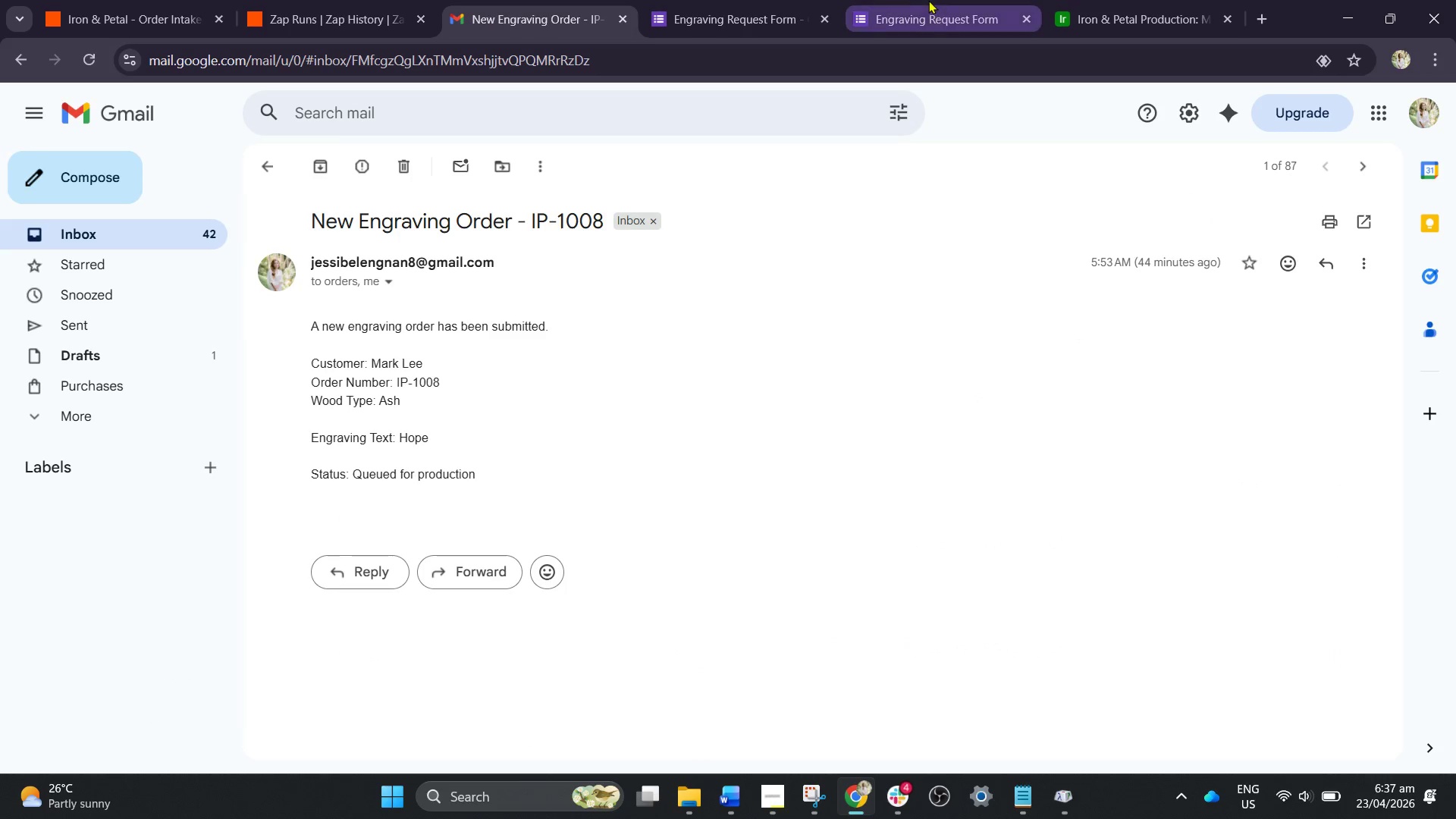 
left_click([748, 0])
 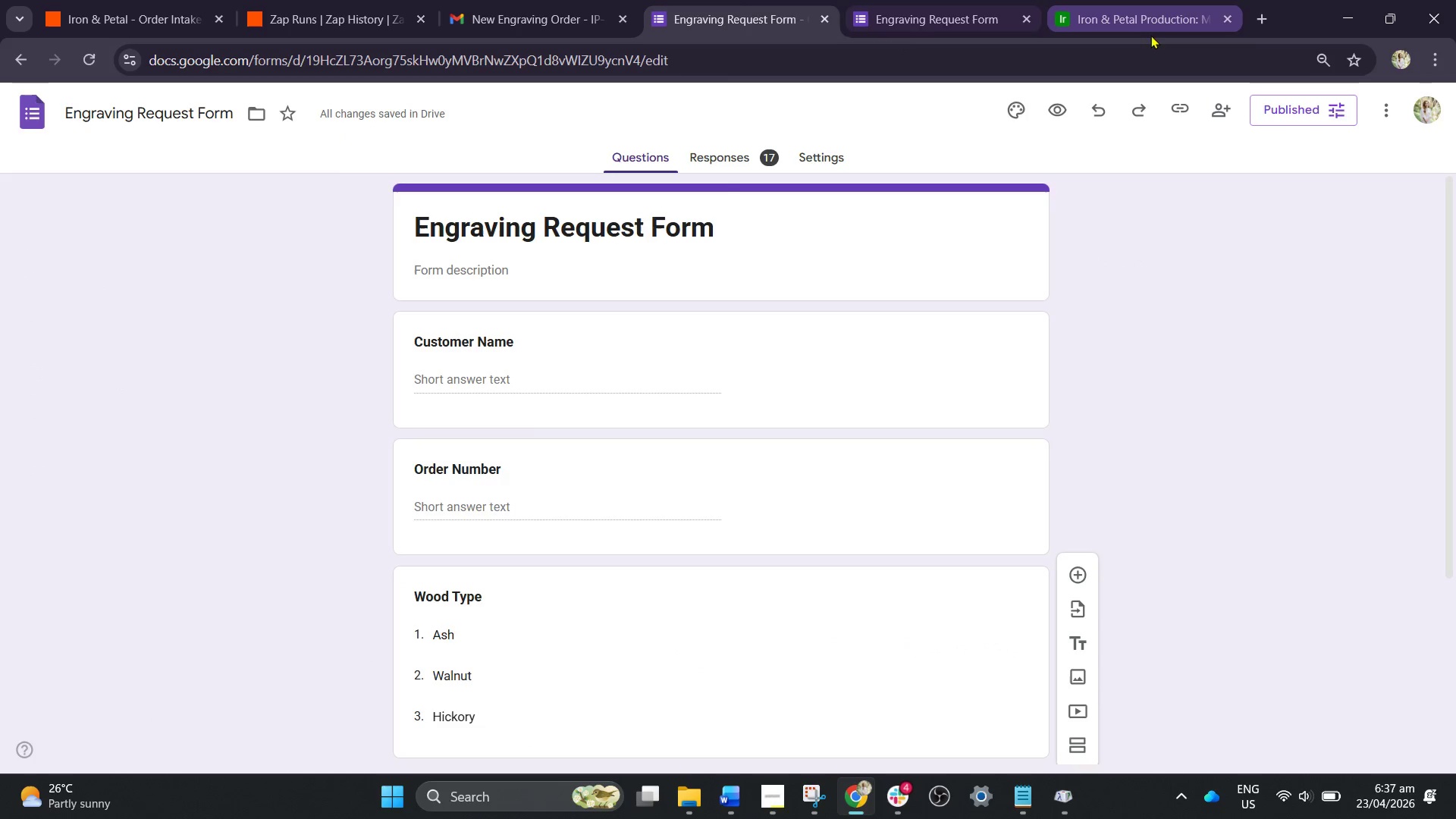 
left_click([1155, 30])
 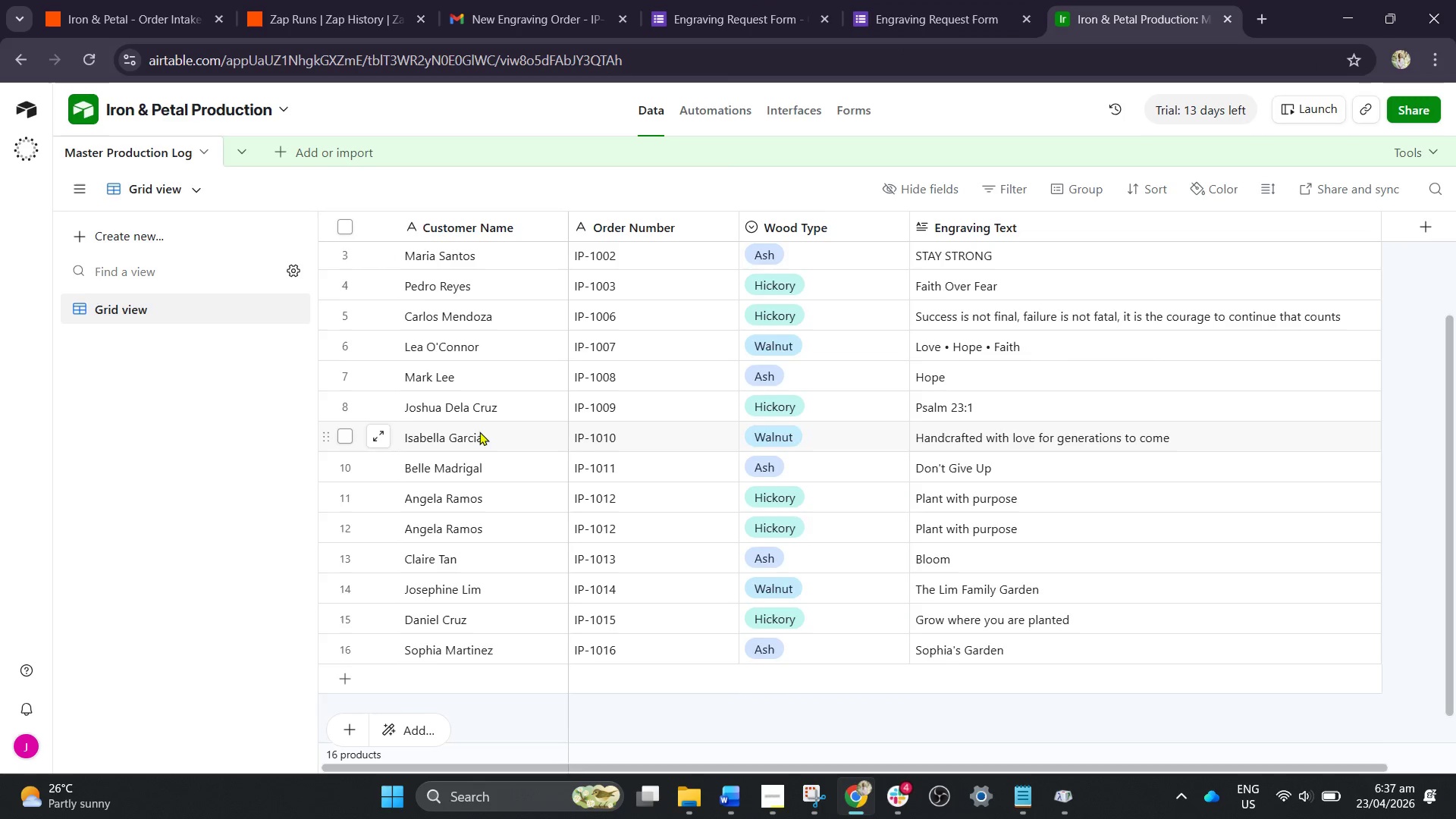 
scroll: coordinate [525, 269], scroll_direction: up, amount: 3.0
 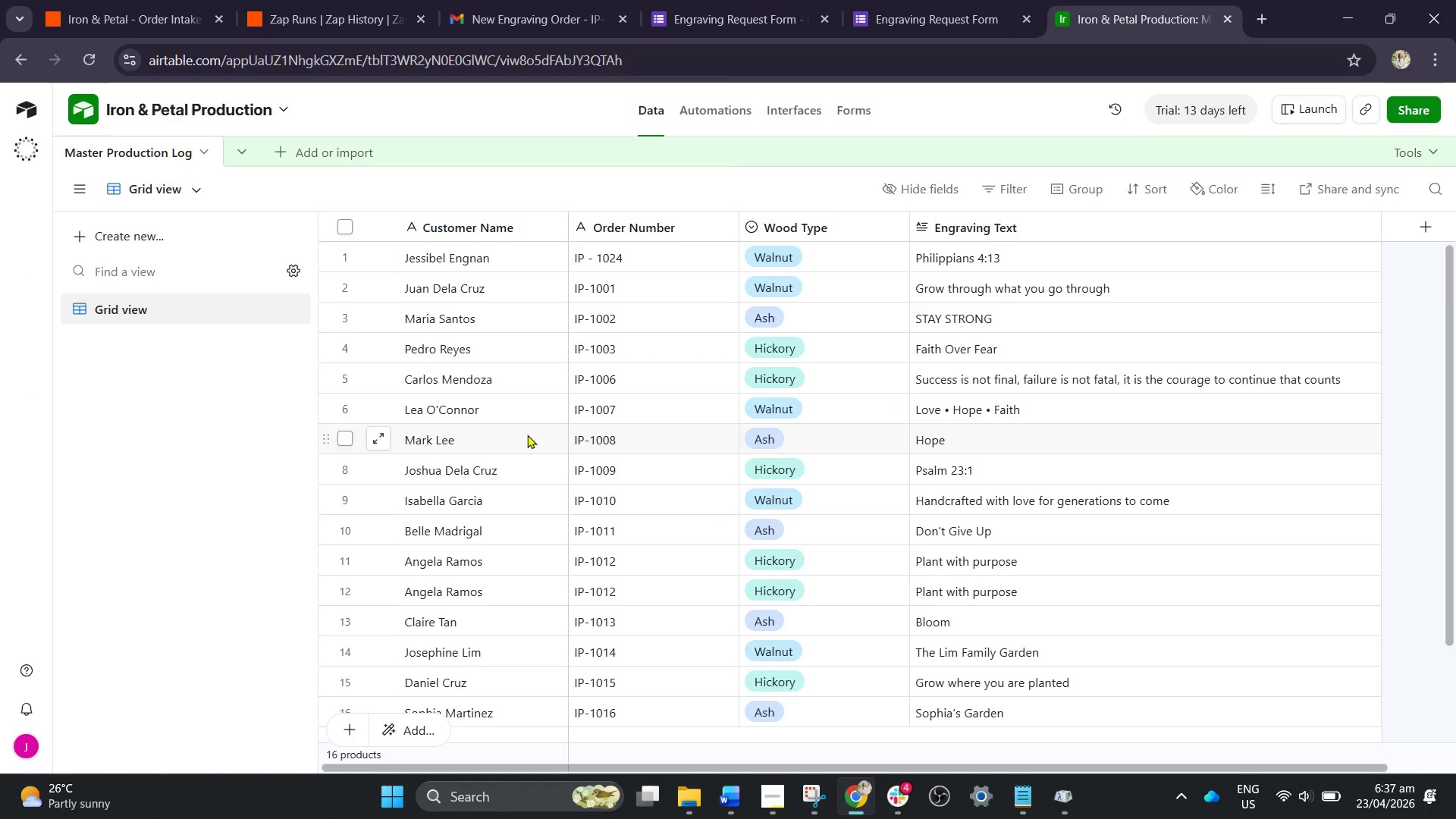 
scroll: coordinate [538, 387], scroll_direction: down, amount: 4.0
 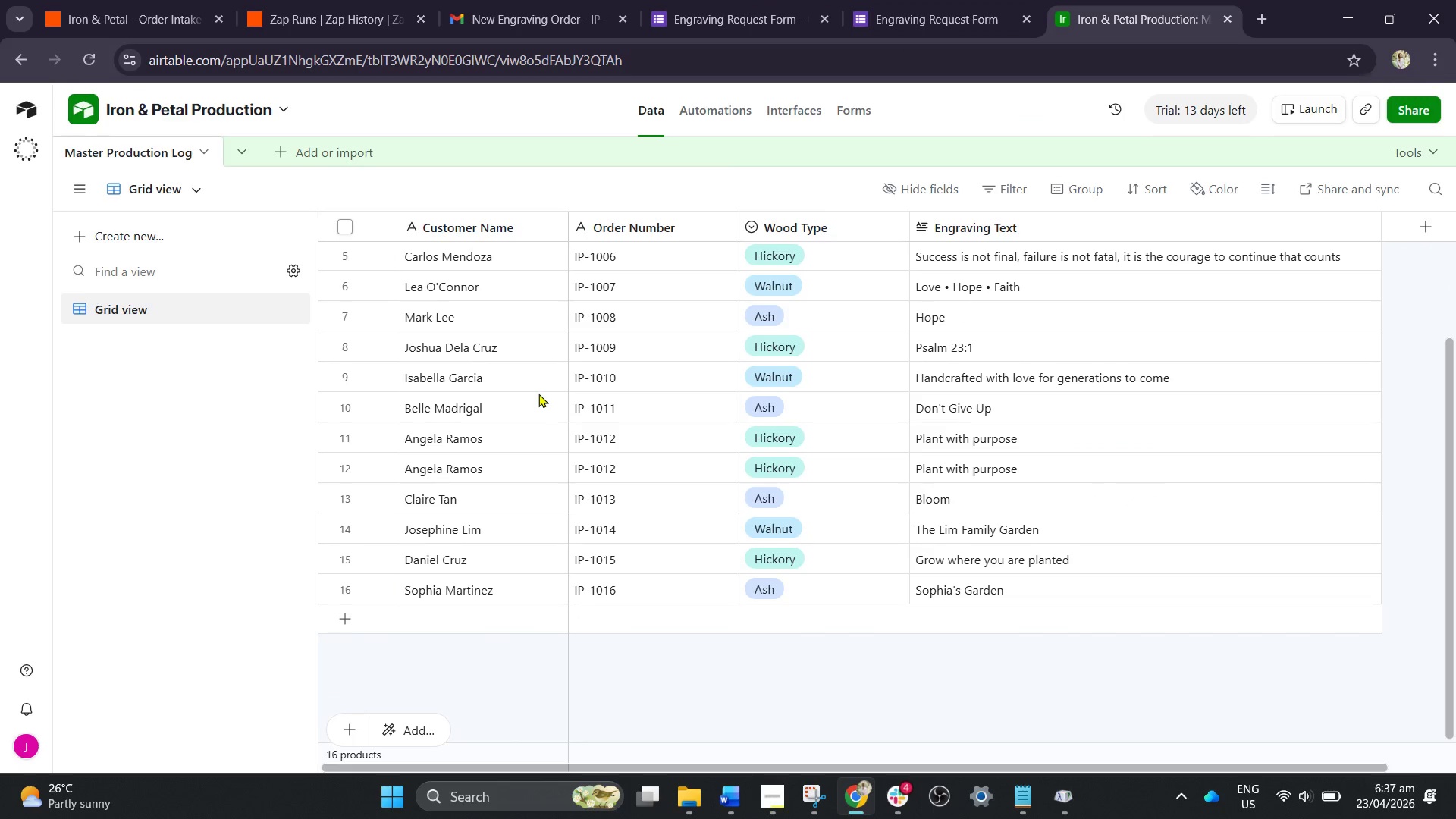 
wait(5.96)
 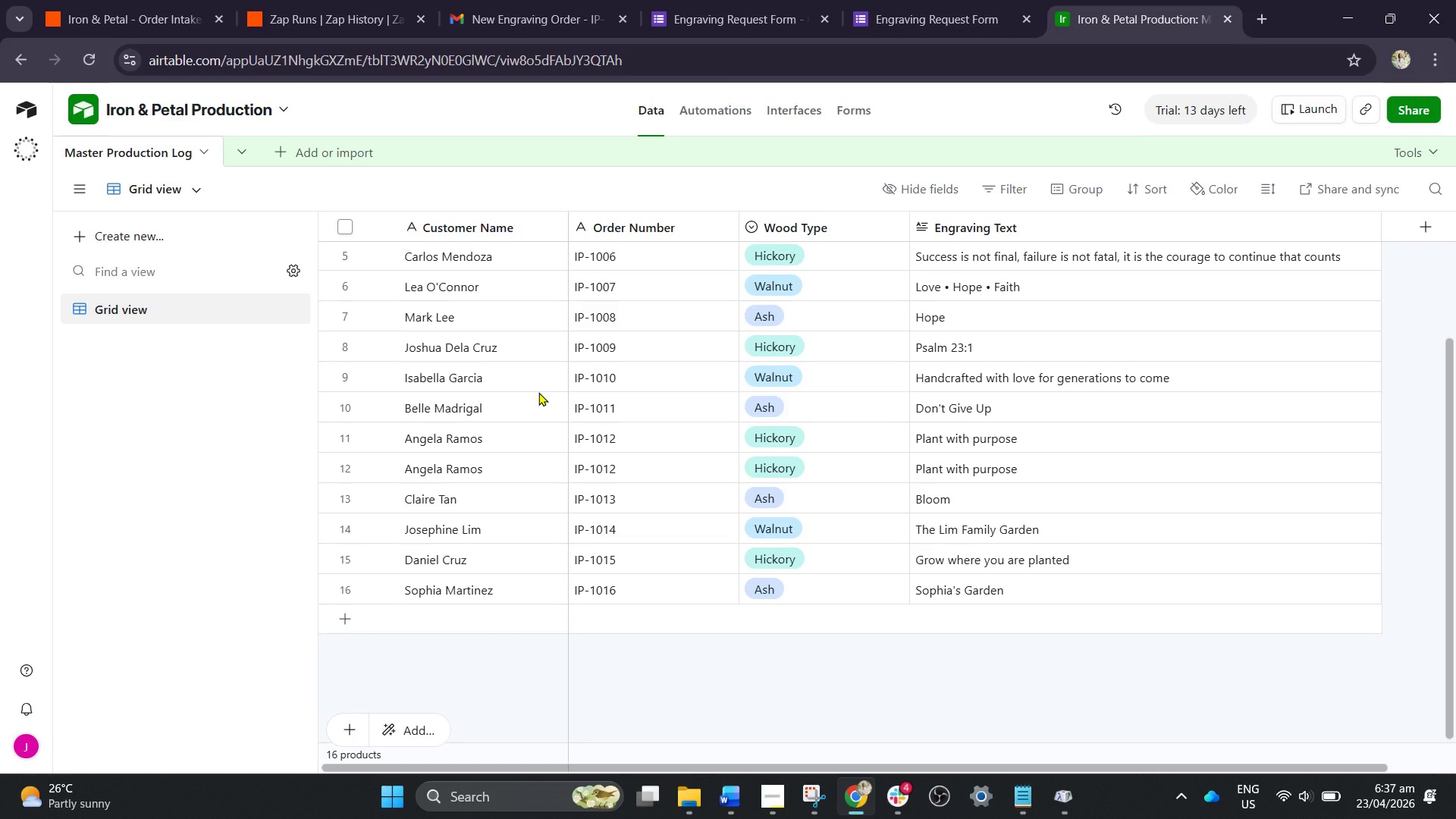 
left_click([903, 787])
 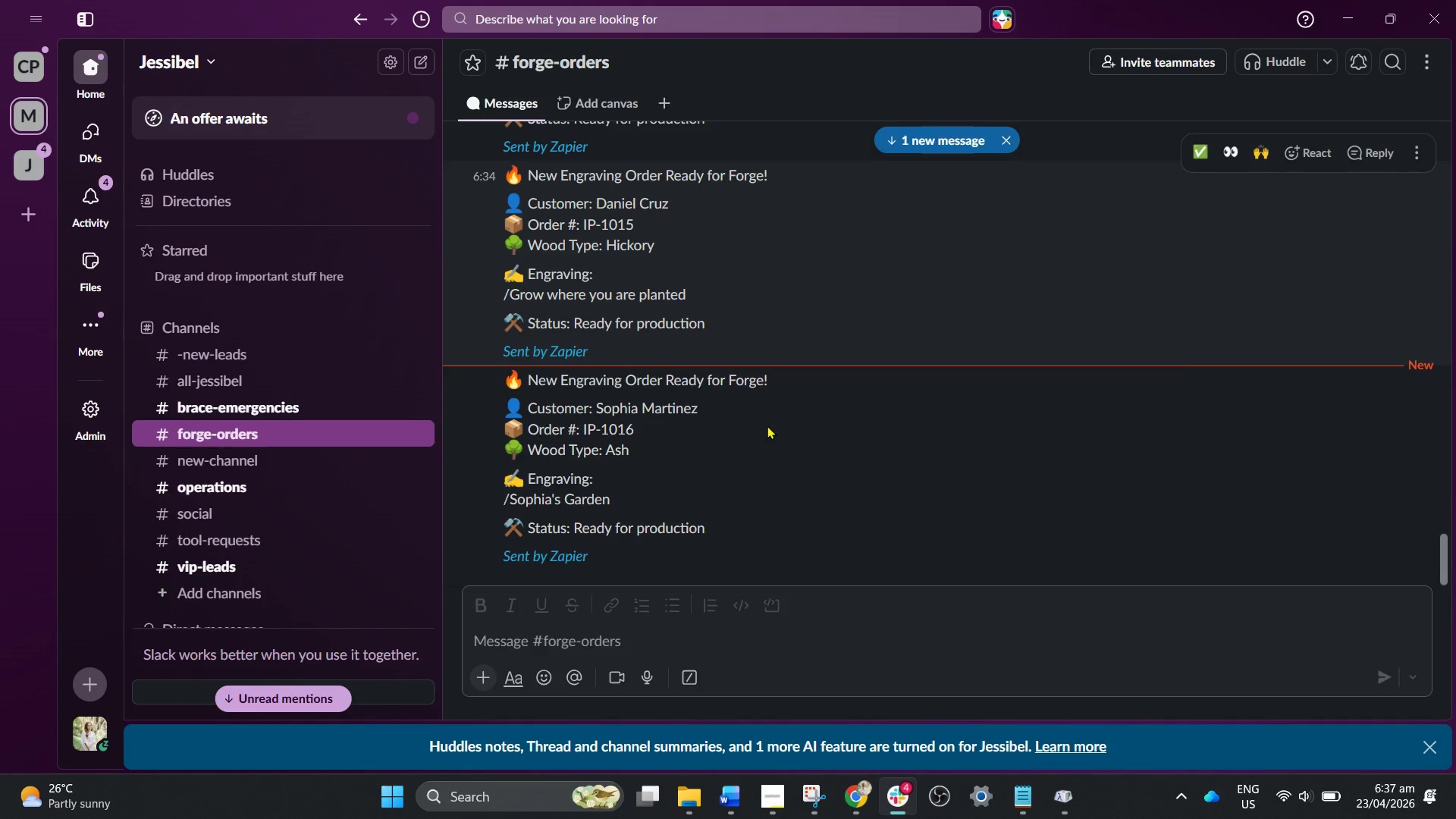 
scroll: coordinate [817, 818], scroll_direction: up, amount: 9.0
 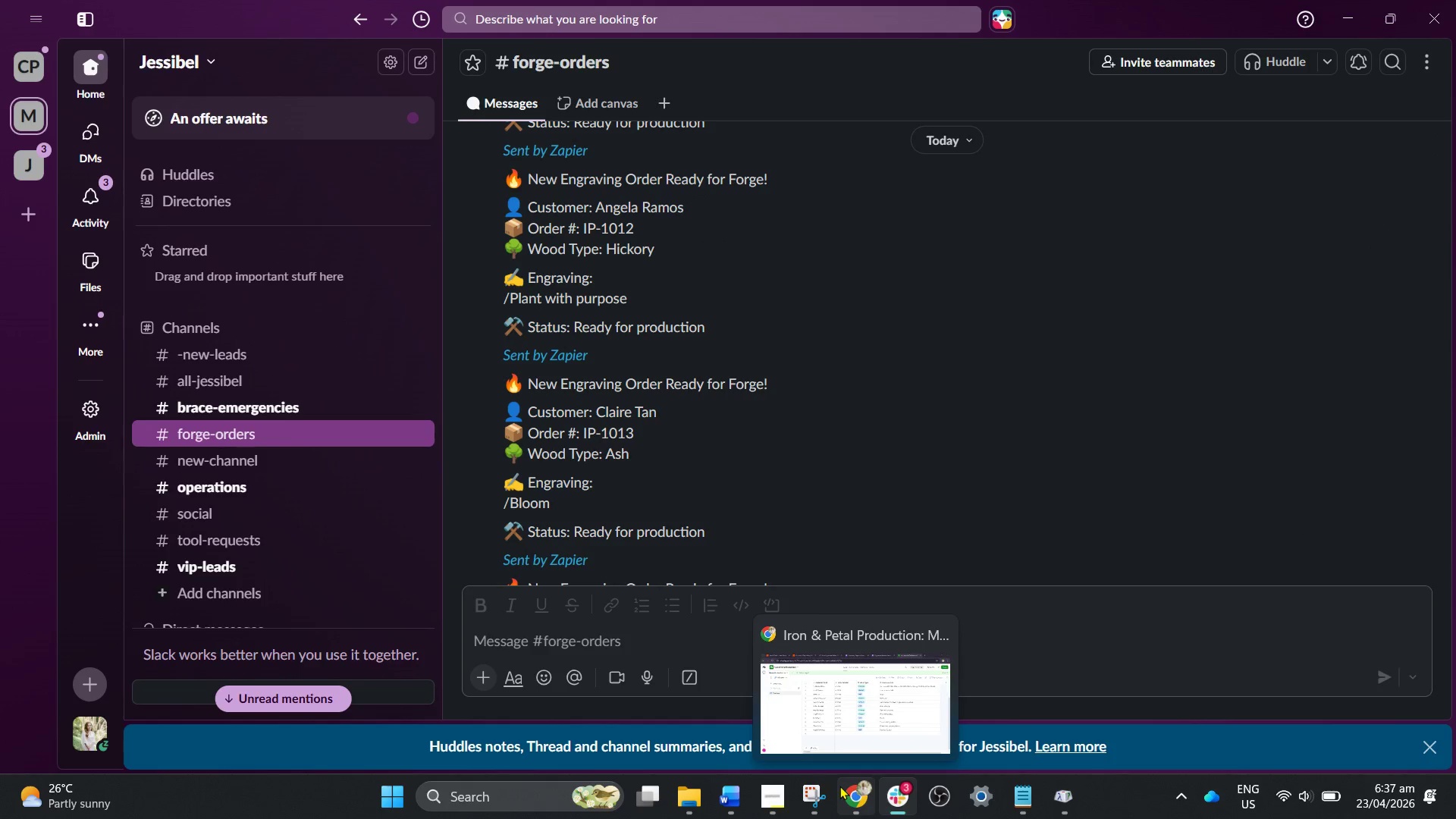 
left_click([852, 789])
 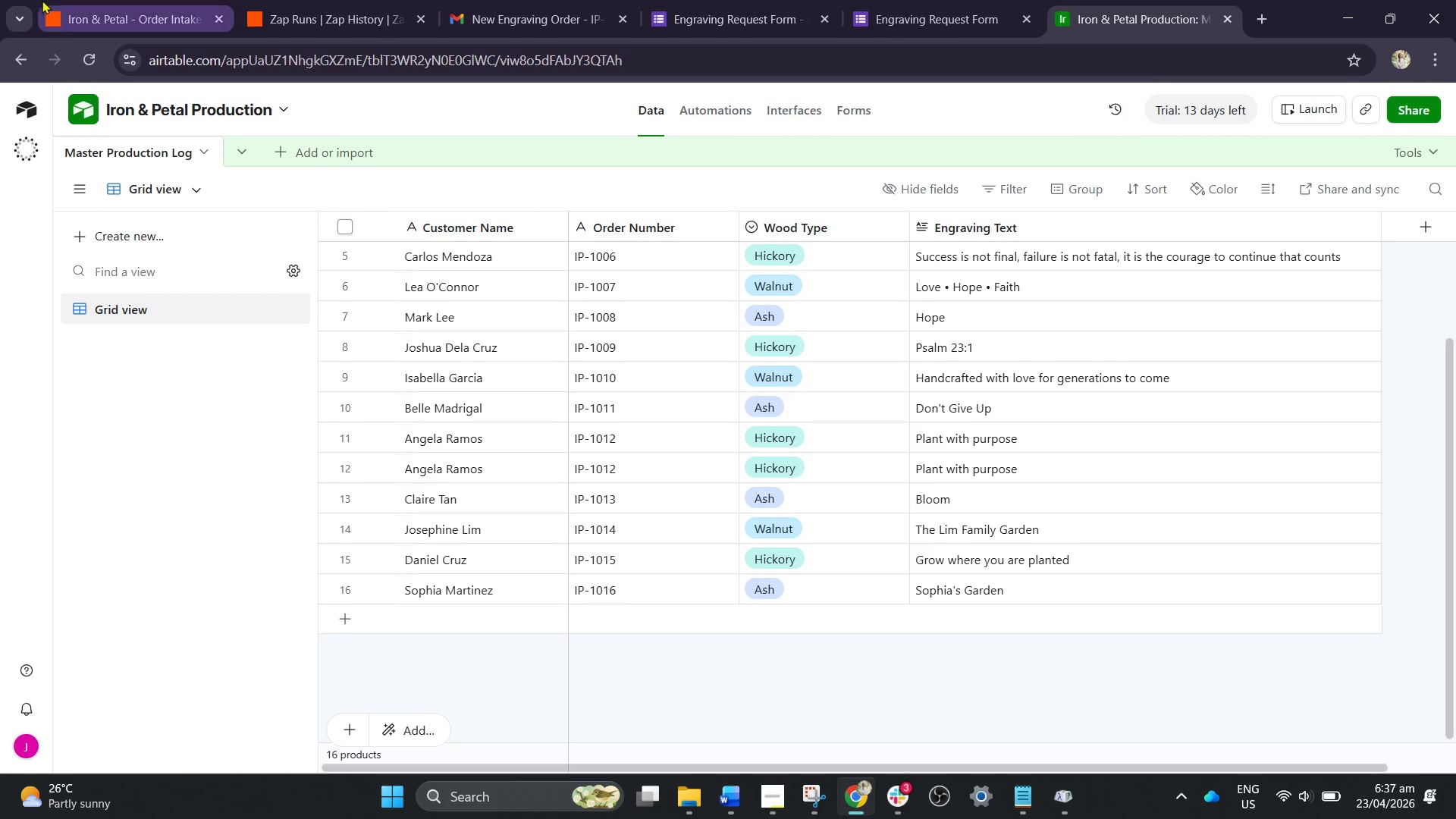 
left_click([80, 19])
 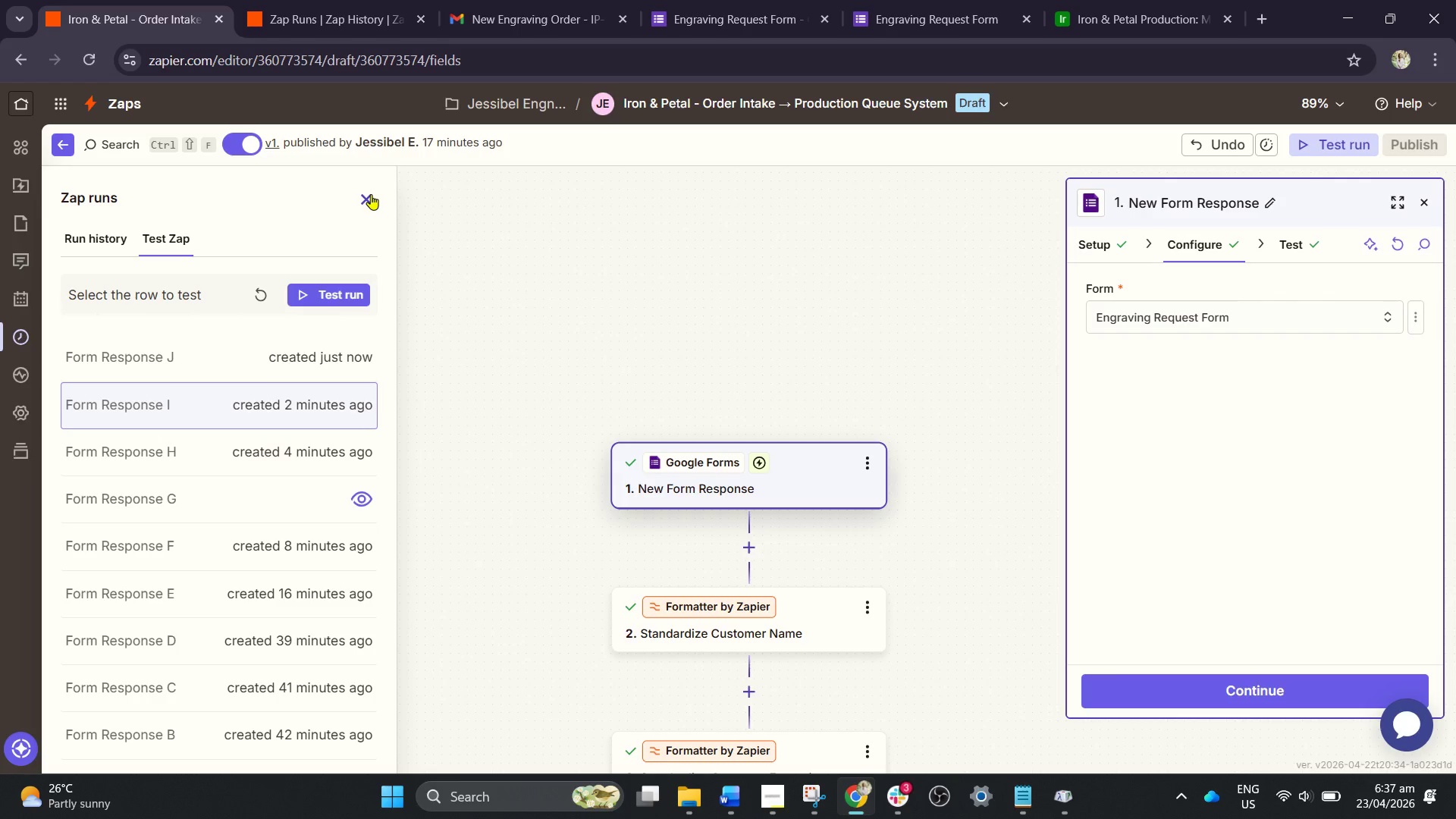 
left_click([371, 194])
 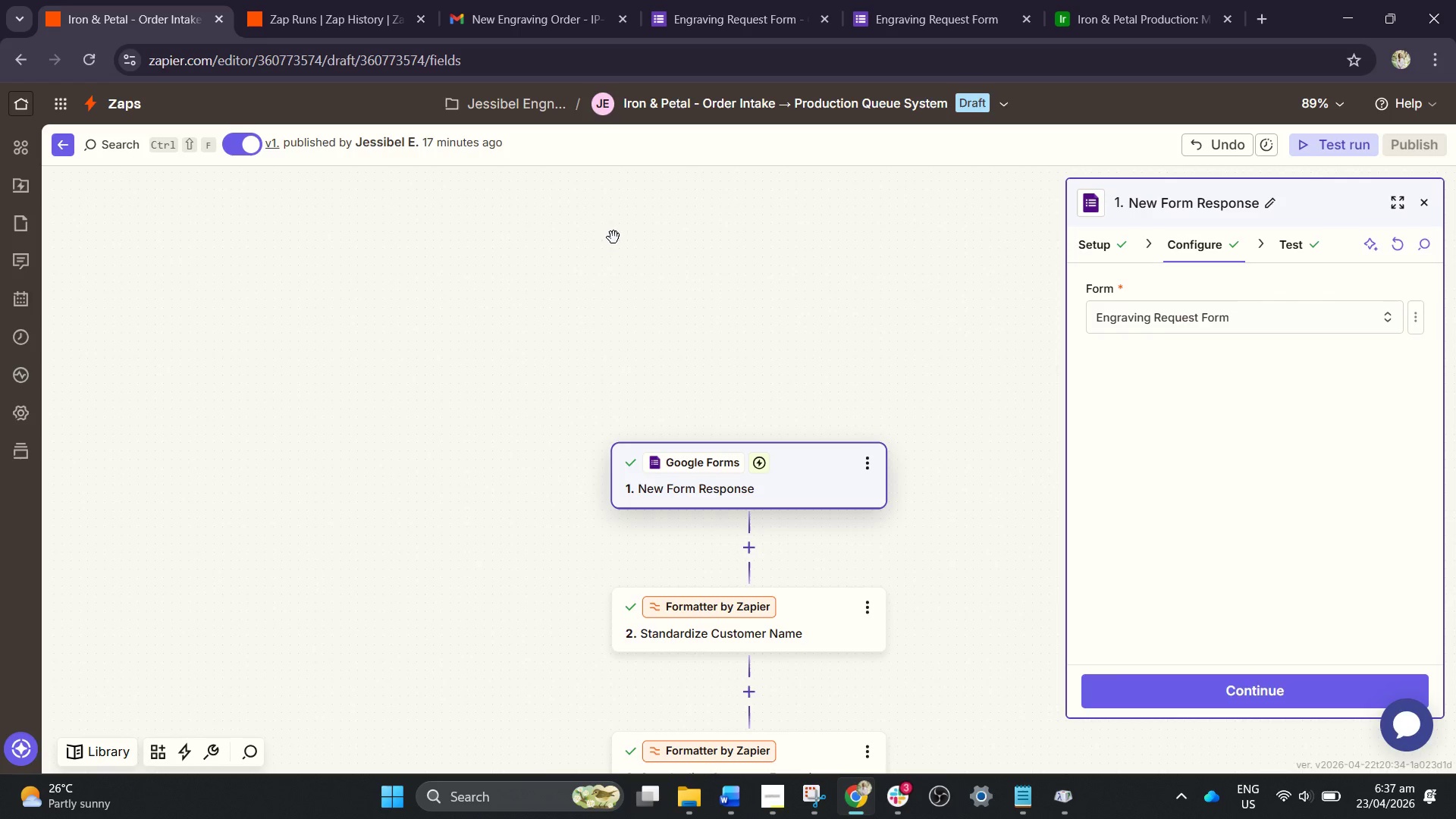 
left_click([613, 237])
 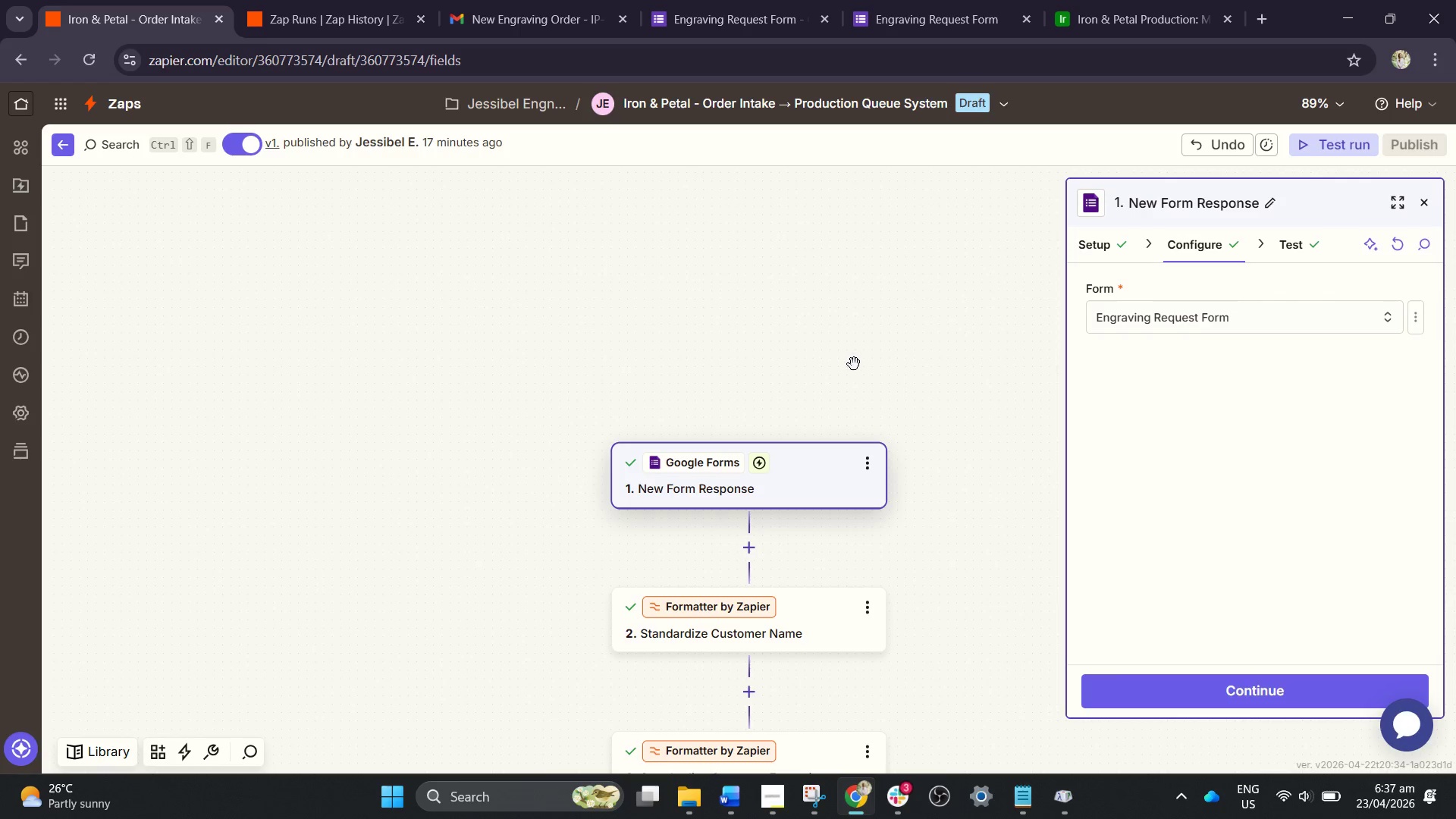 
scroll: coordinate [839, 354], scroll_direction: down, amount: 5.0
 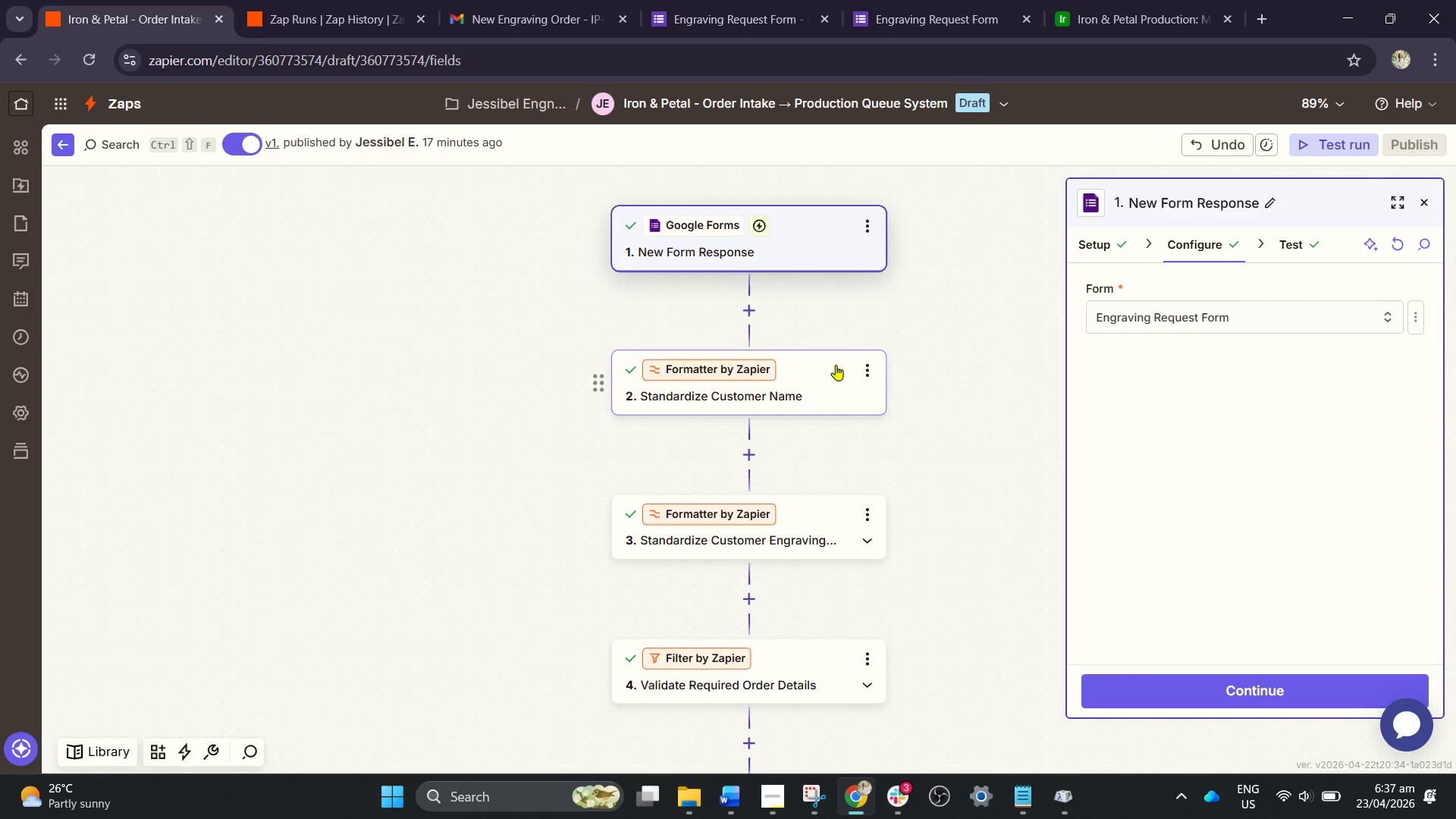 
left_click([836, 370])
 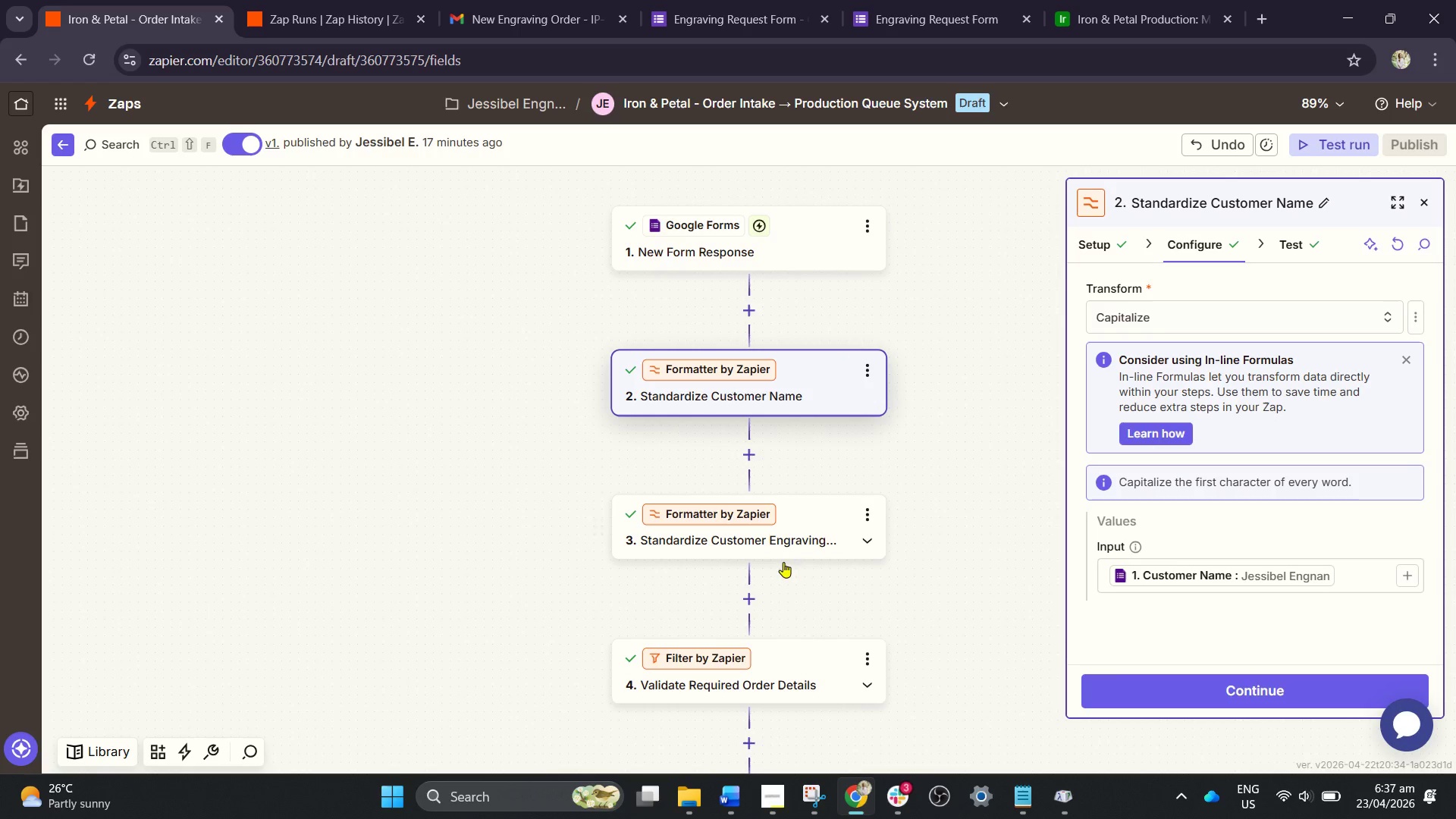 
left_click_drag(start_coordinate=[790, 541], to_coordinate=[784, 535])
 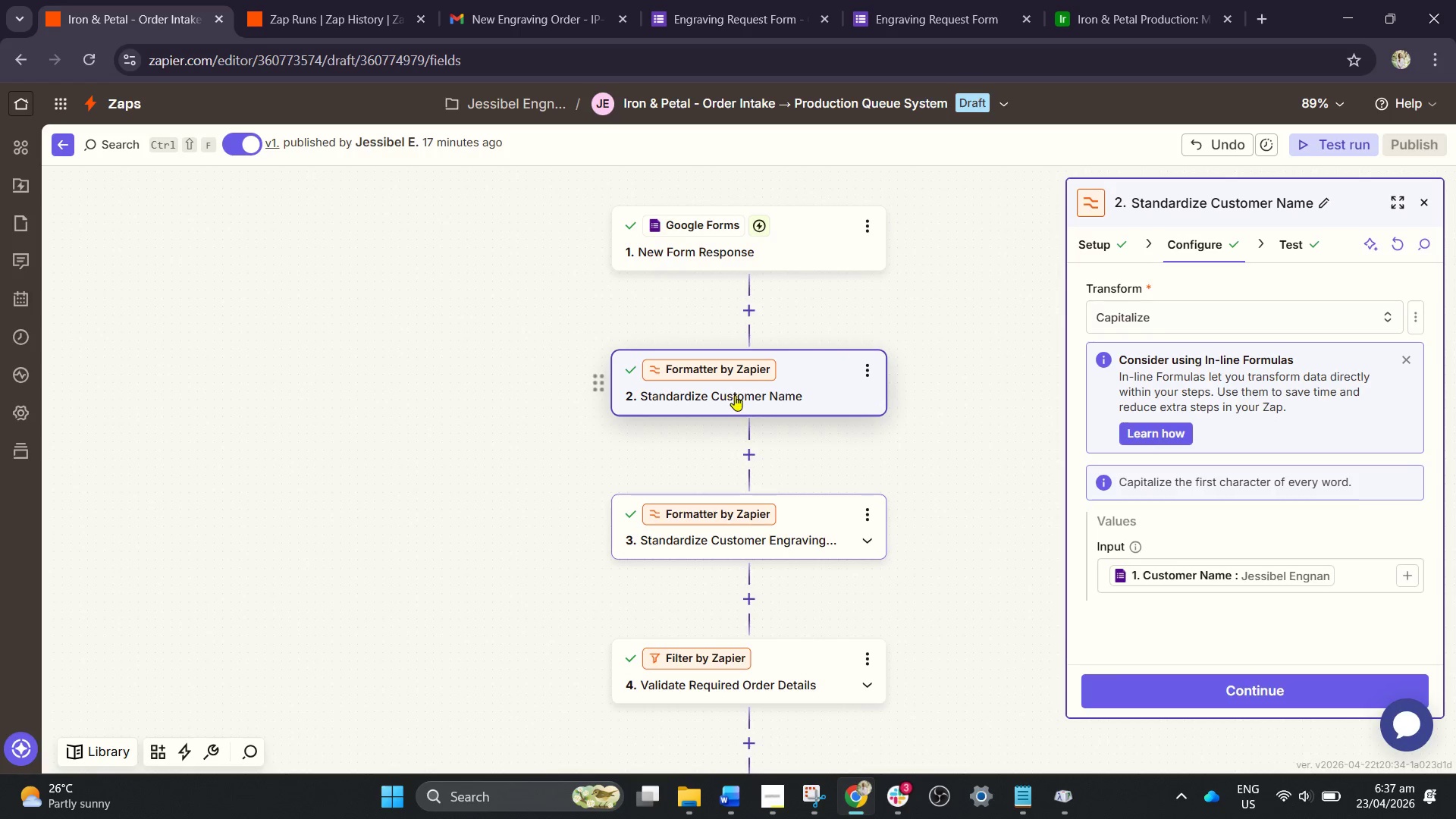 
scroll: coordinate [738, 397], scroll_direction: up, amount: 2.0
 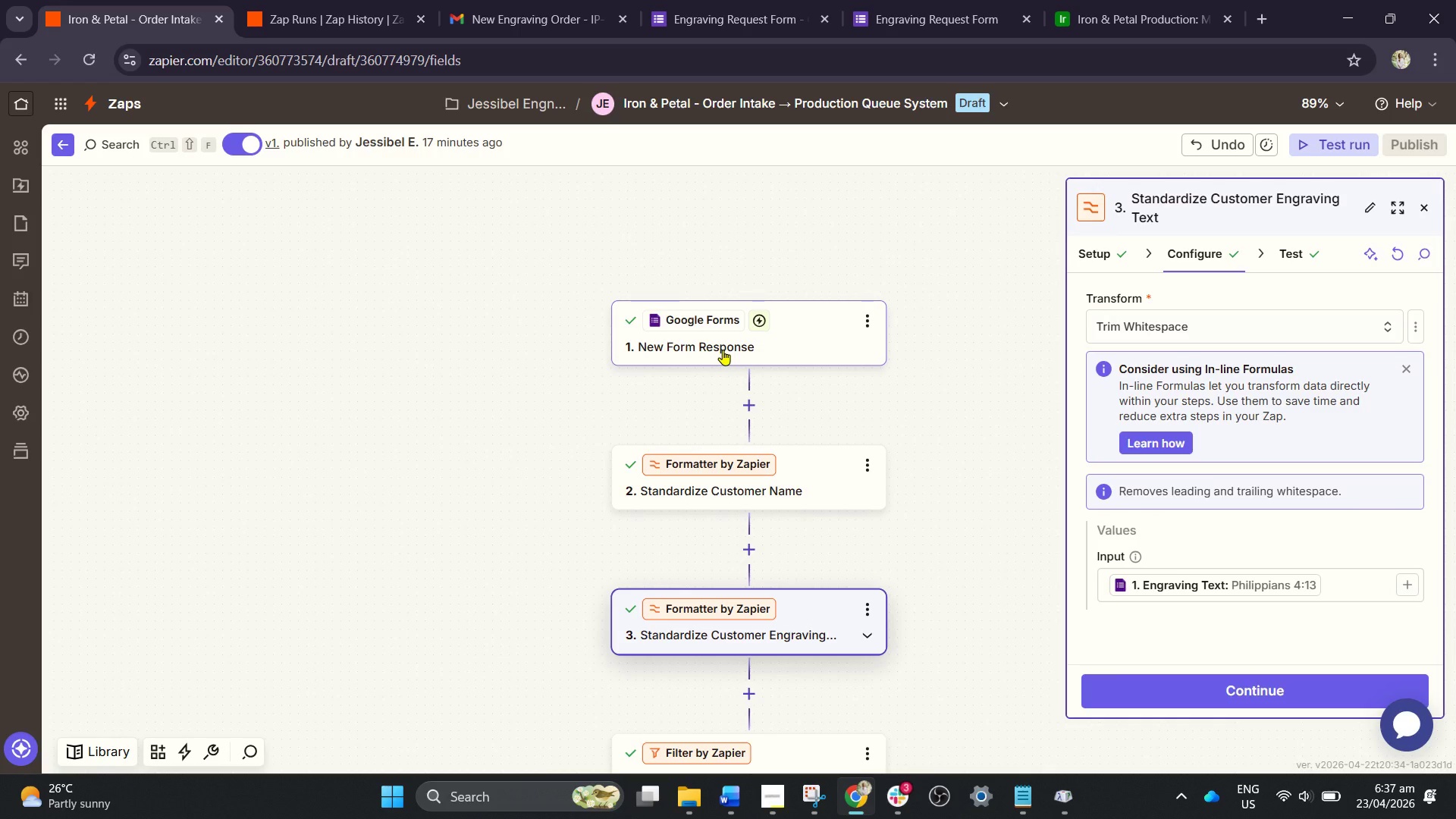 
wait(18.54)
 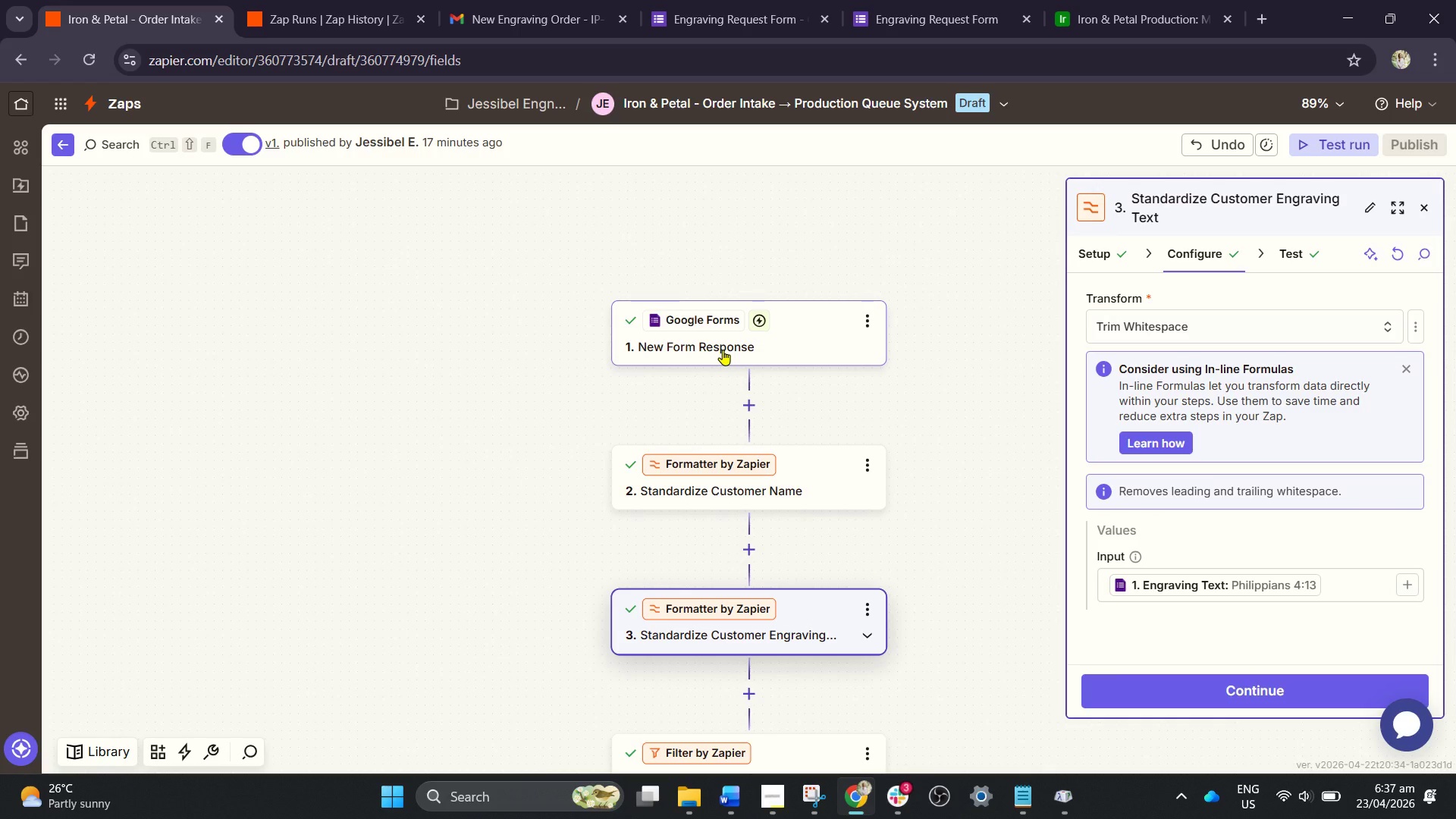 
scroll: coordinate [739, 679], scroll_direction: down, amount: 10.0
 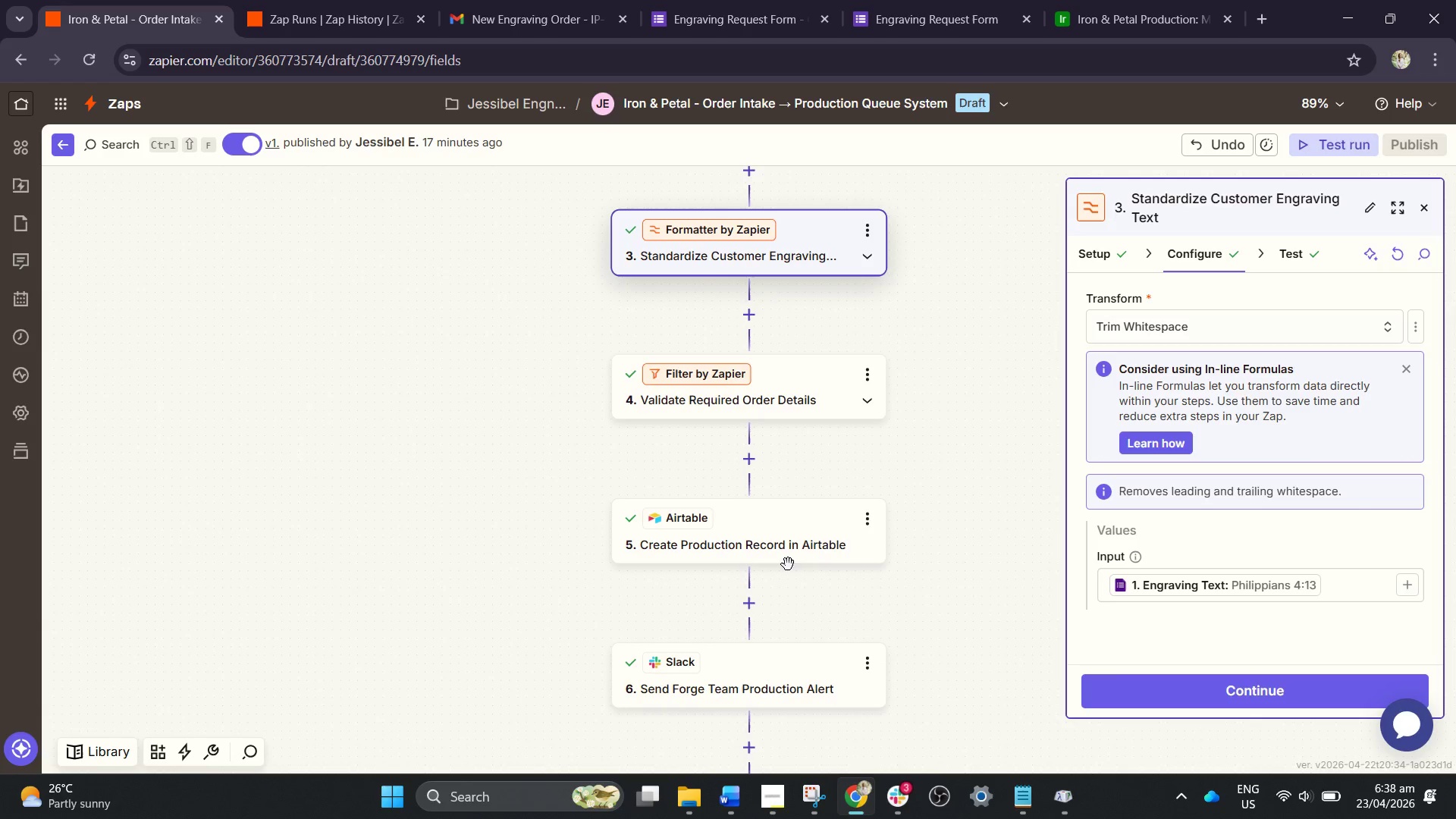 
left_click([799, 557])
 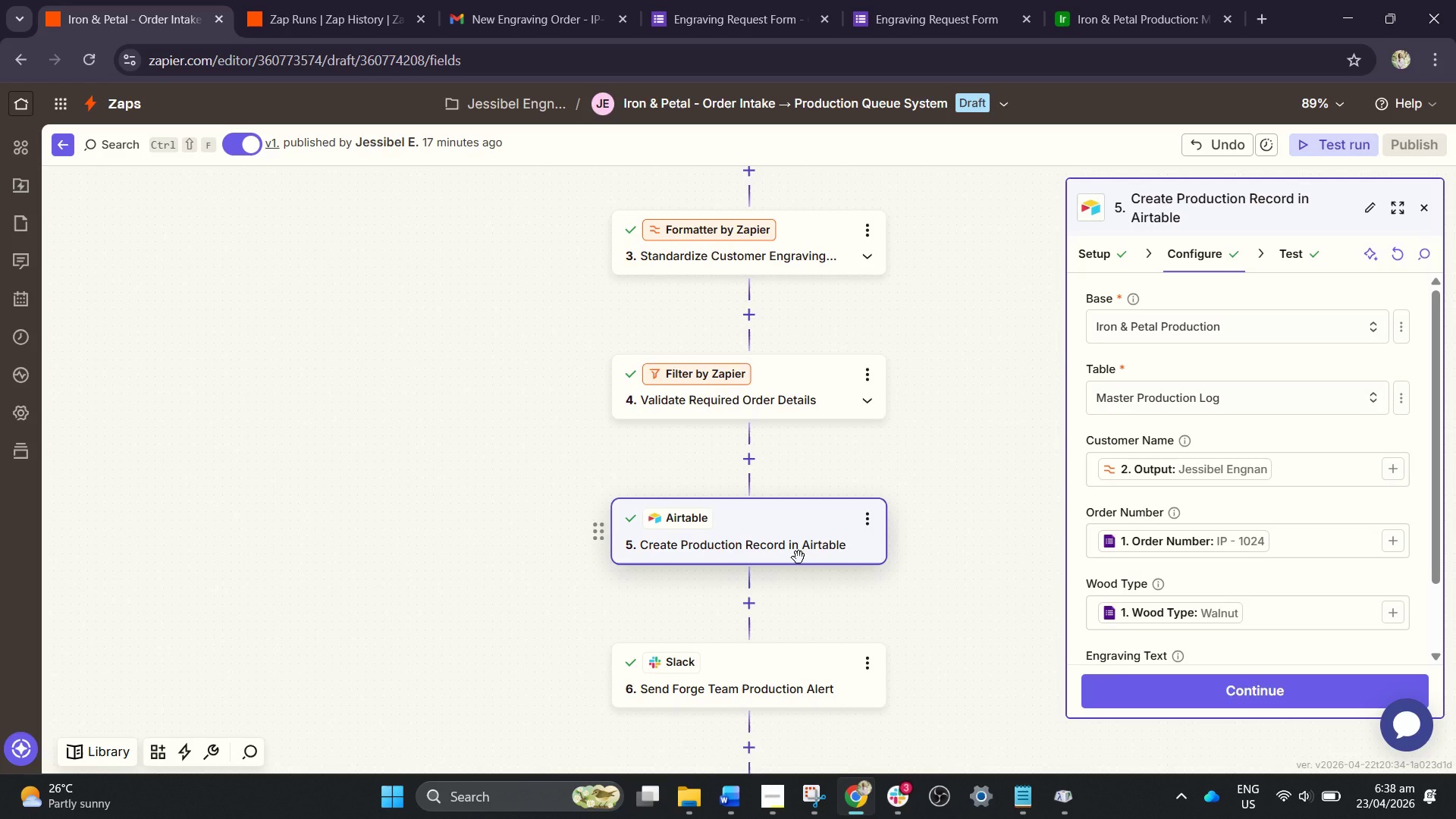 
wait(21.98)
 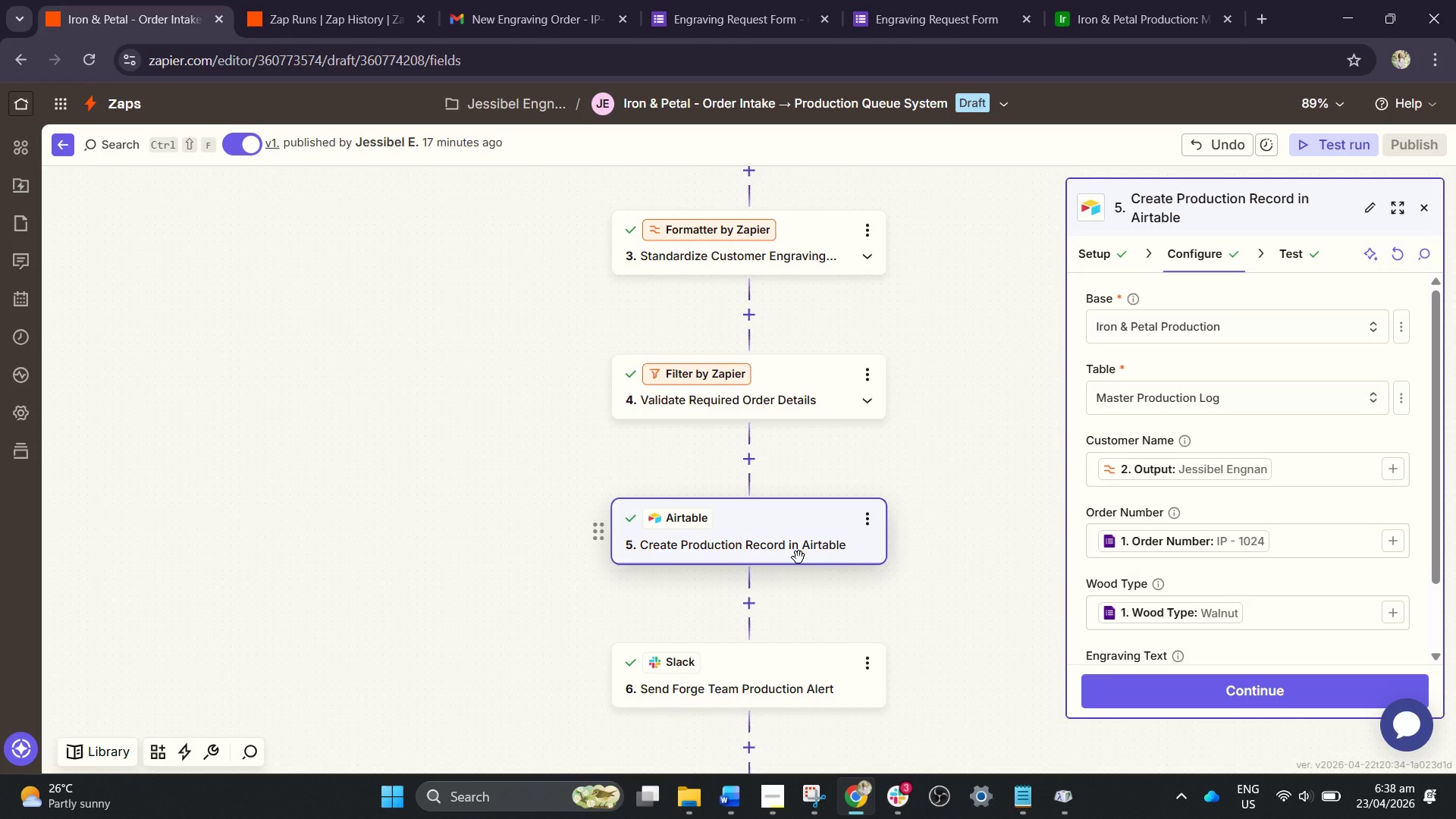 
left_click([736, 676])
 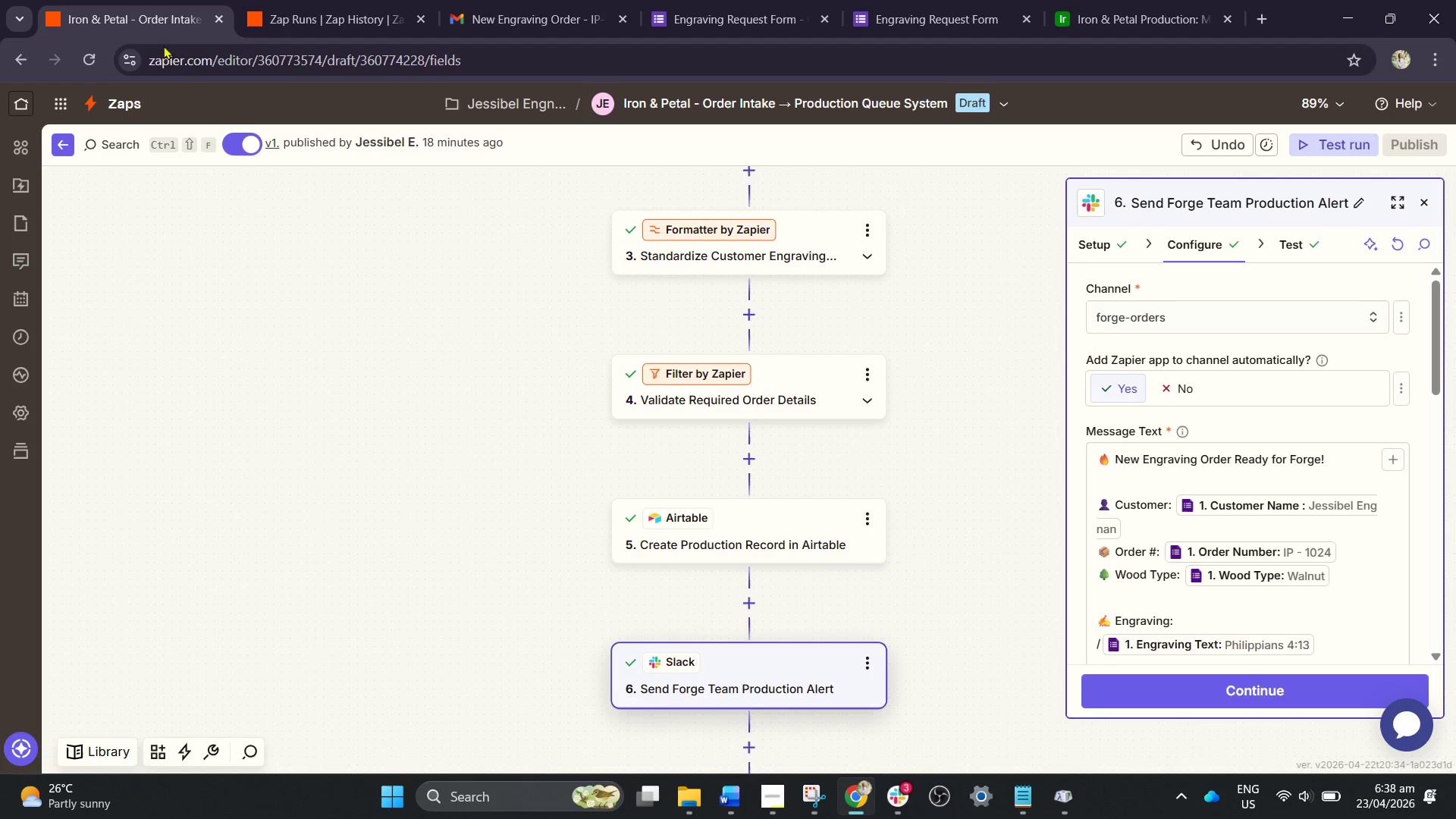 
wait(5.06)
 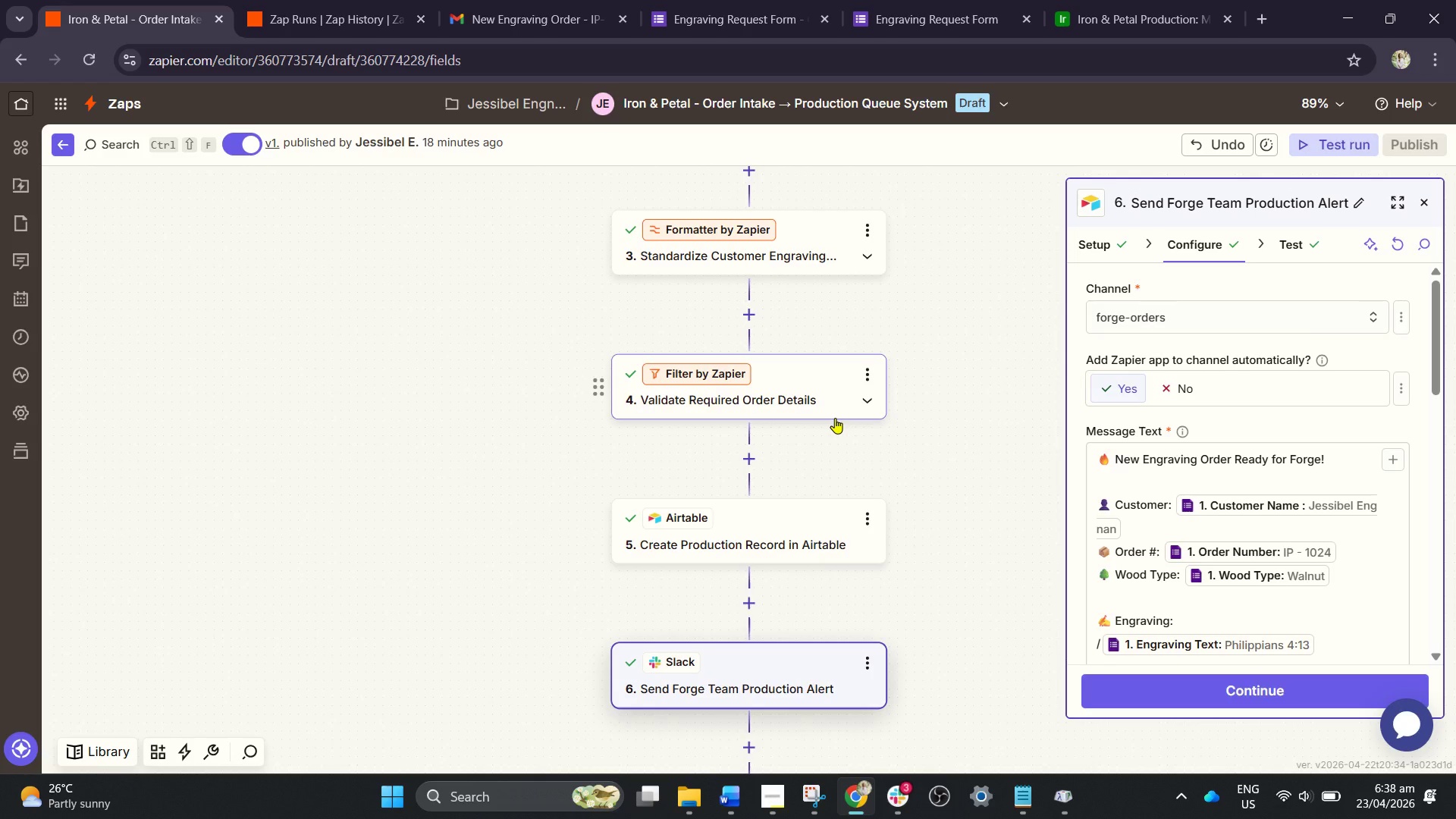 
left_click([972, 0])
 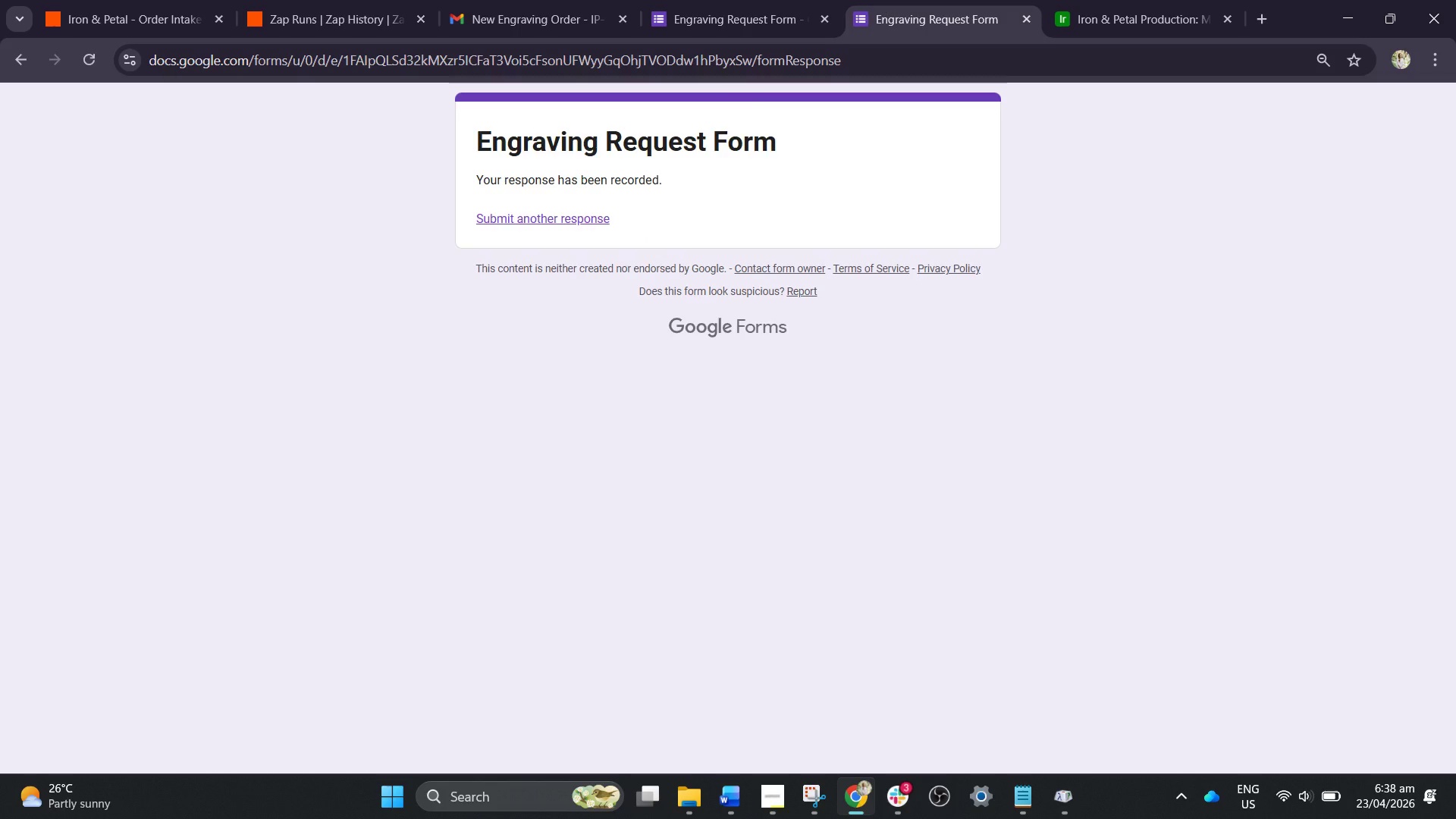 
wait(8.39)
 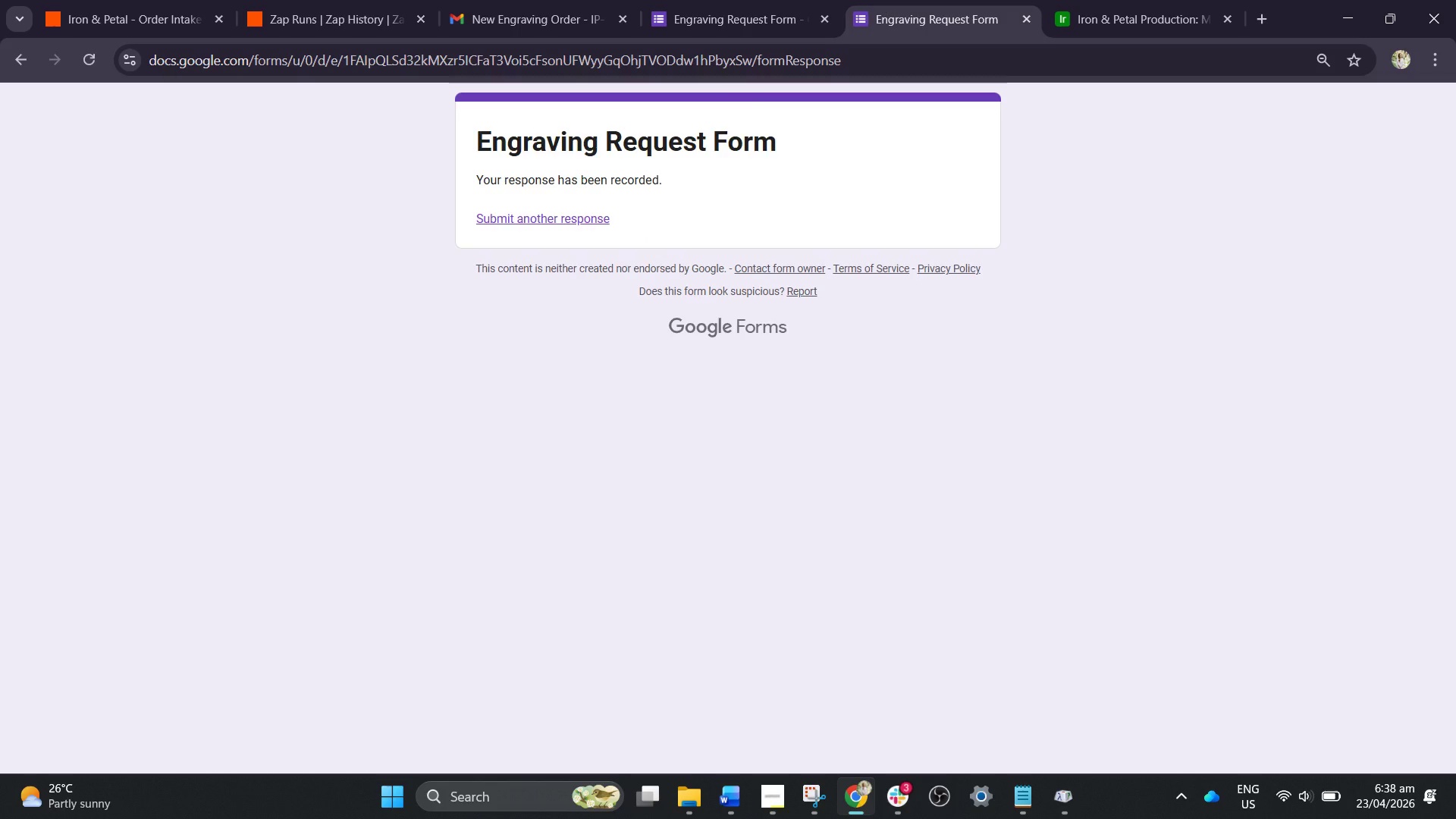 
left_click([1133, 17])
 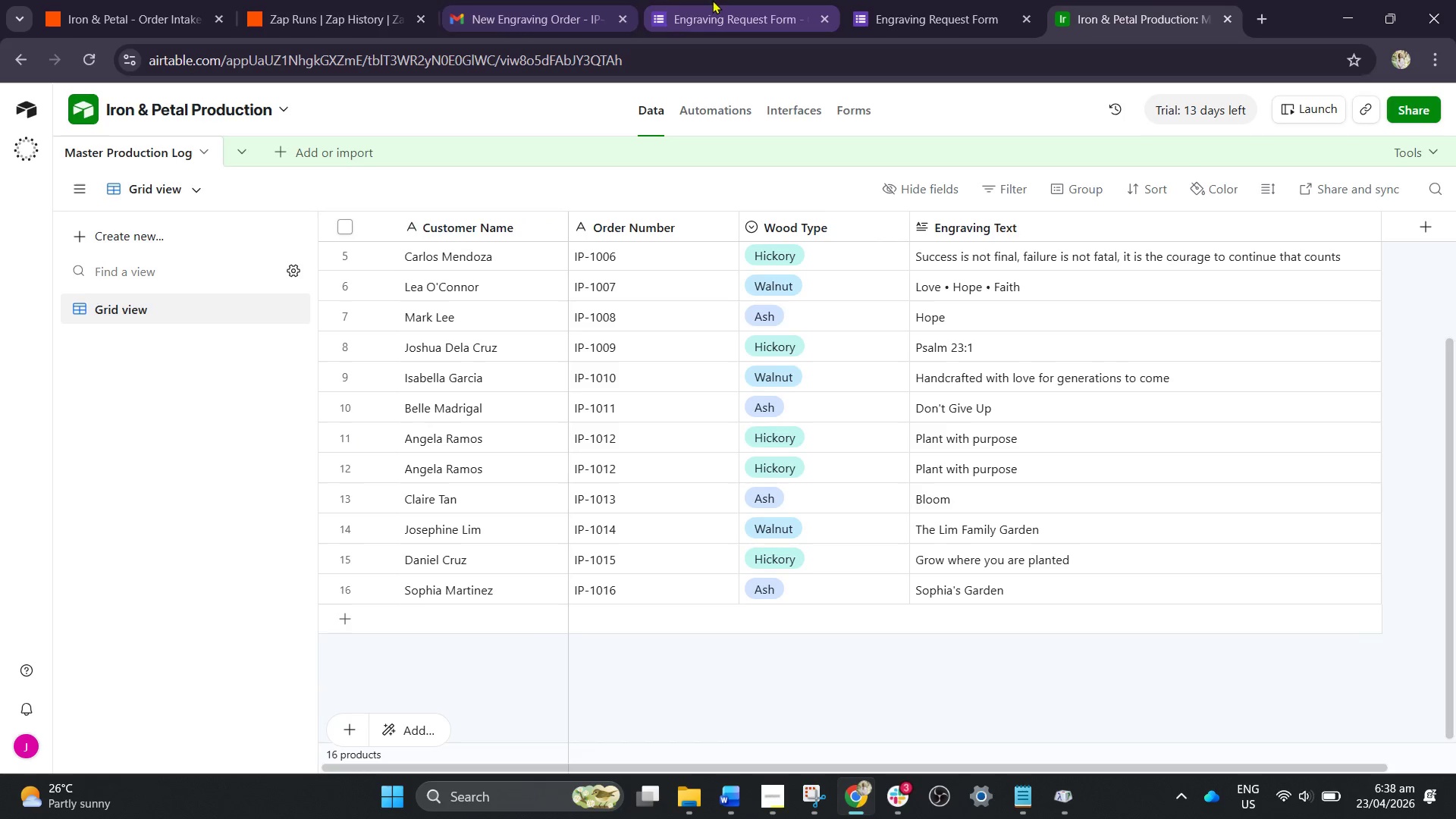 
left_click([921, 33])
 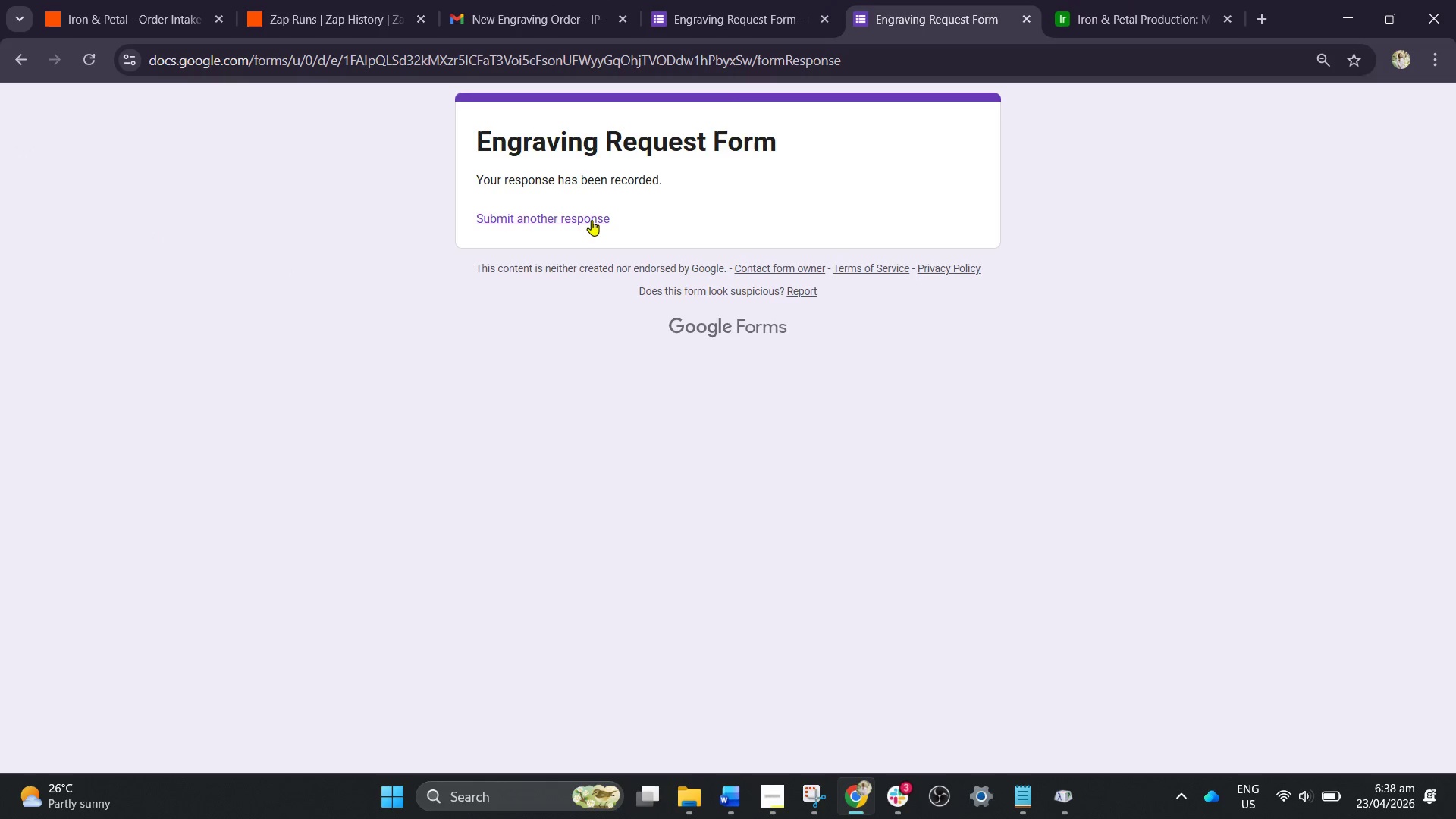 
left_click([592, 220])
 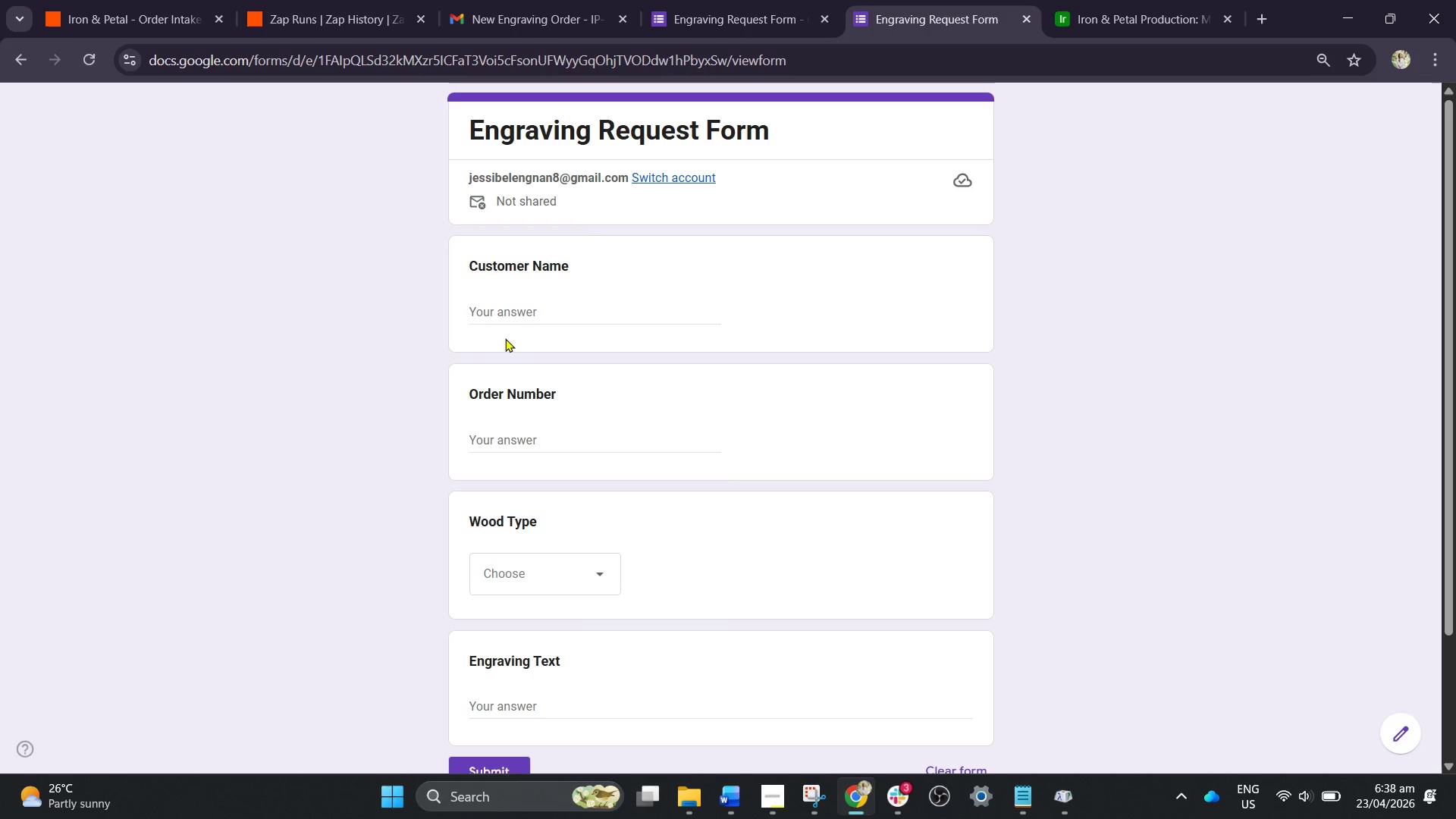 
wait(17.27)
 